 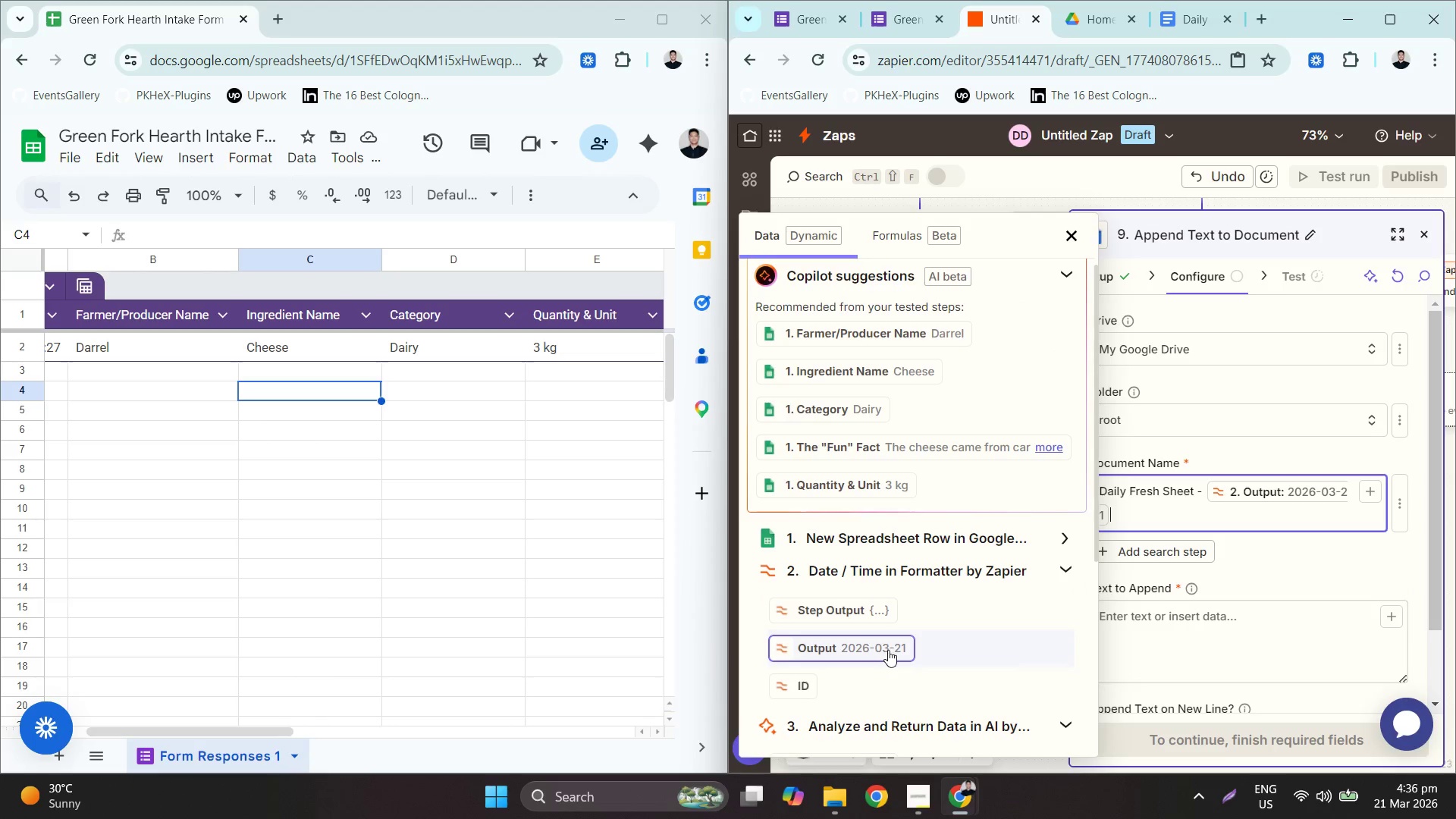 
left_click([1275, 557])
 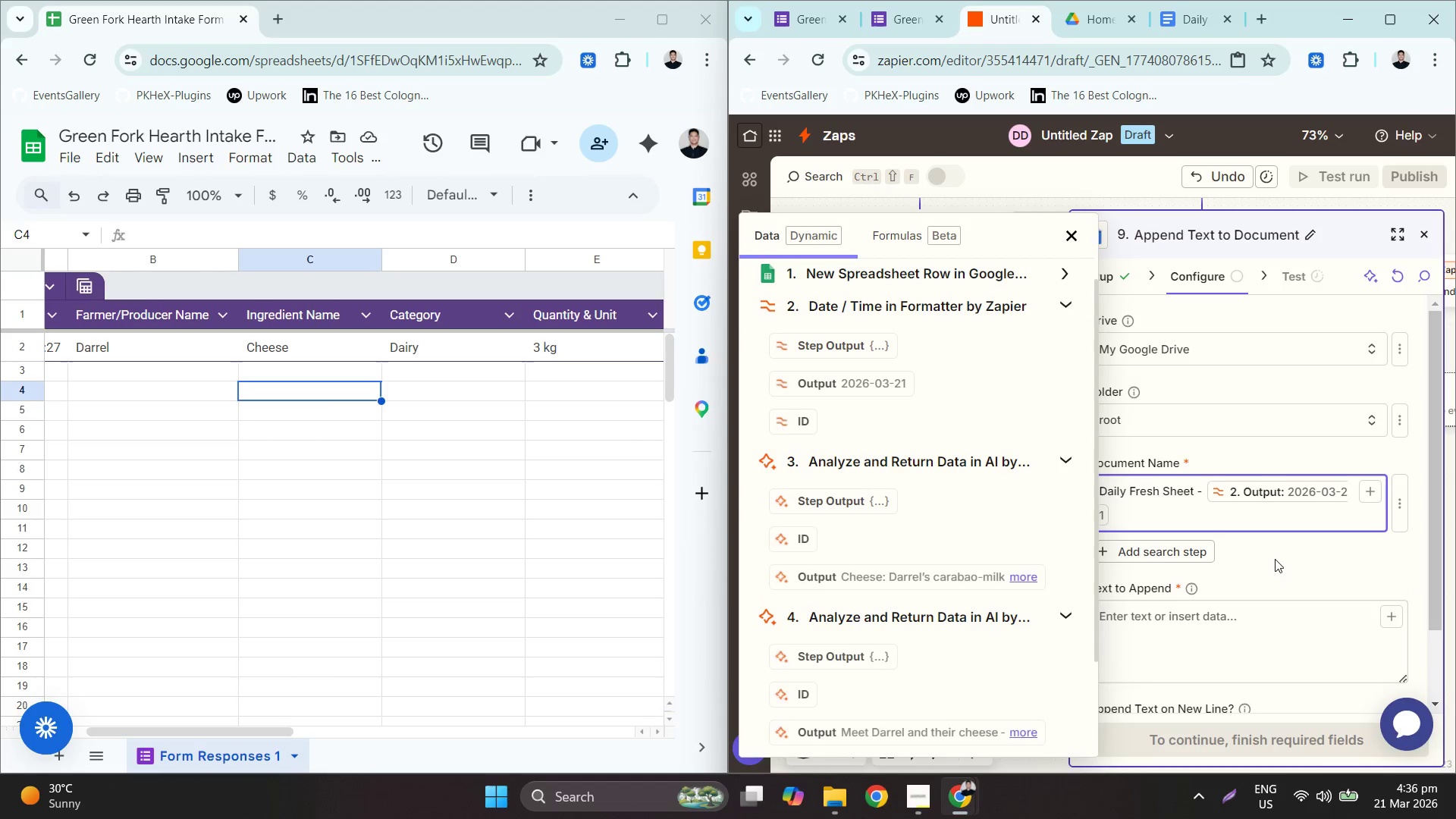 
left_click([1289, 473])
 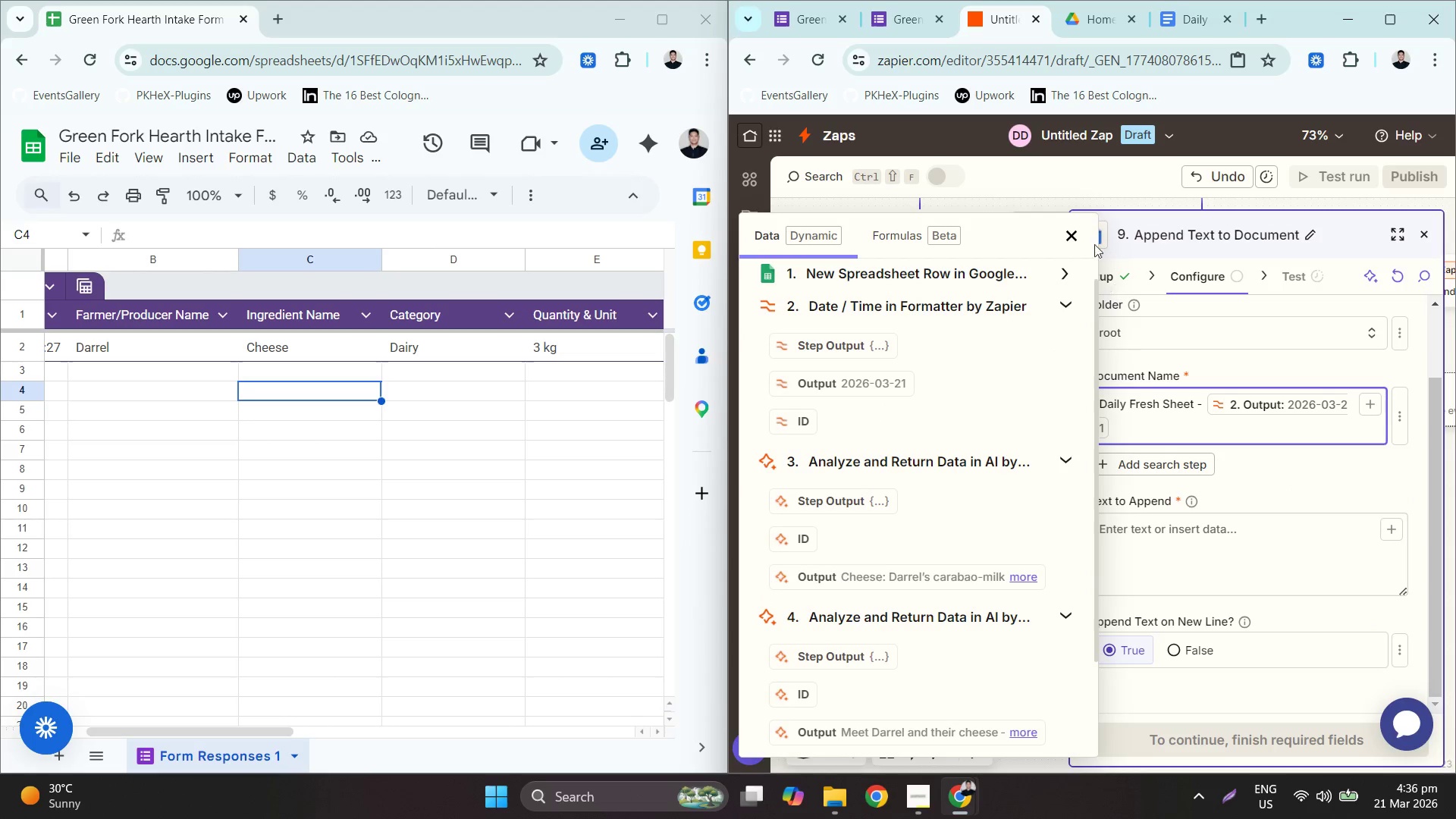 
scroll: coordinate [1275, 558], scroll_direction: down, amount: 1.0
 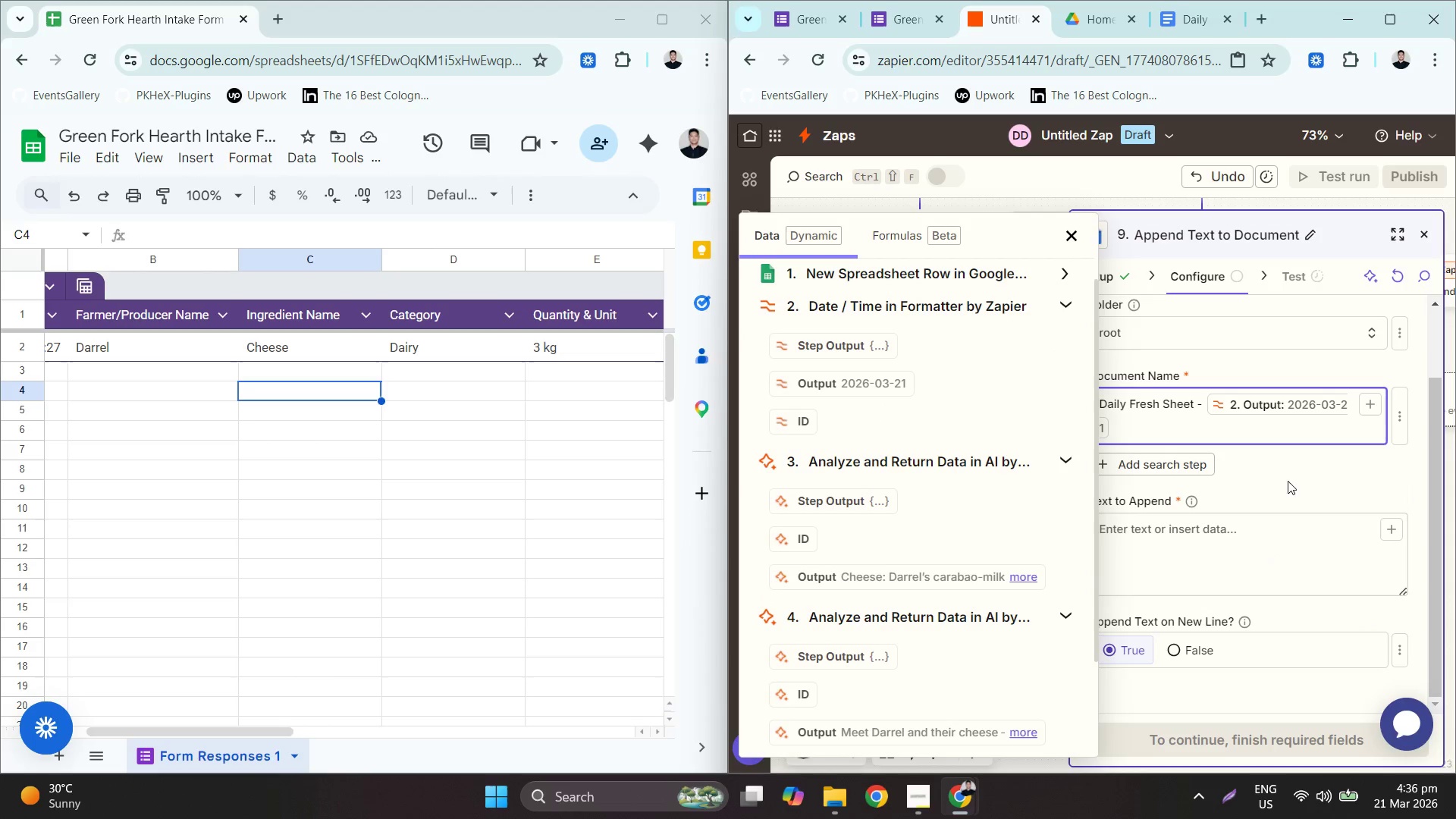 
left_click([1071, 233])
 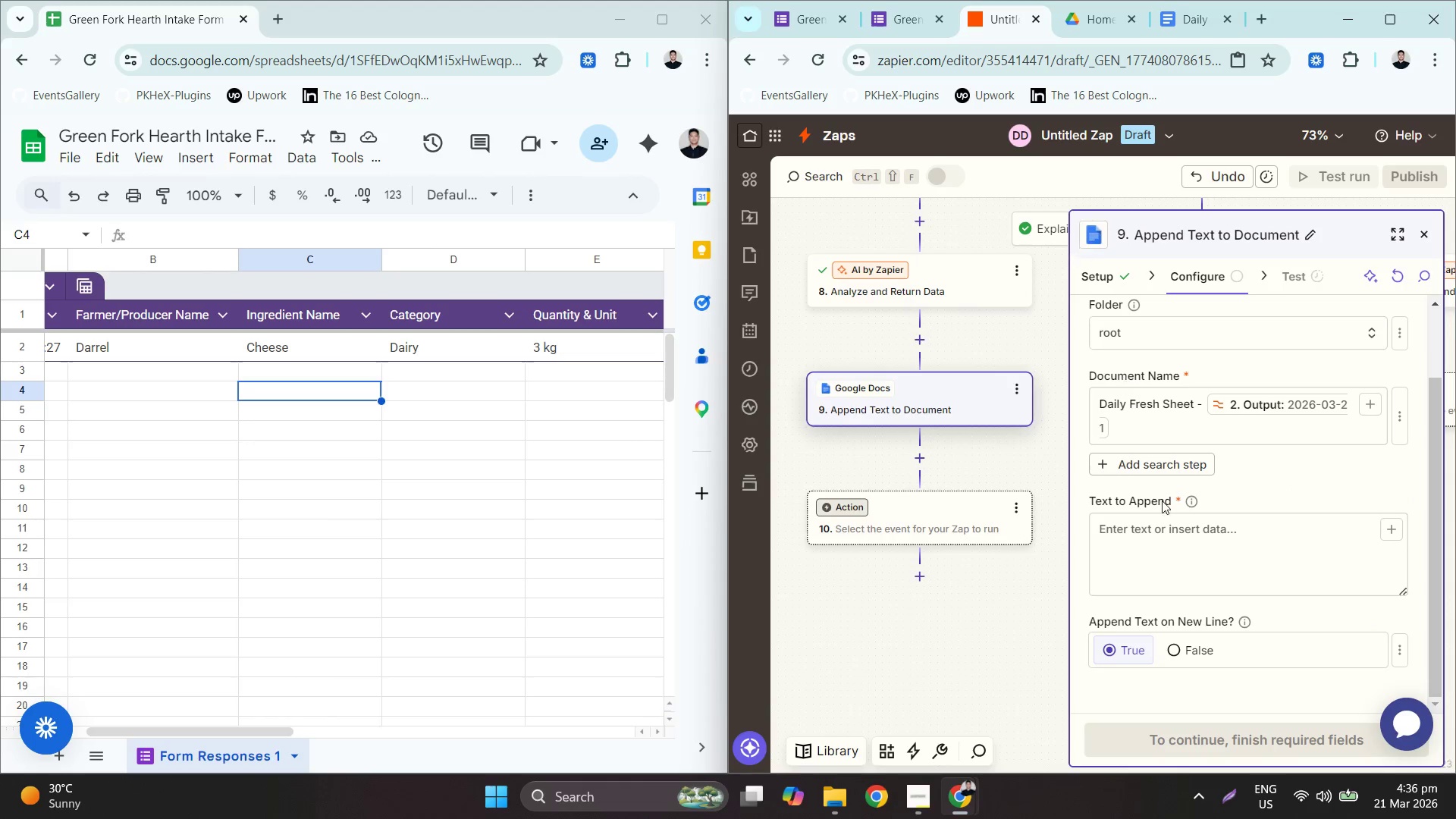 
left_click([1181, 530])
 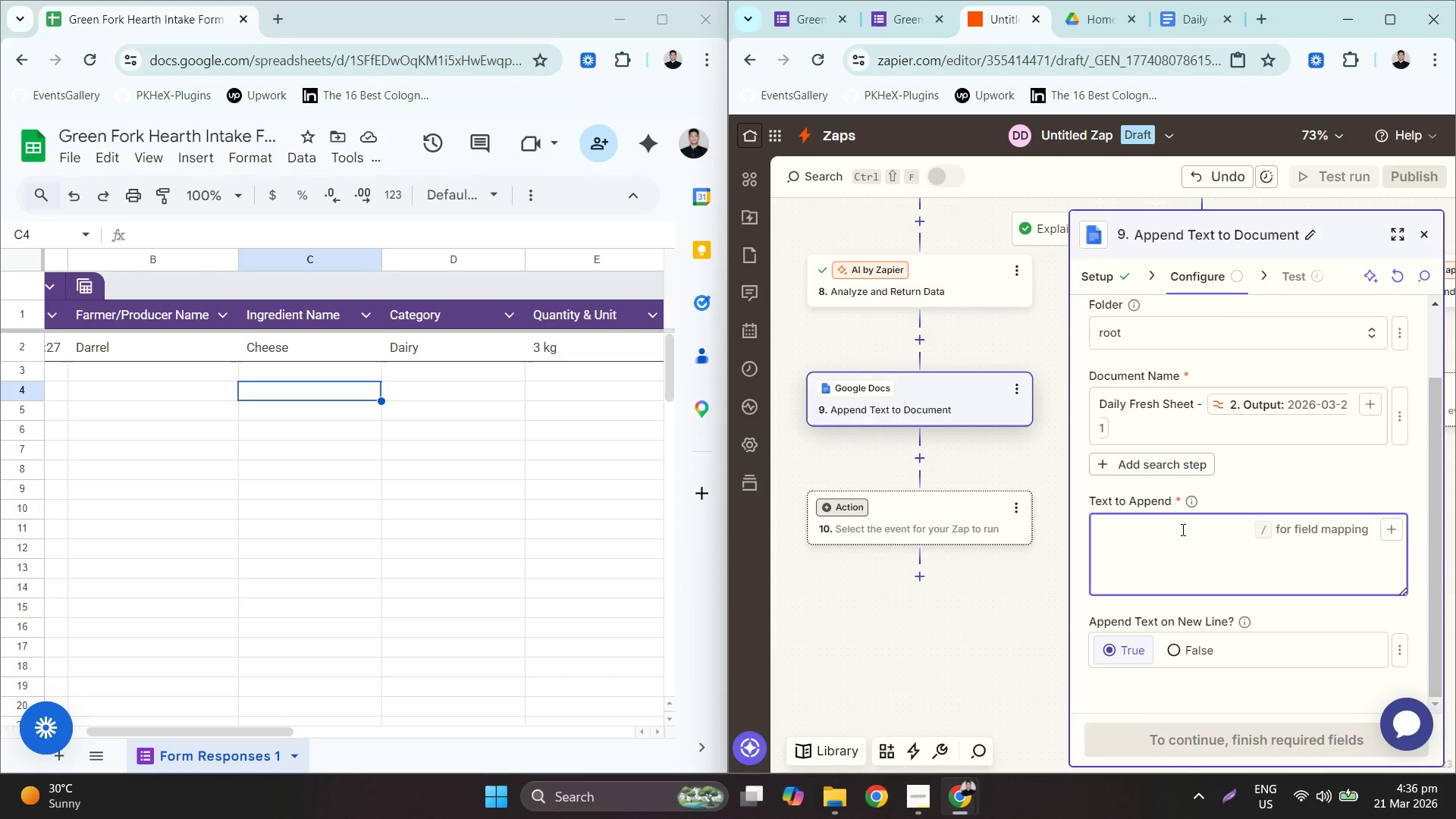 
wait(14.39)
 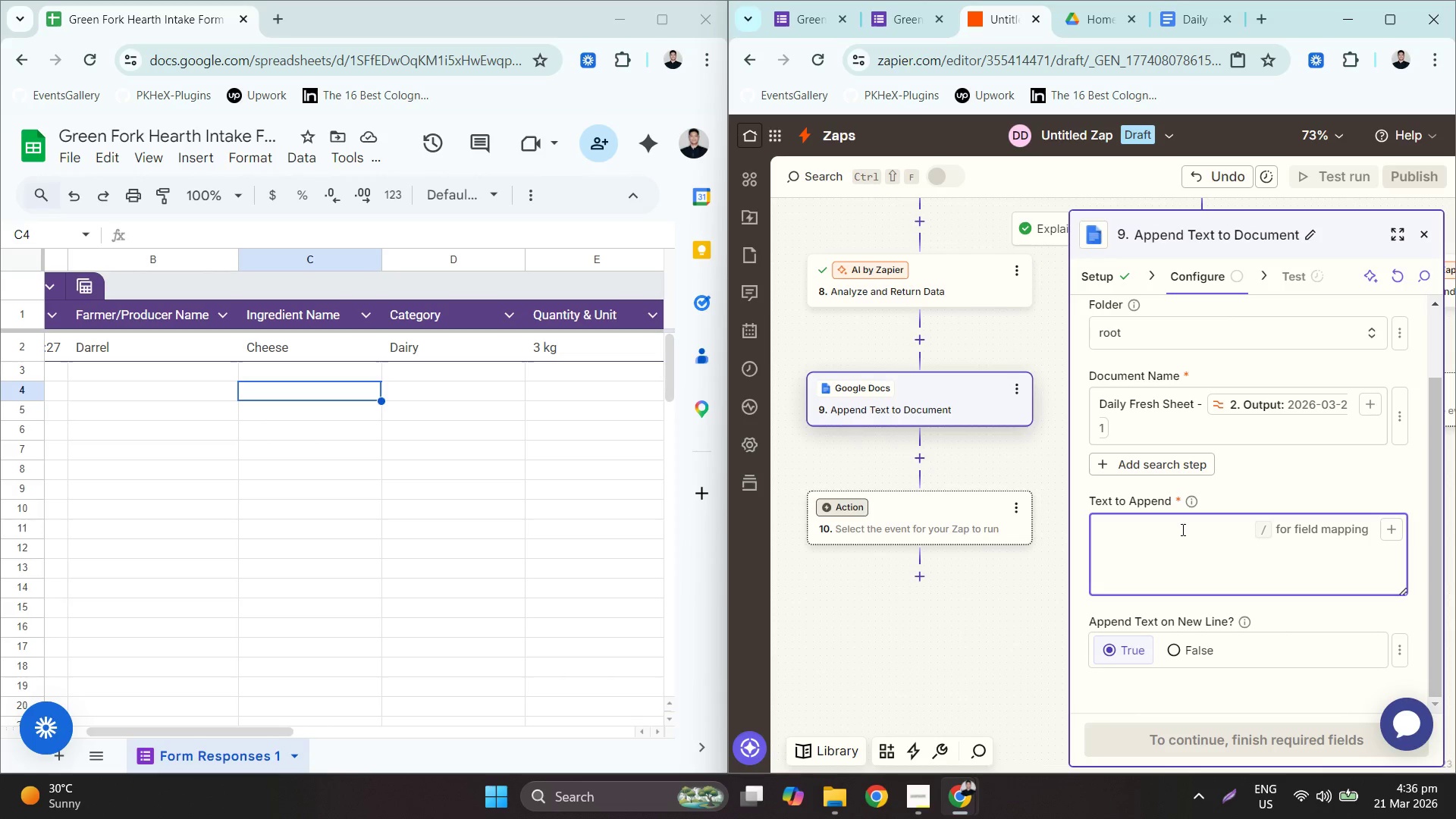 
scroll: coordinate [987, 591], scroll_direction: down, amount: 26.0
 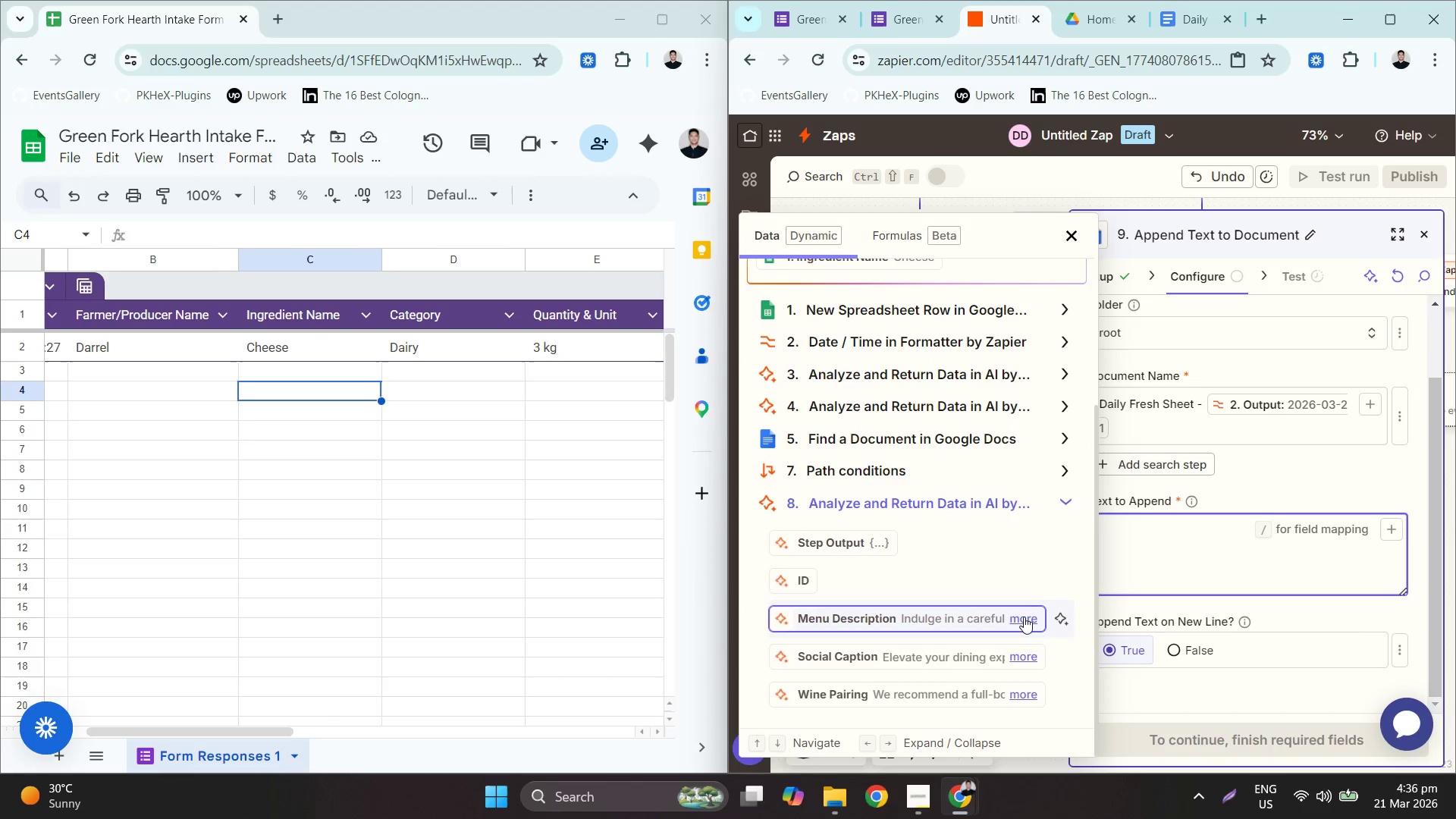 
left_click([962, 623])
 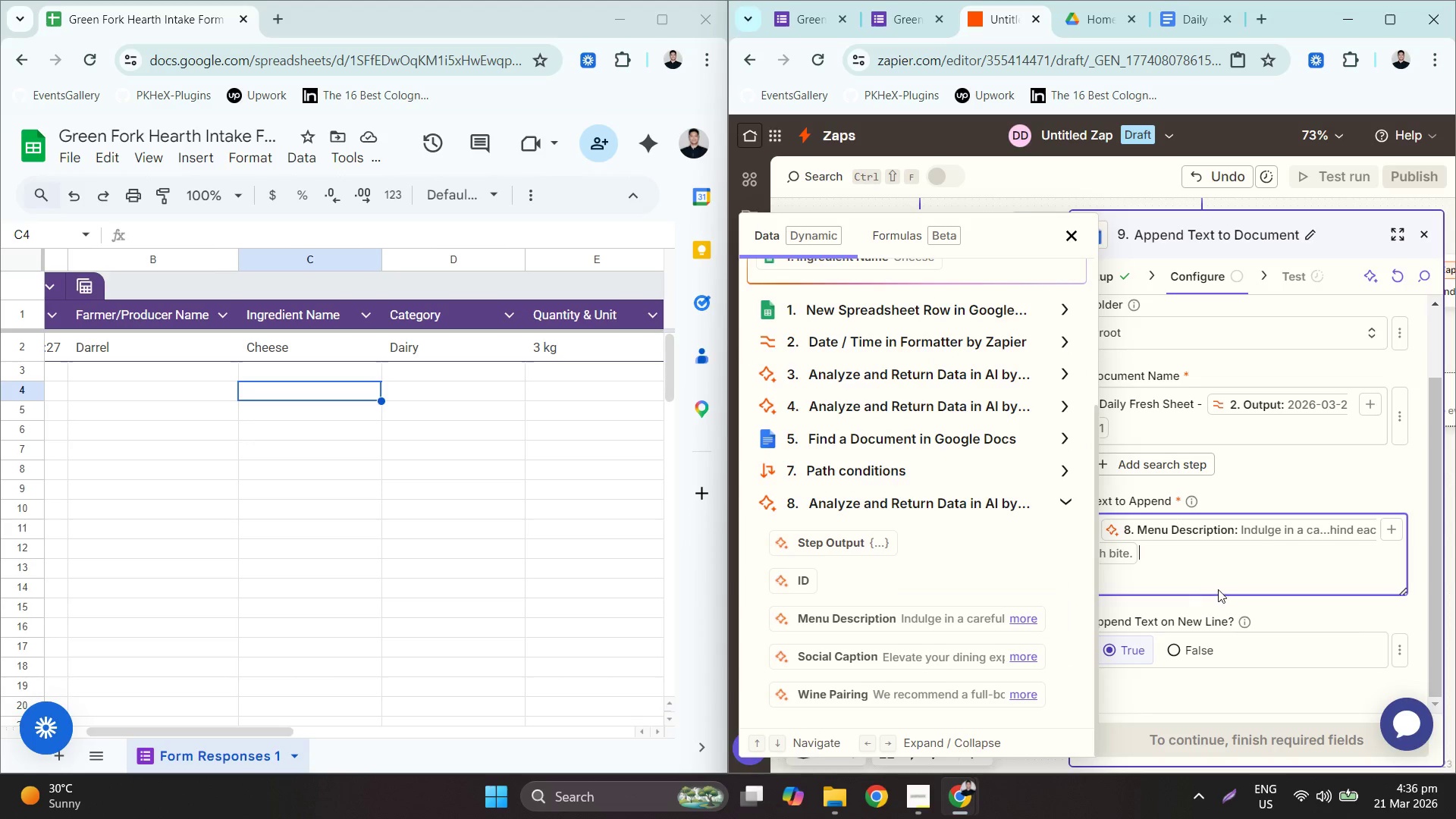 
left_click([1203, 561])
 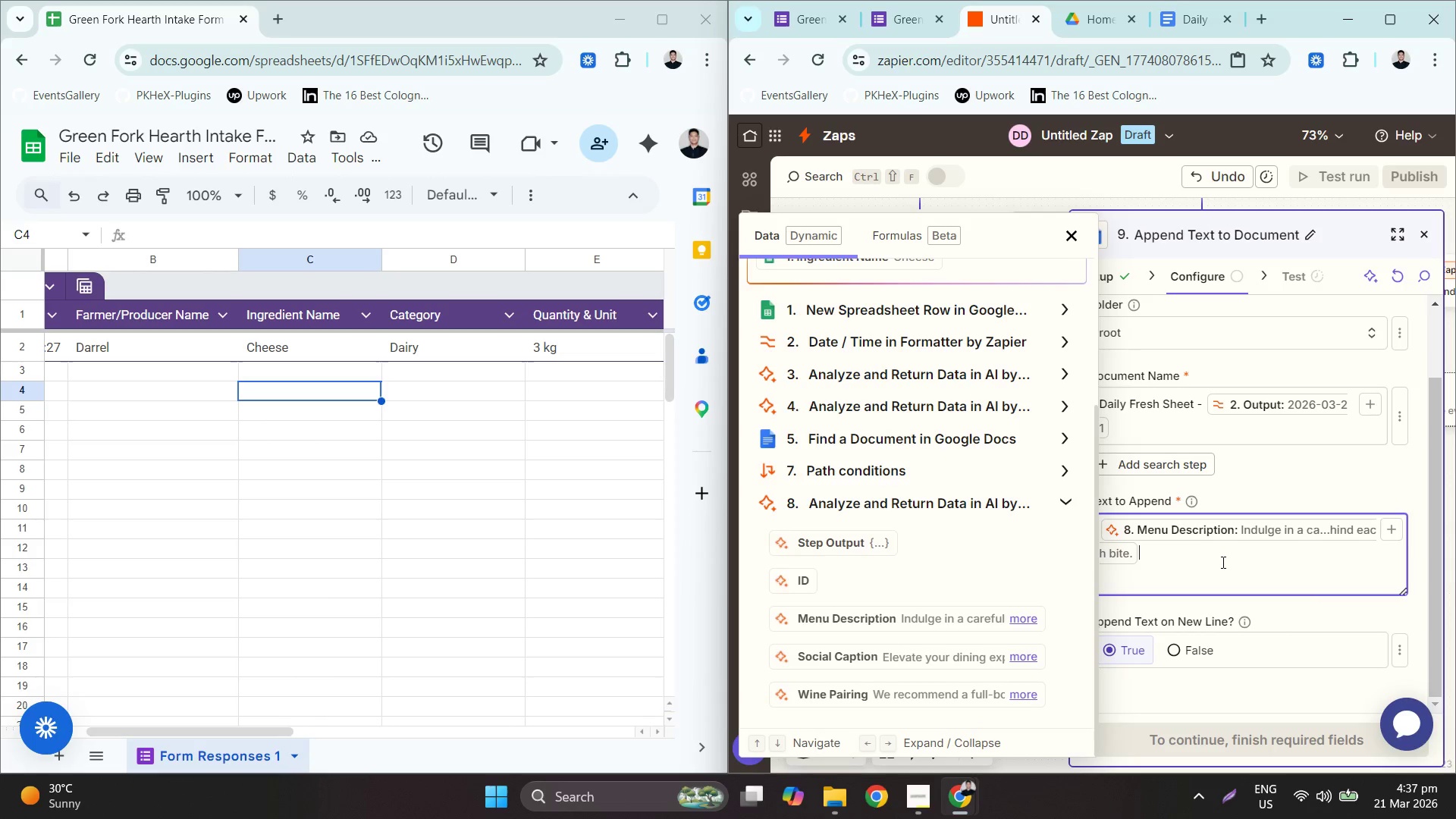 
wait(71.53)
 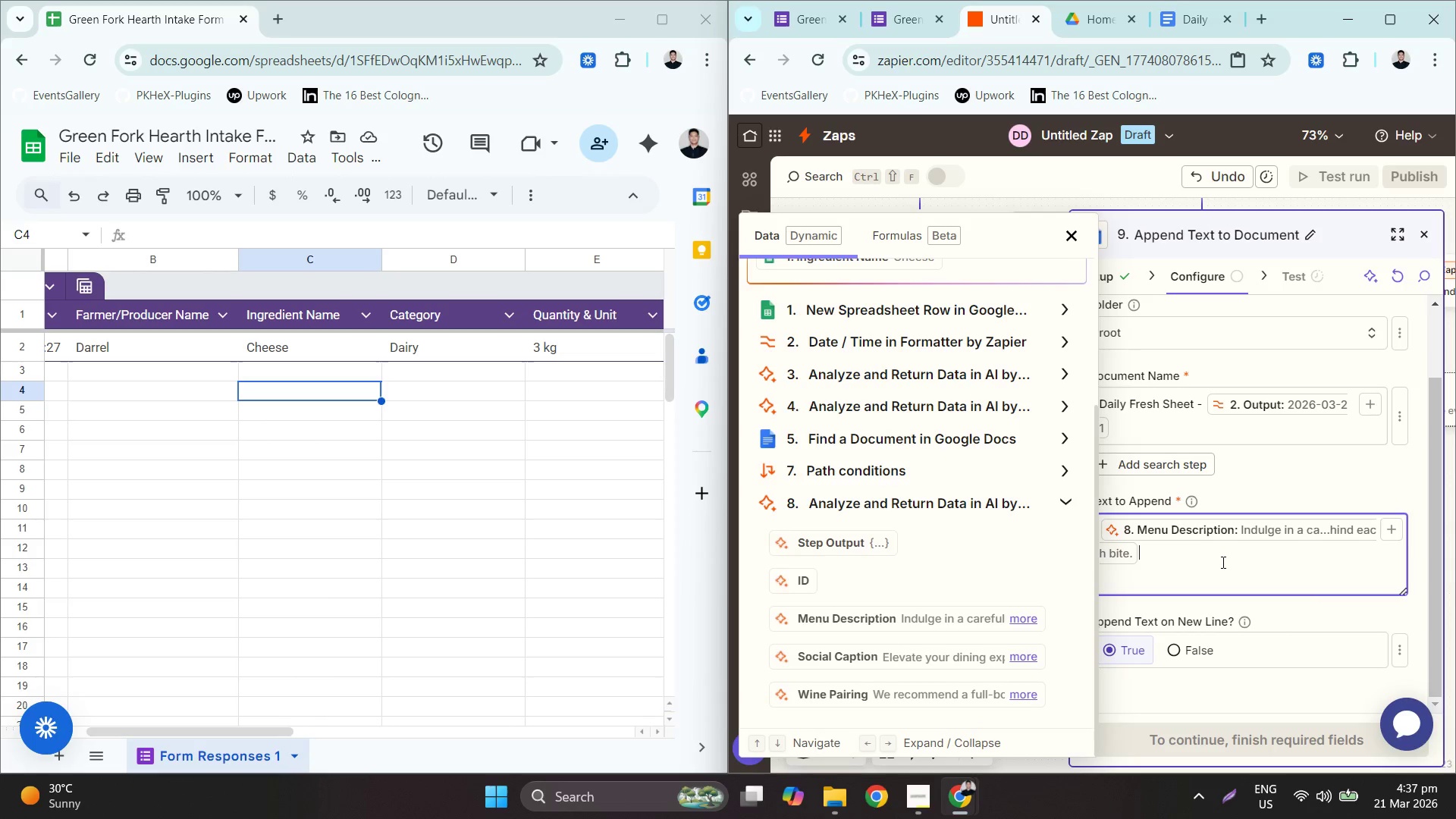 
left_click([1187, 551])
 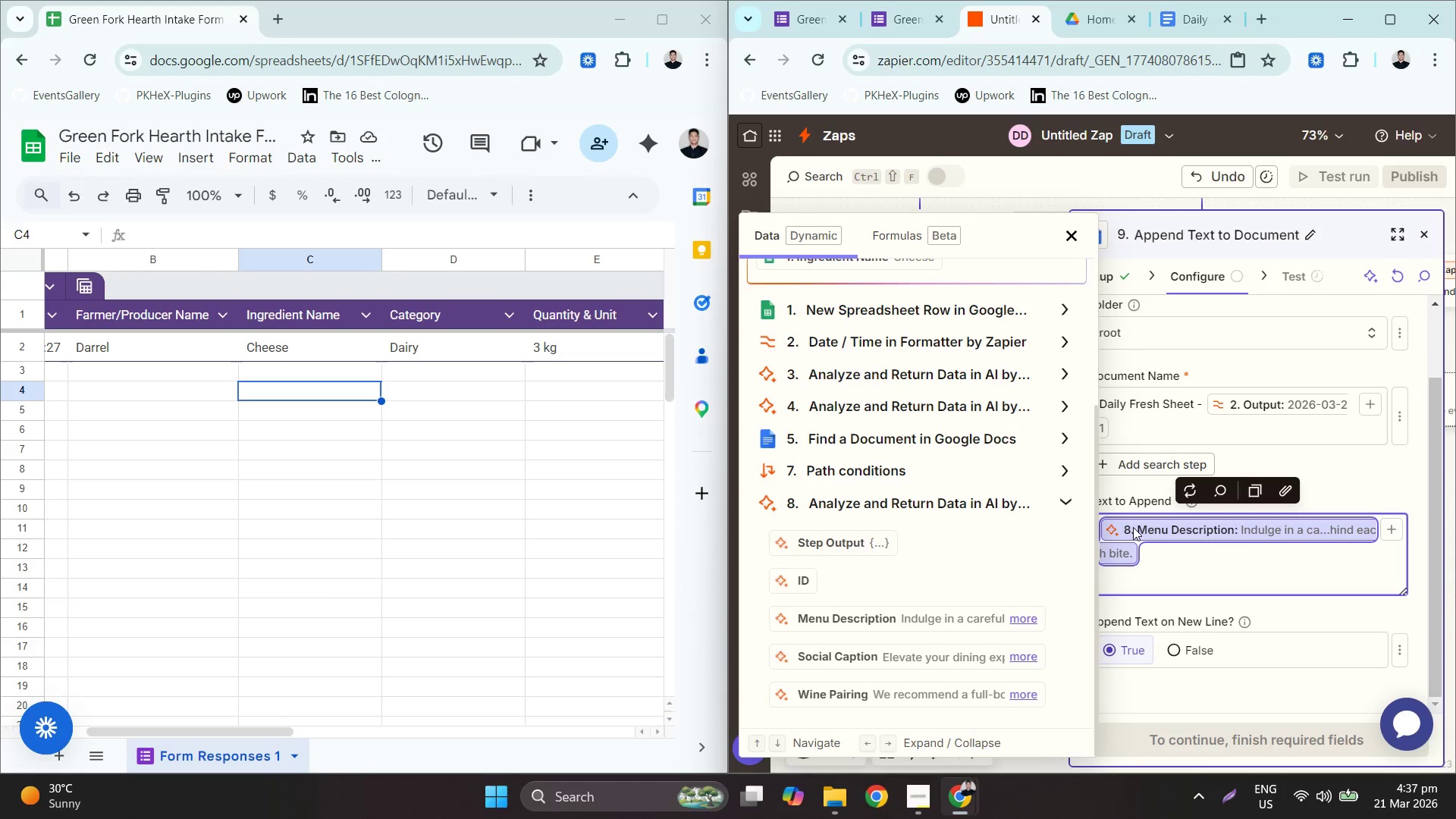 
key(ArrowLeft)
 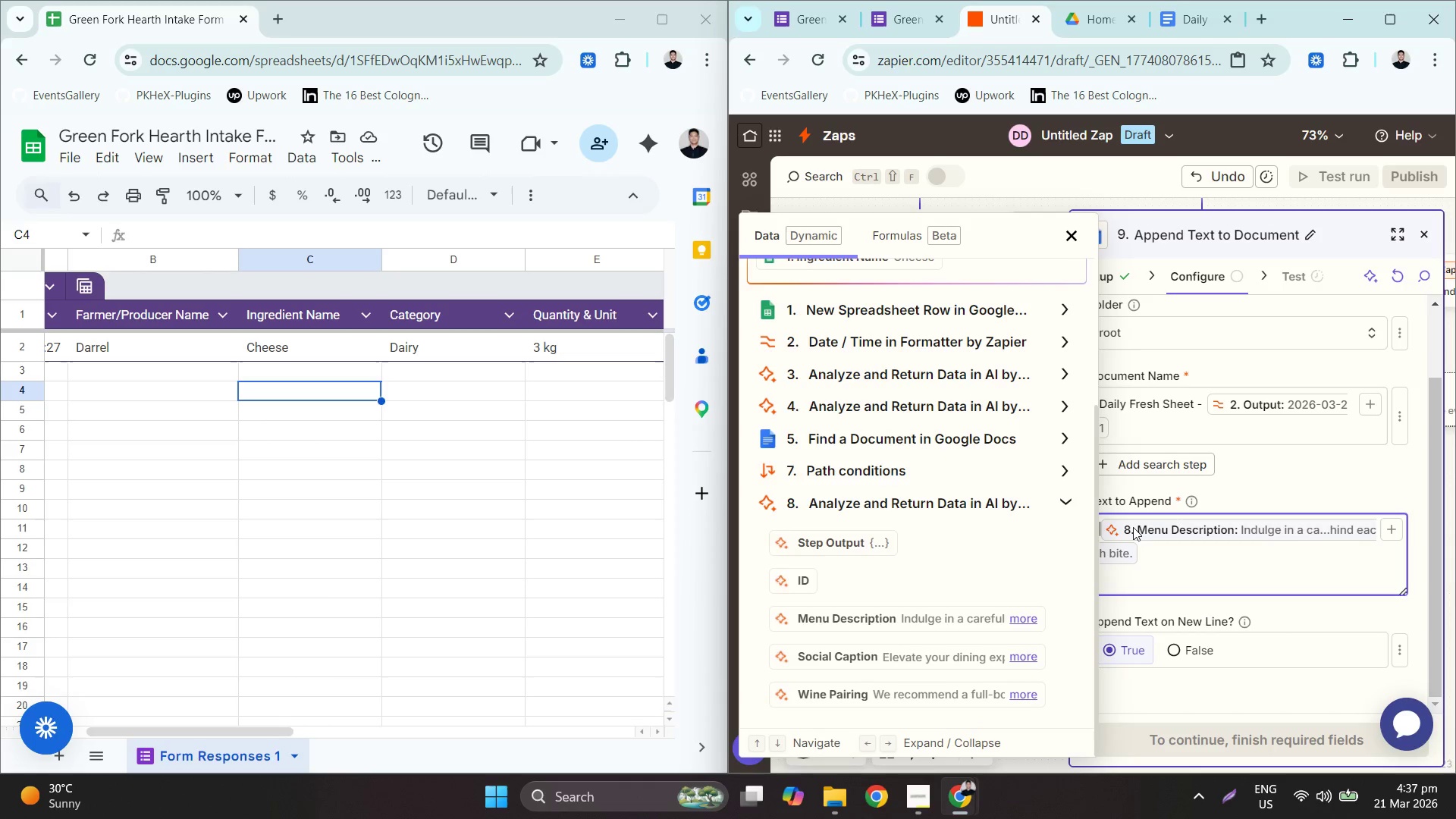 
type(menu DESCropti)
key(Backspace)
key(Backspace)
key(Backspace)
 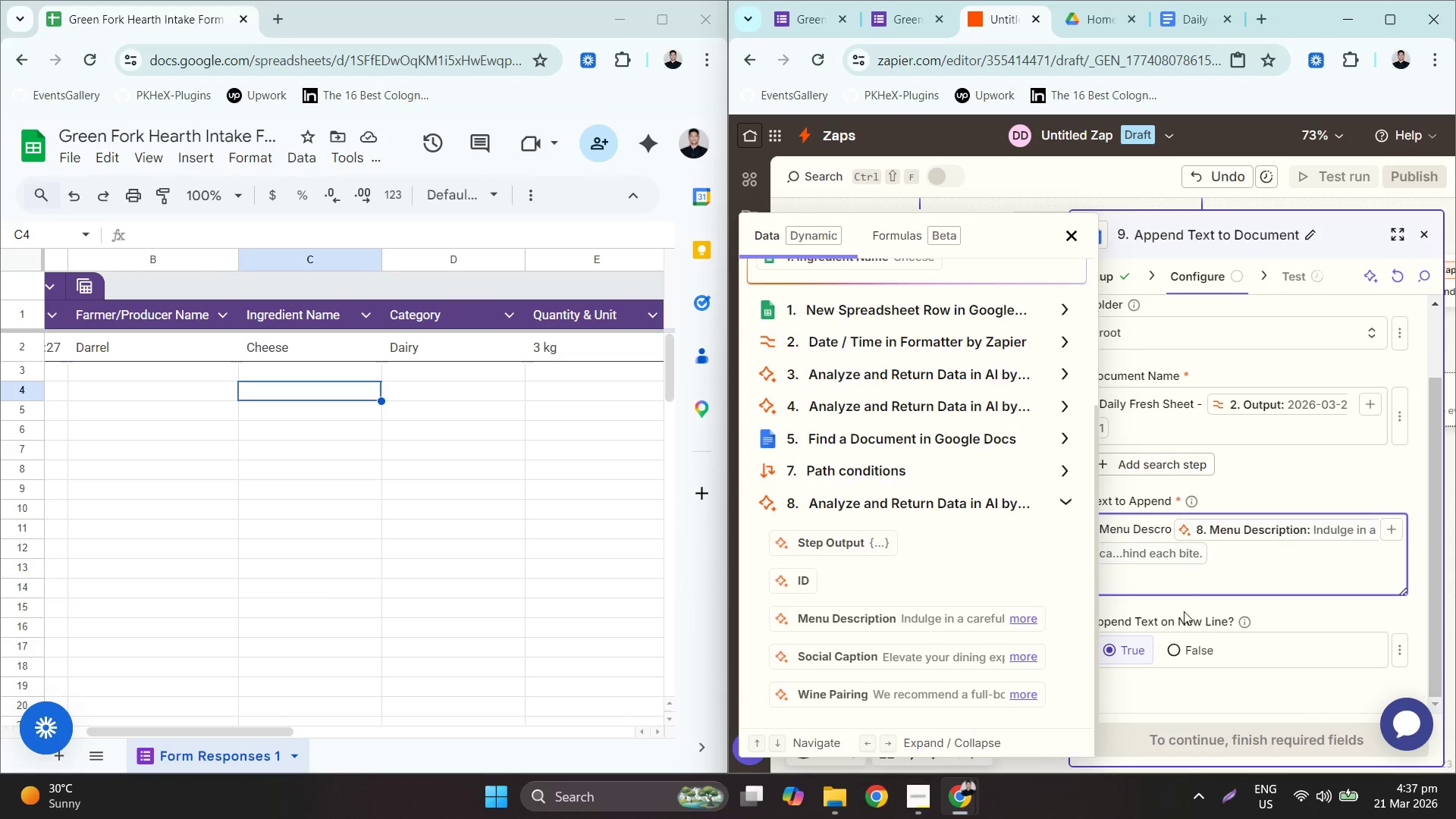 
left_click([1181, 608])
 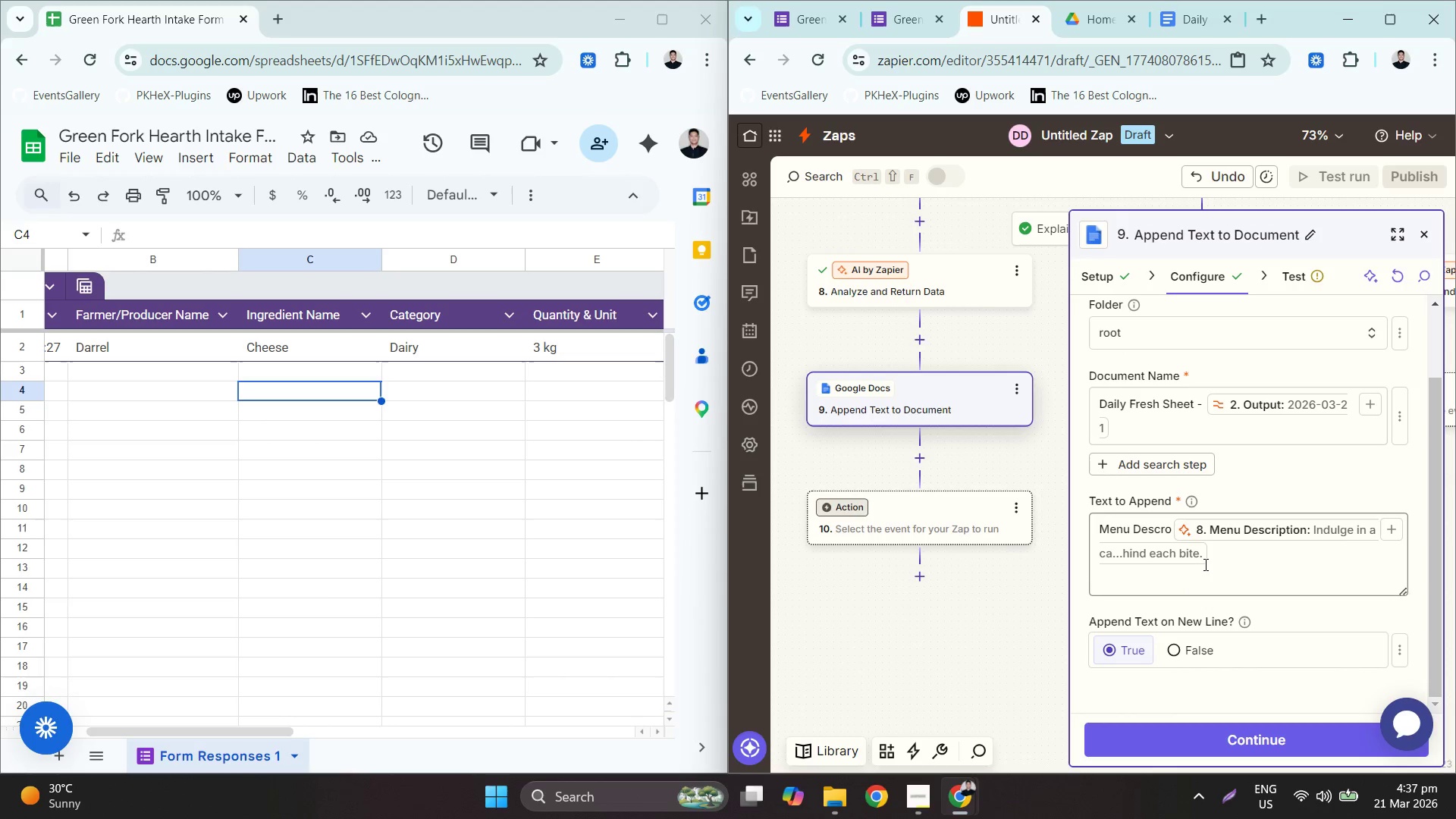 
scroll: coordinate [1205, 563], scroll_direction: down, amount: 2.0
 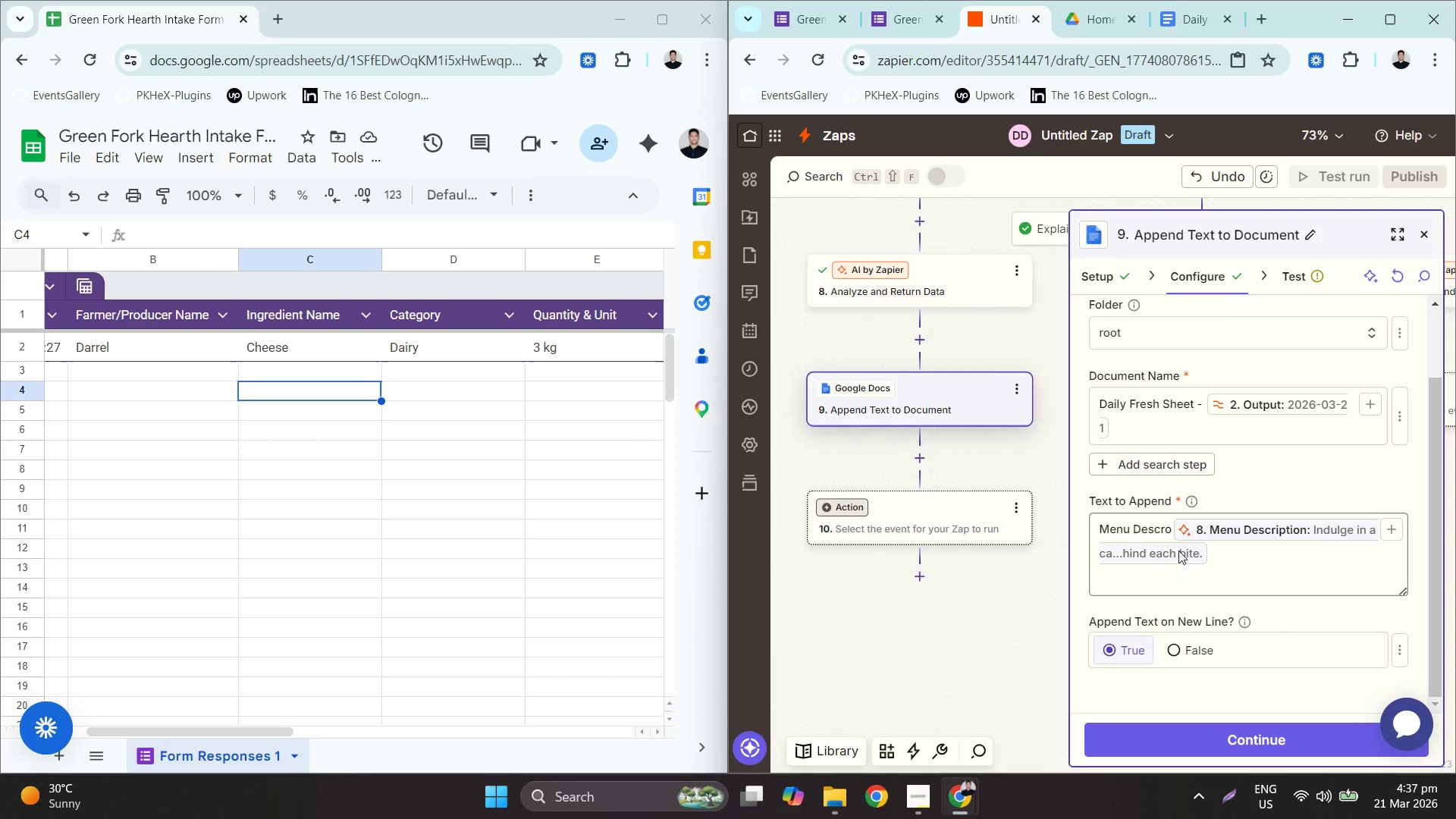 
left_click_drag(start_coordinate=[1172, 531], to_coordinate=[1165, 530])
 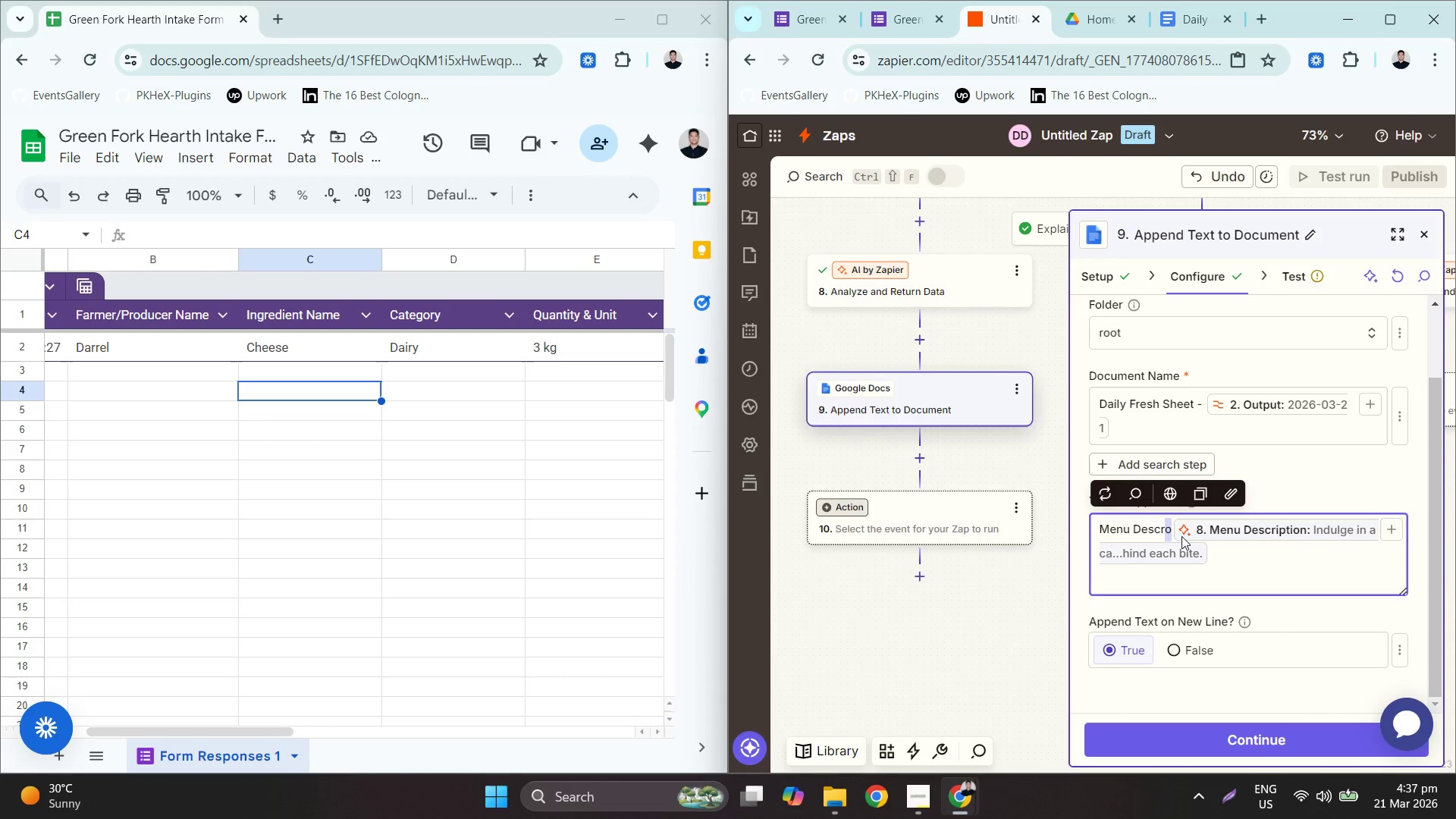 
type(iptinn)
key(Backspace)
 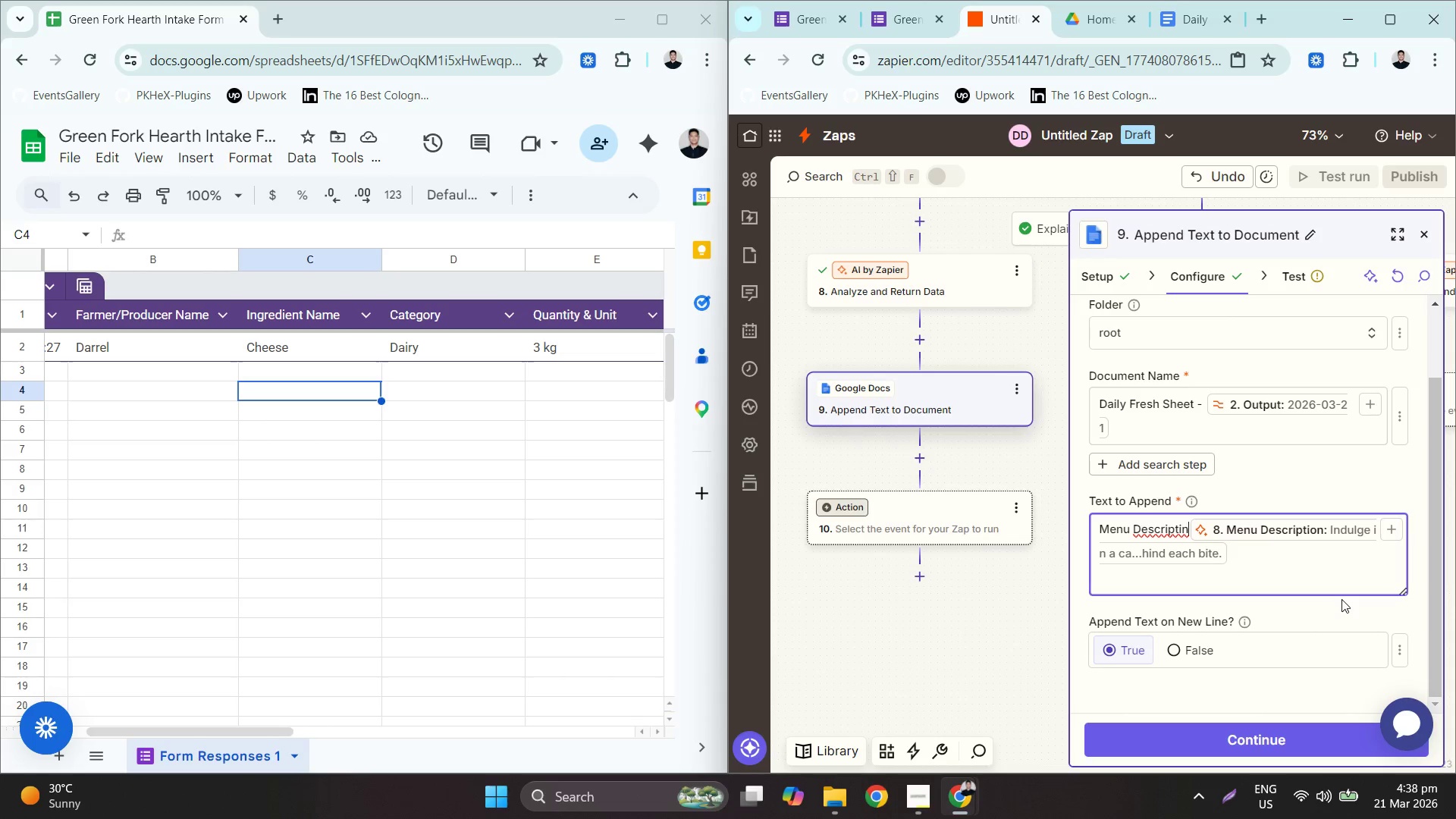 
key(Backspace)
type(on: )
 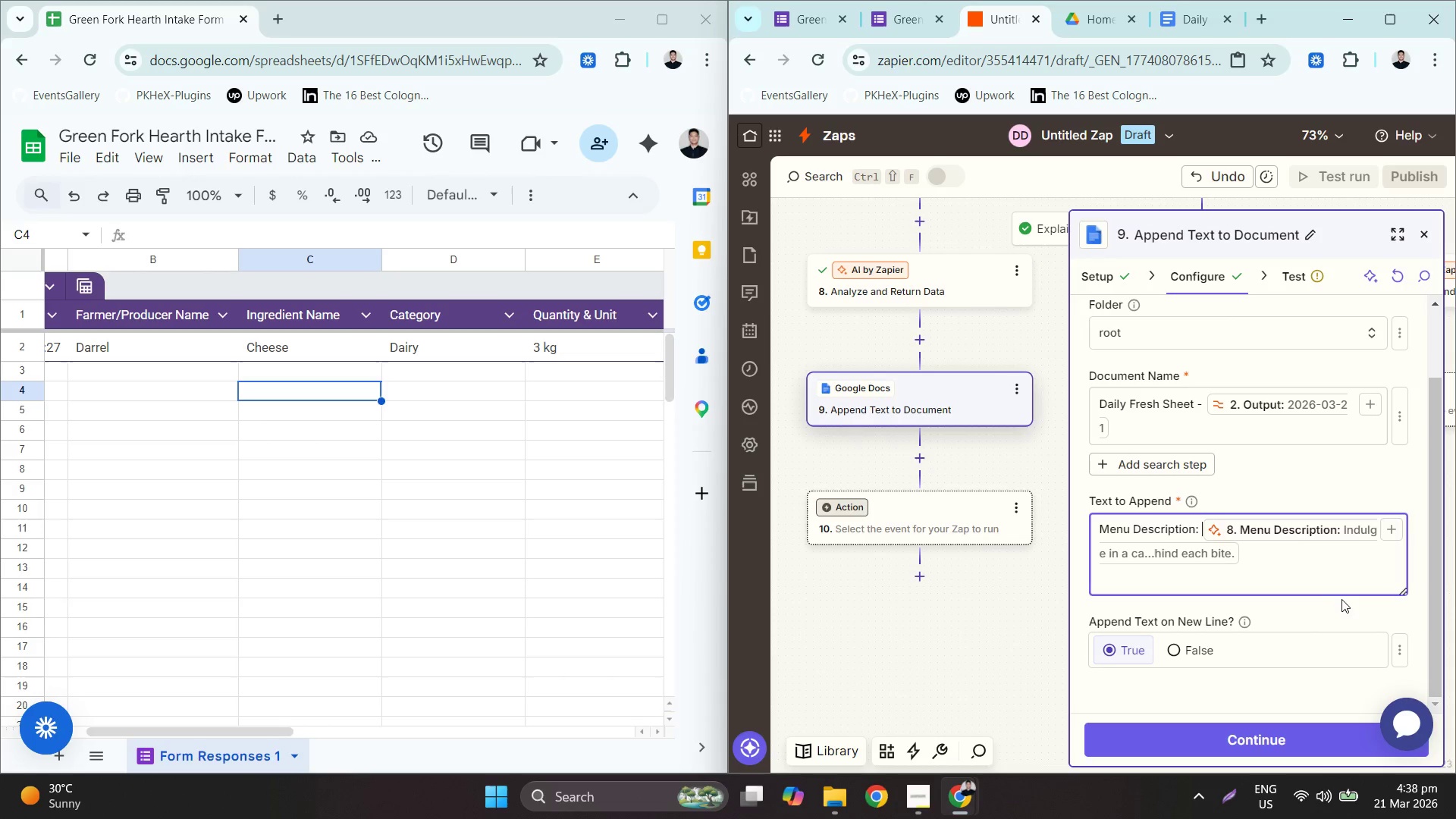 
left_click([1267, 544])
 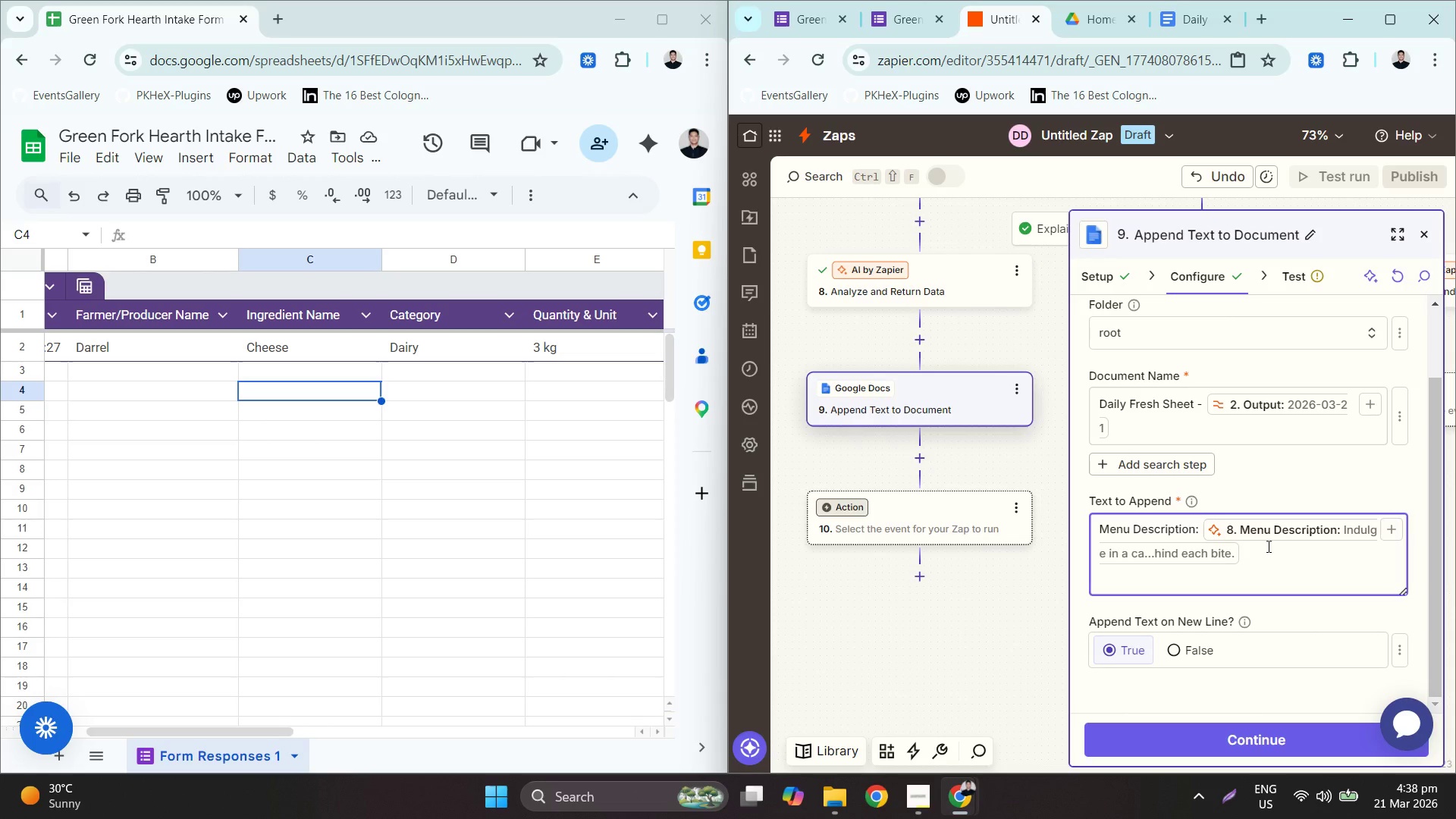 
key(Enter)
 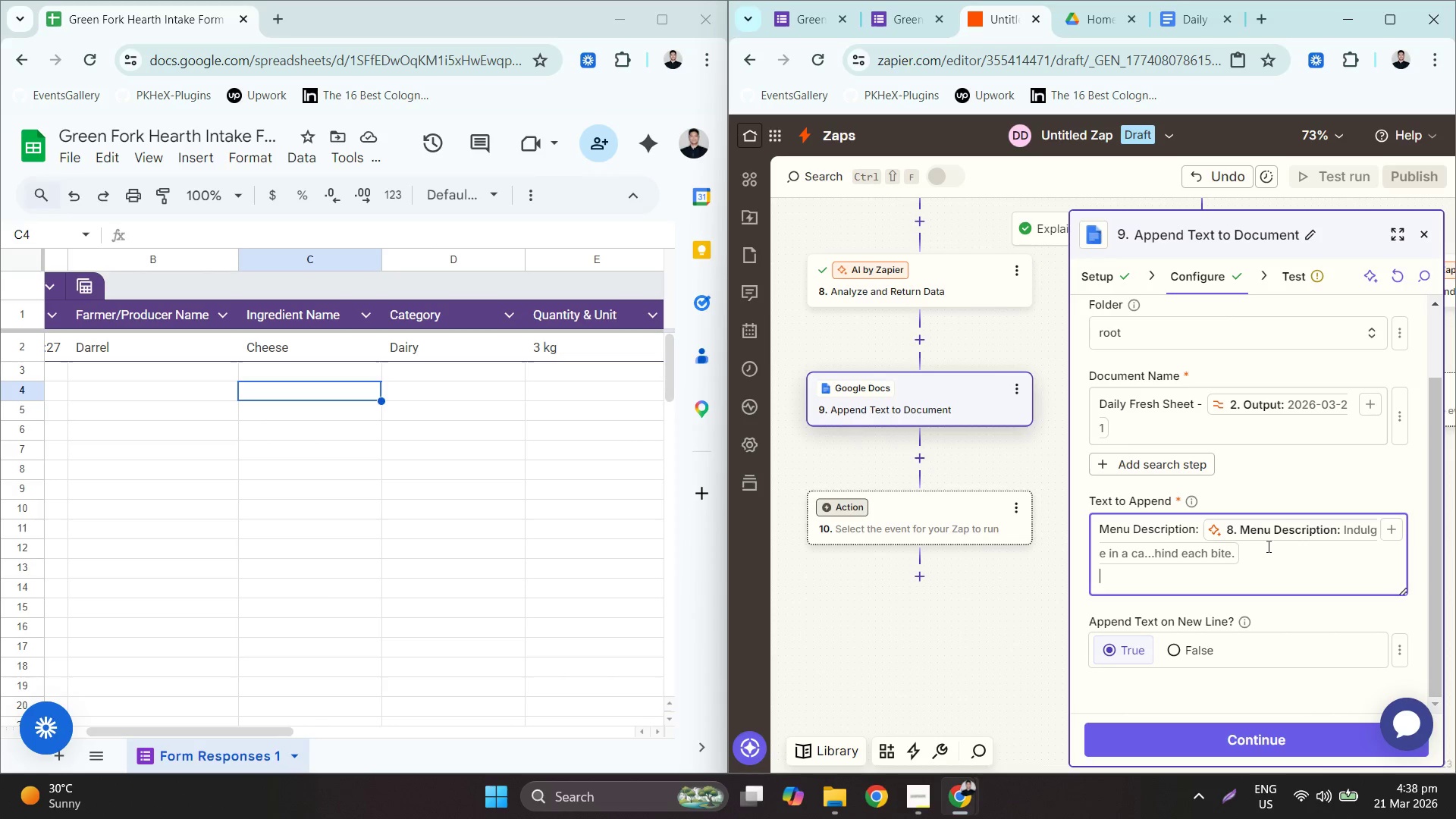 
key(Shift+C)
 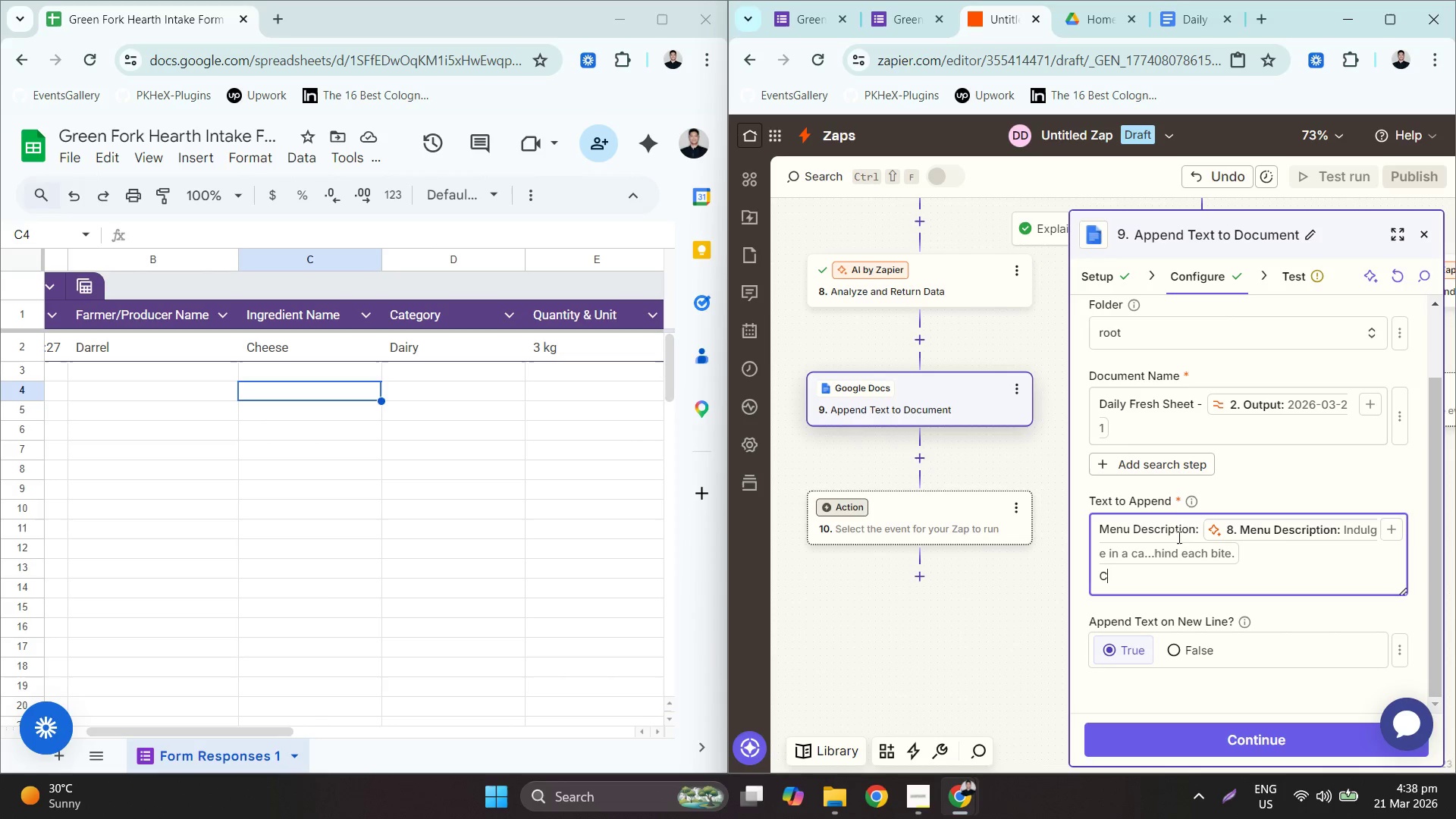 
left_click([1201, 525])
 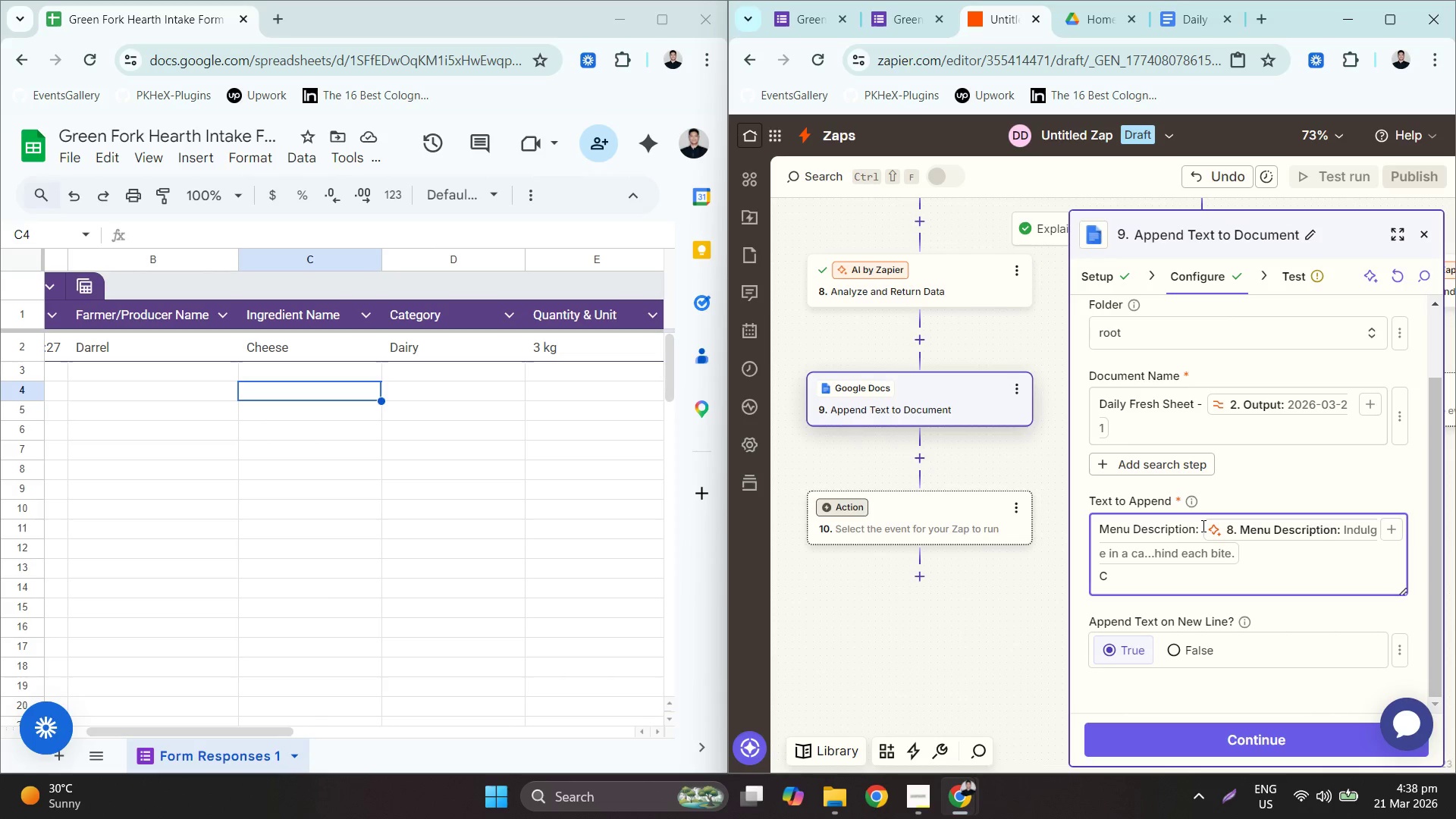 
key(Backspace)
 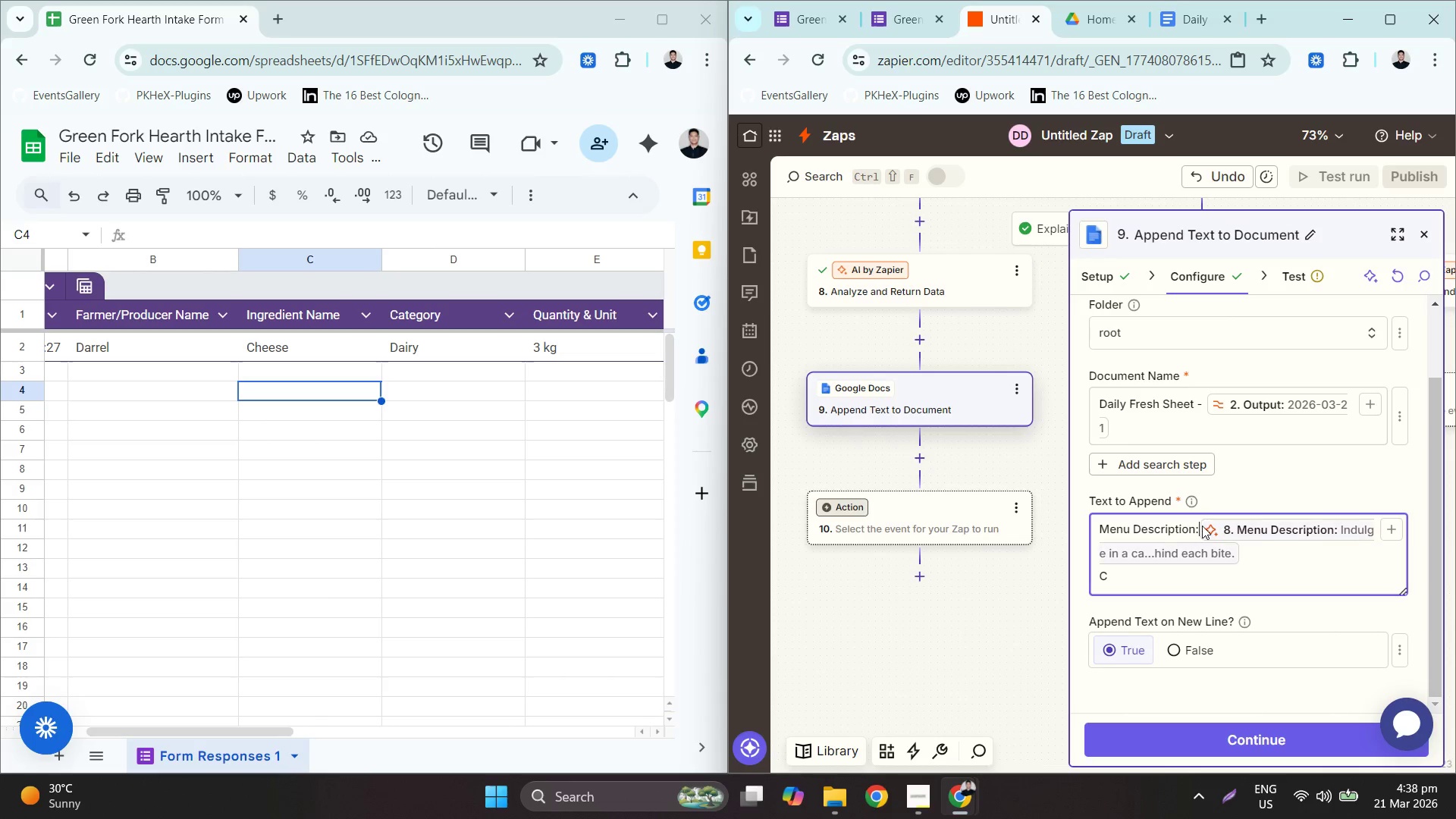 
key(Enter)
 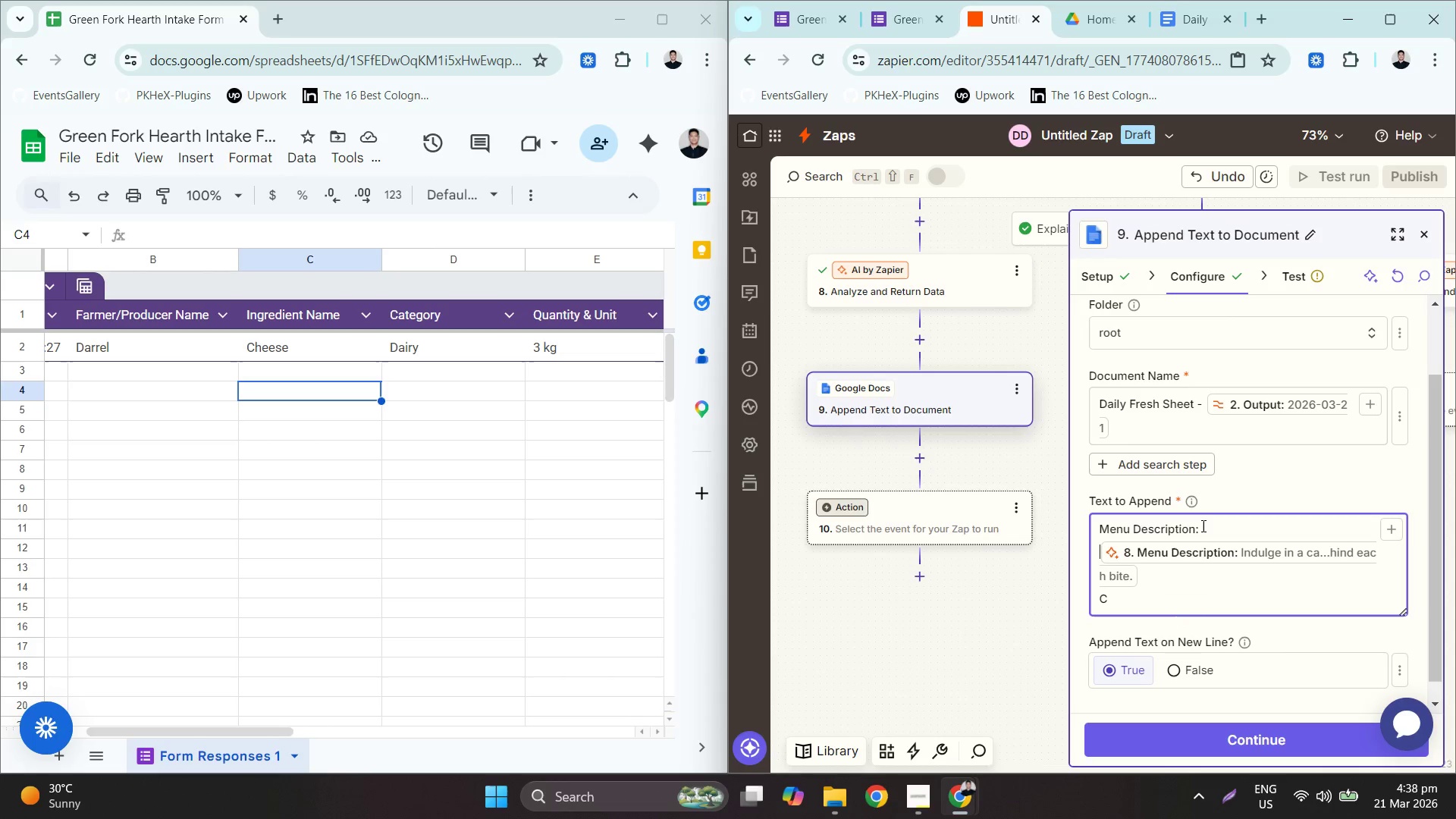 
key(ArrowDown)
 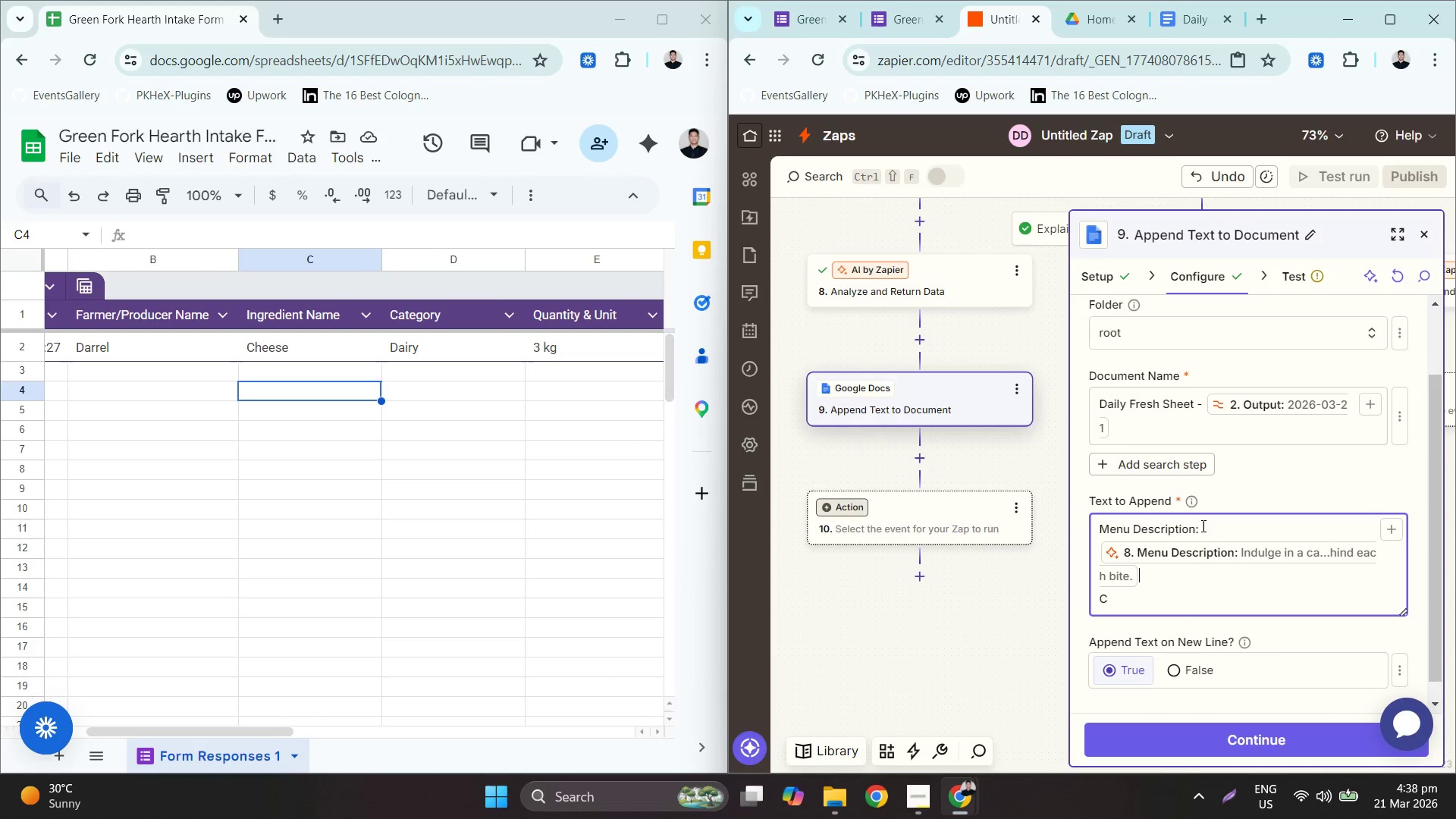 
key(ArrowDown)
 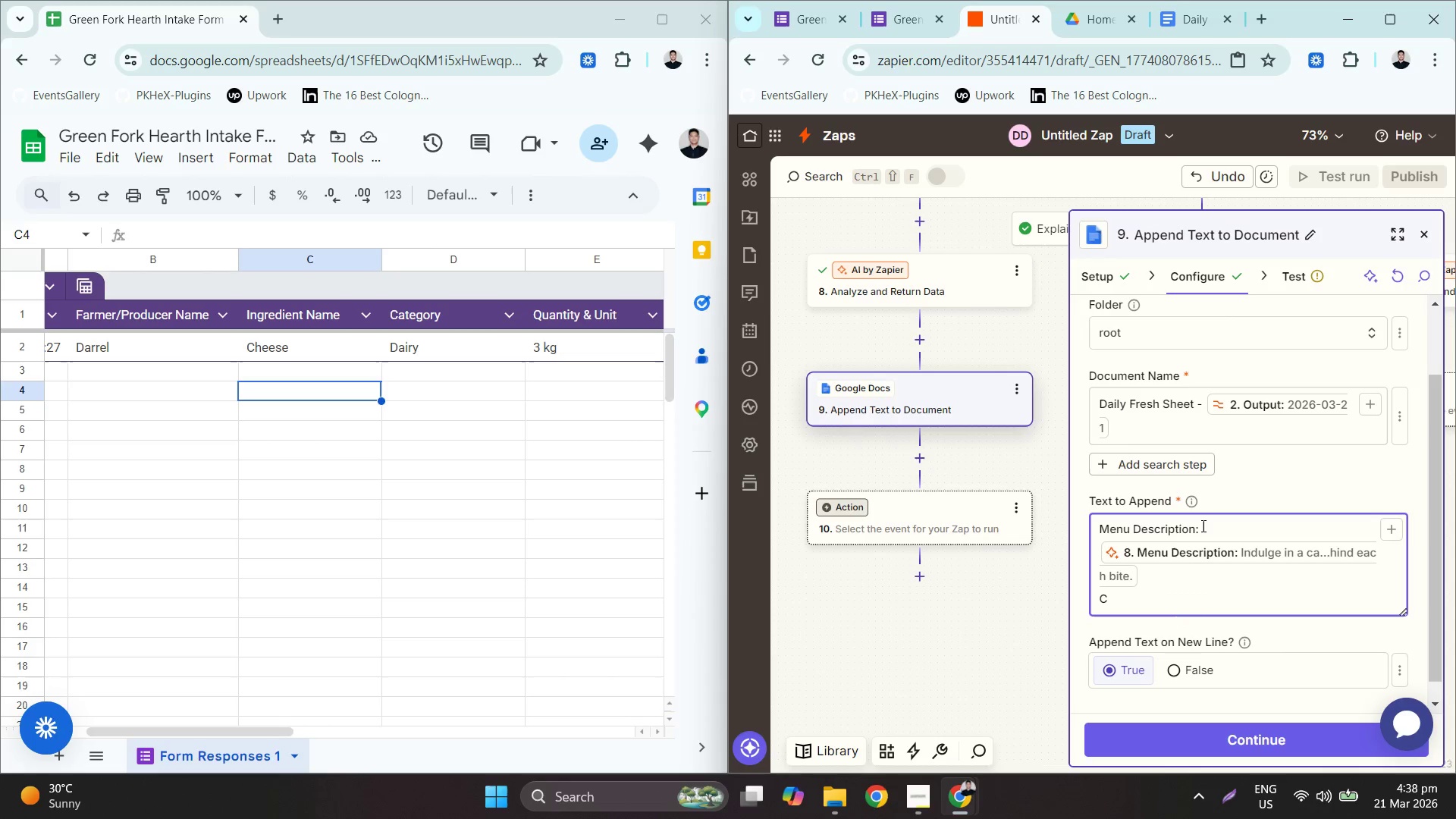 
key(ArrowRight)
 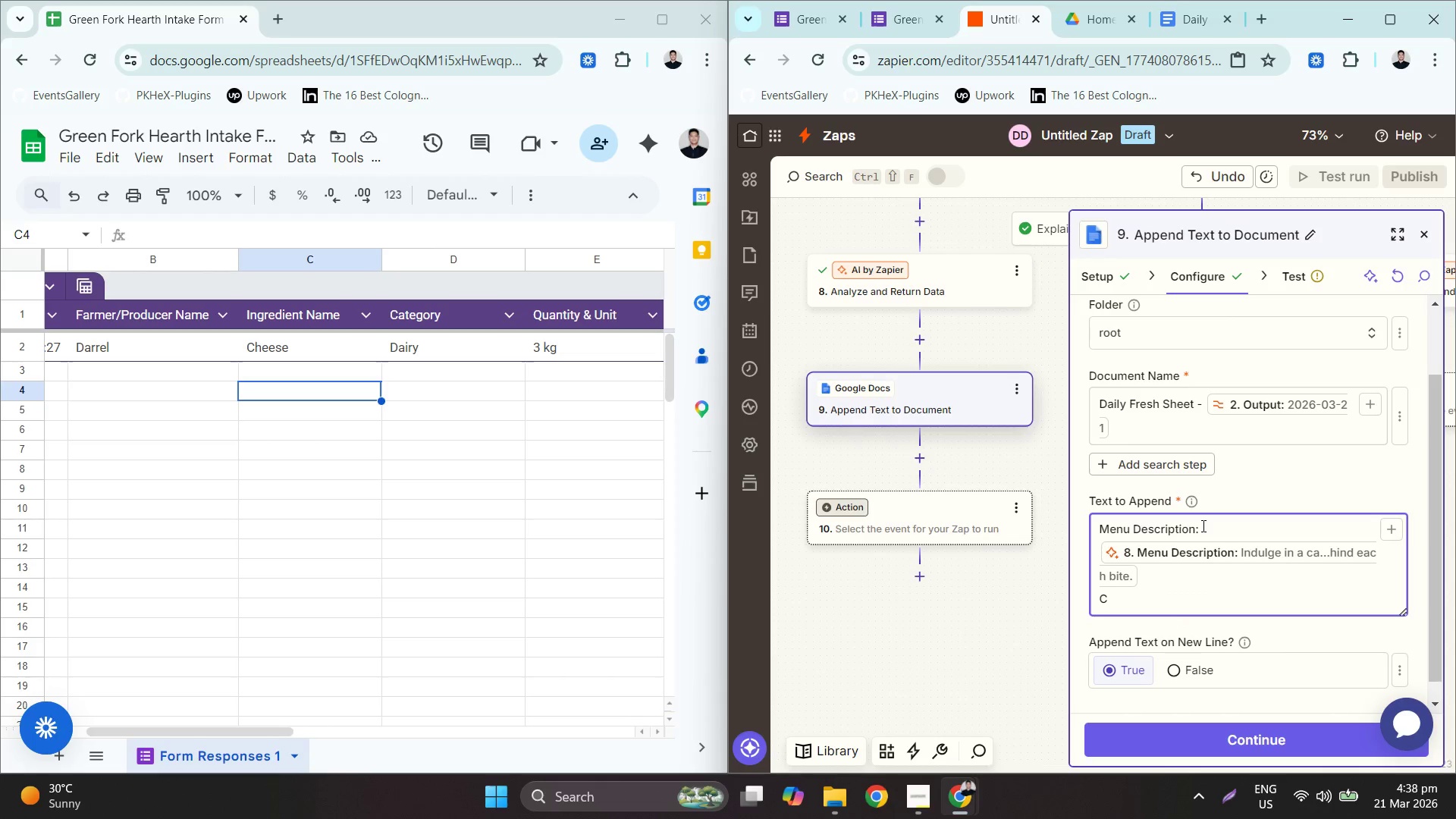 
type(ej)
key(Backspace)
key(Backspace)
type(hef)
 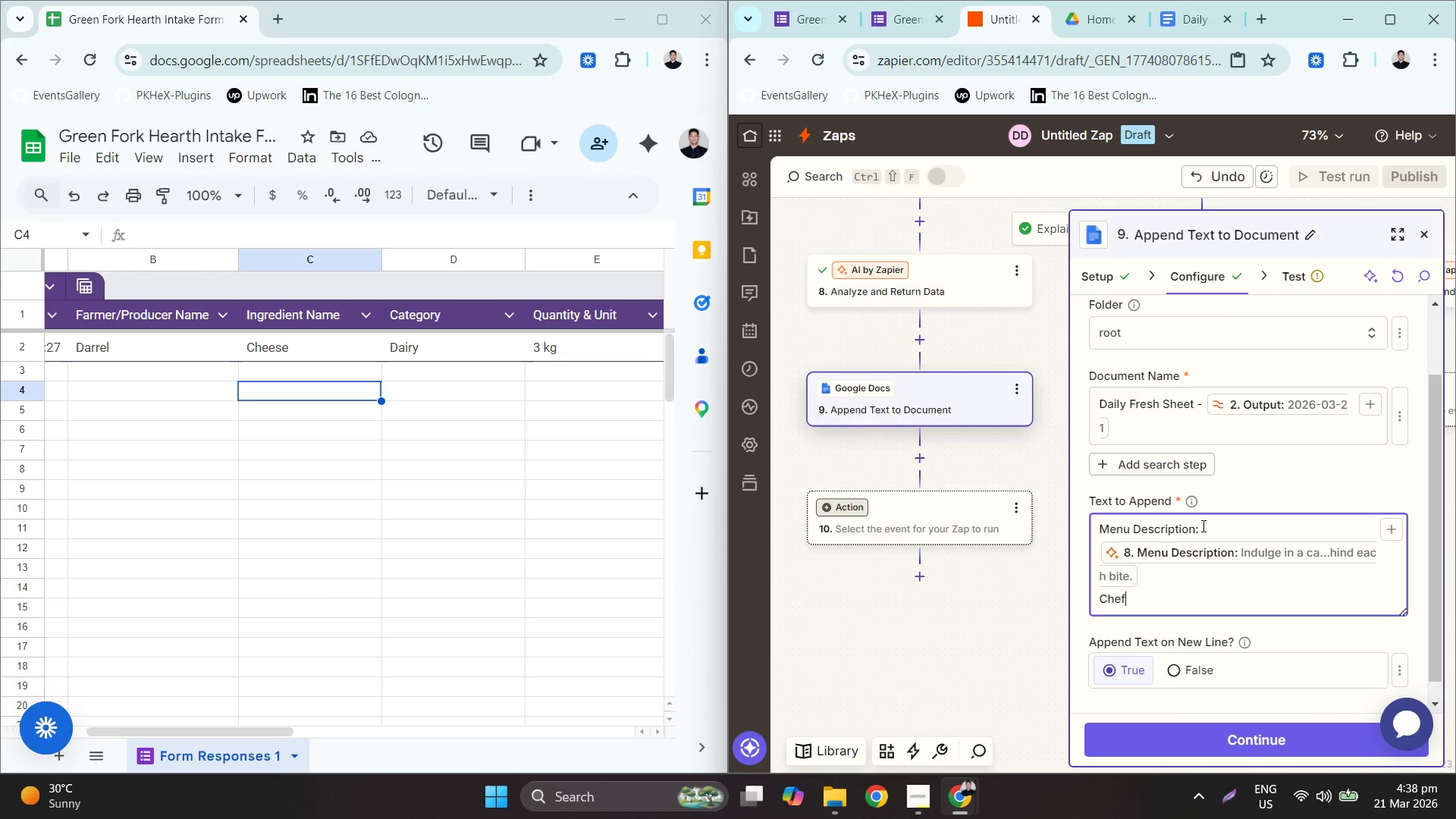 
wait(21.31)
 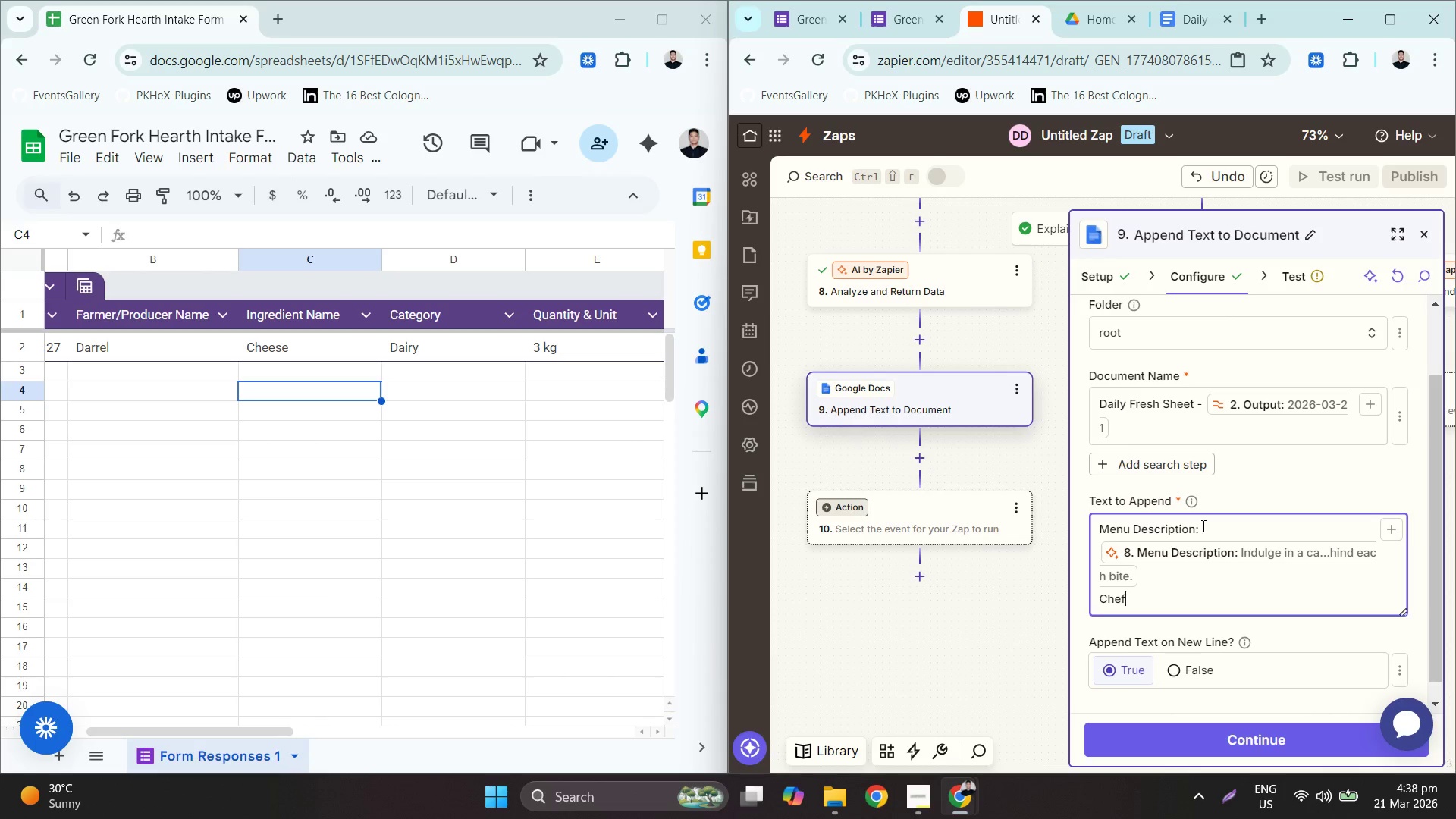 
key(Backspace)
 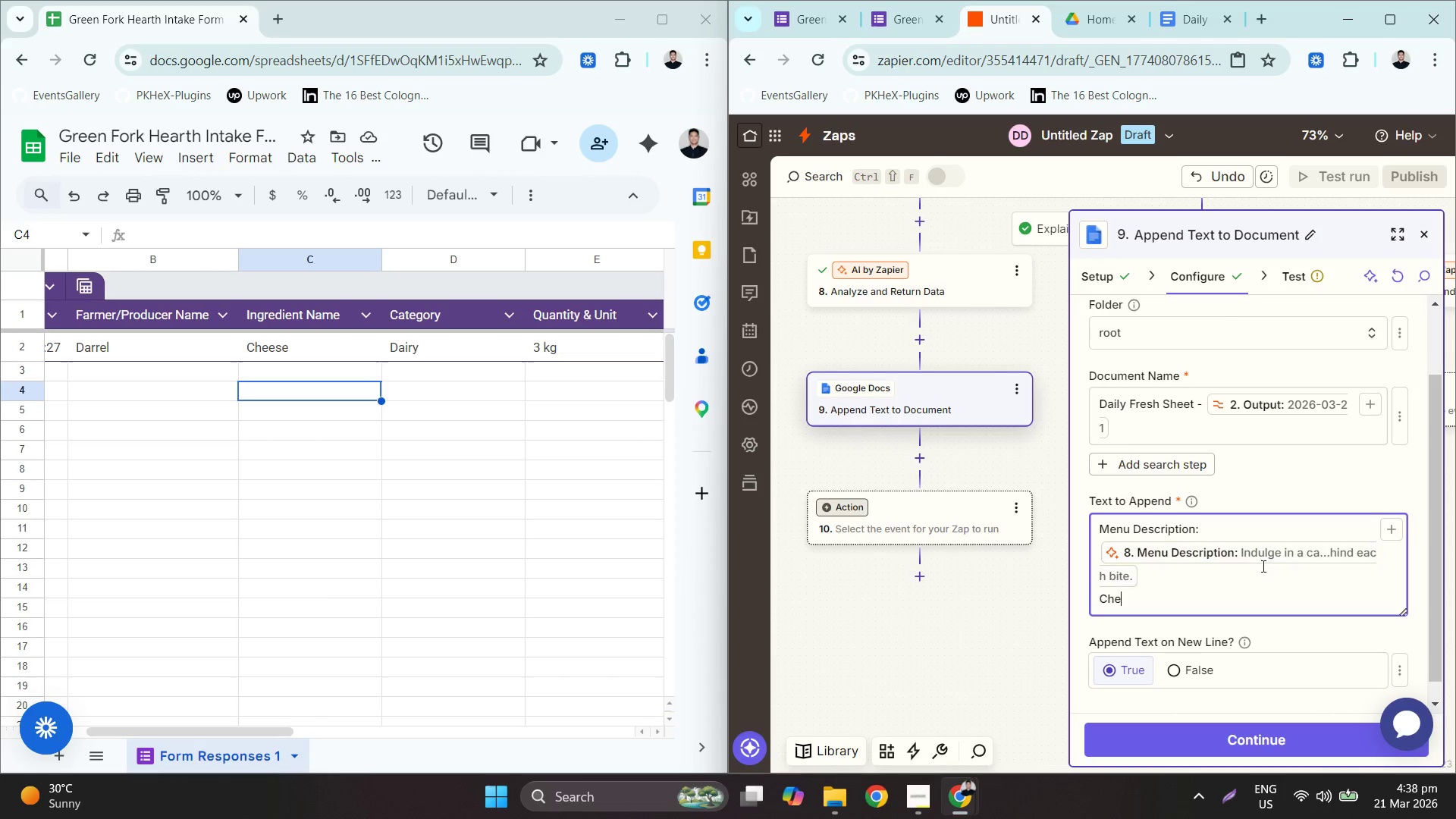 
key(Backspace)
 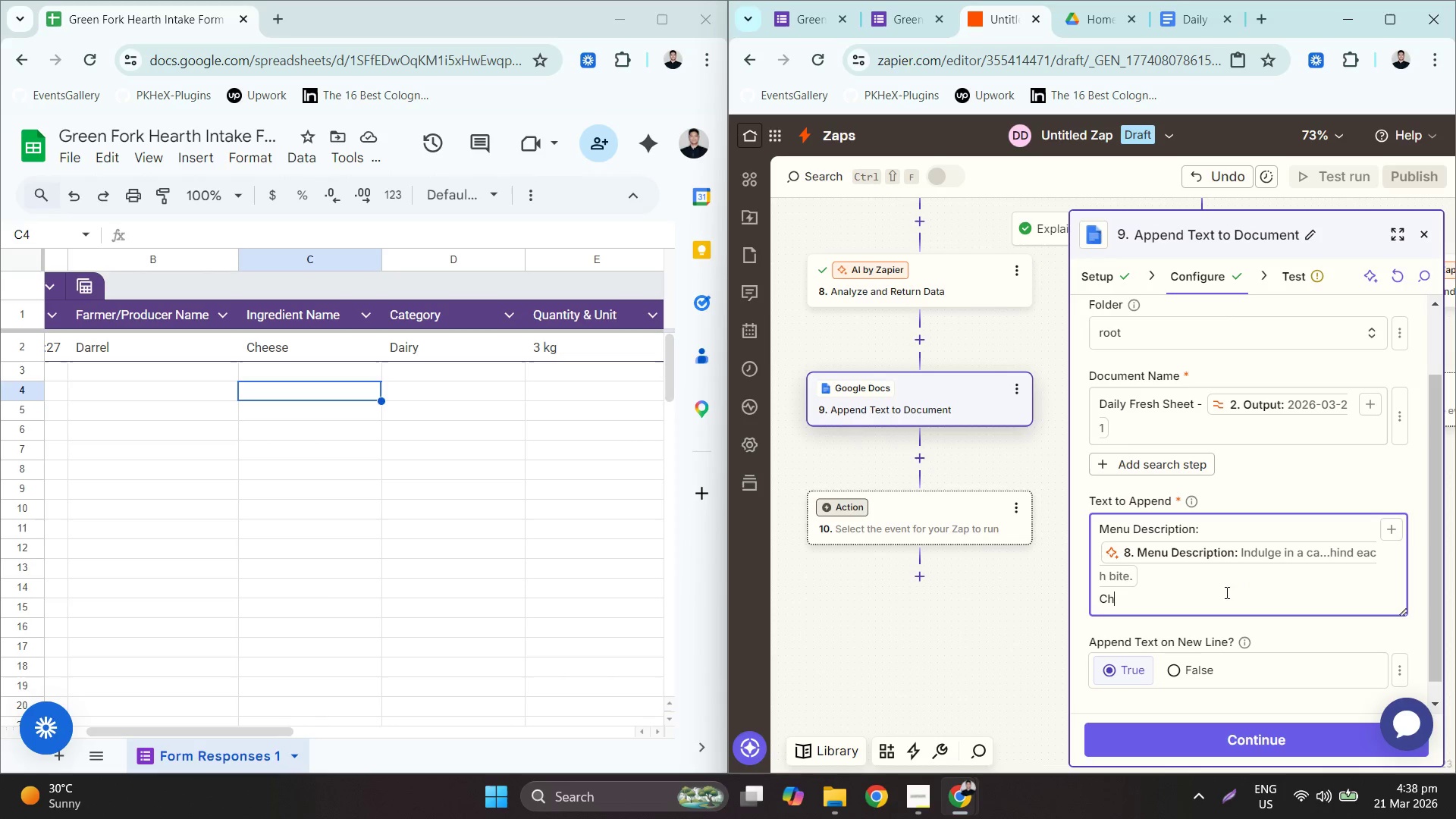 
key(Backspace)
 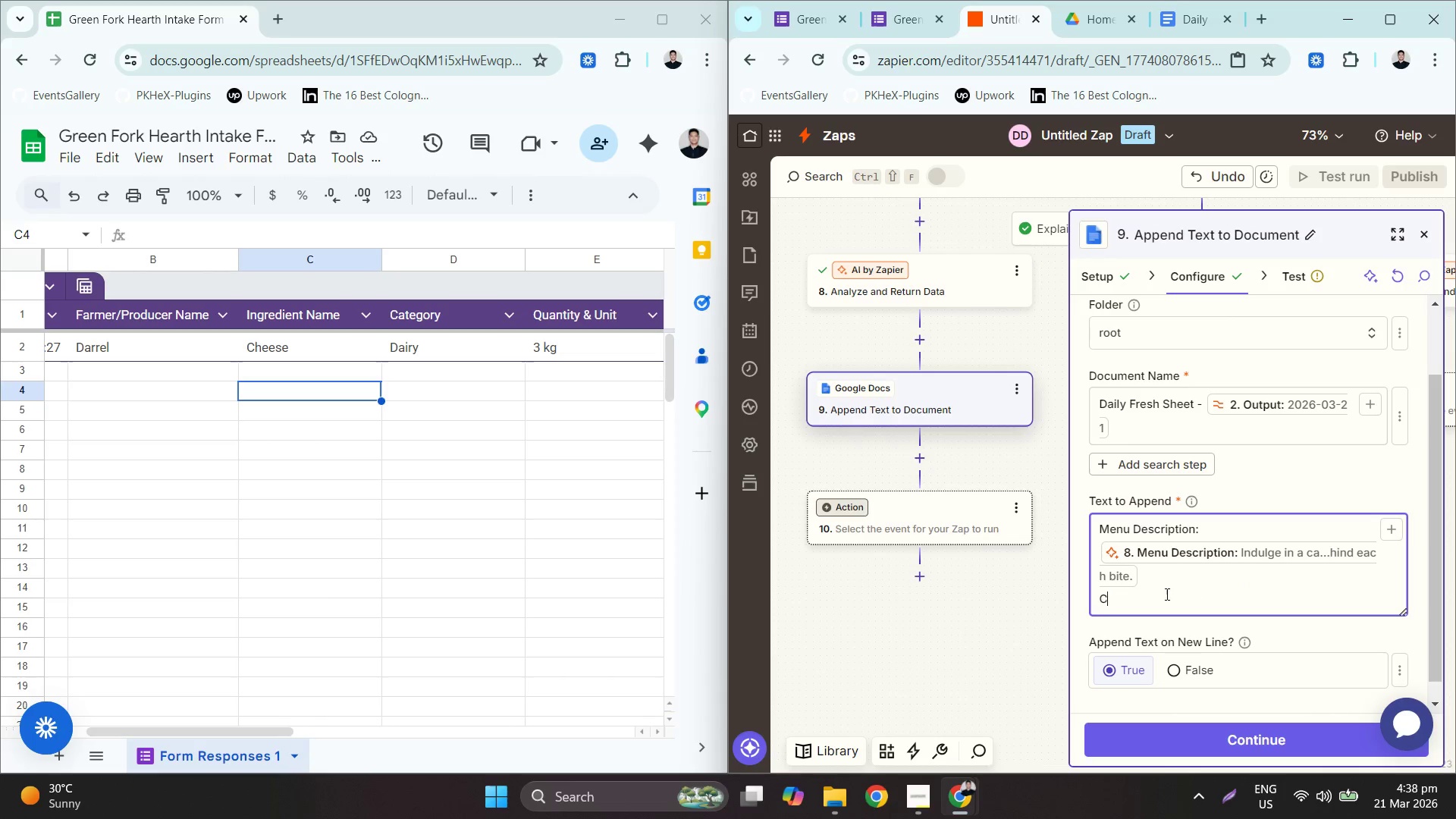 
key(Backspace)
 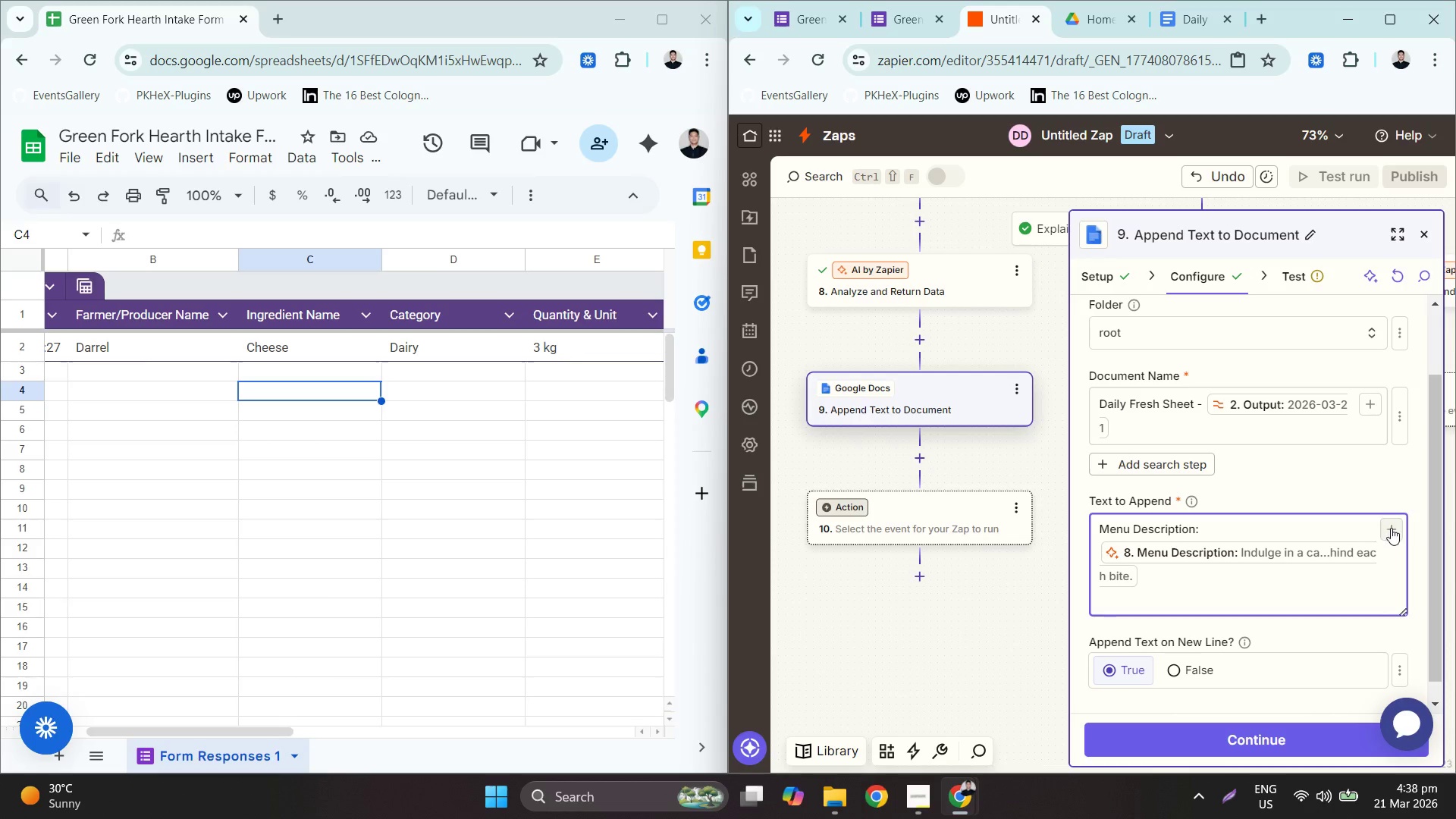 
left_click([1391, 527])
 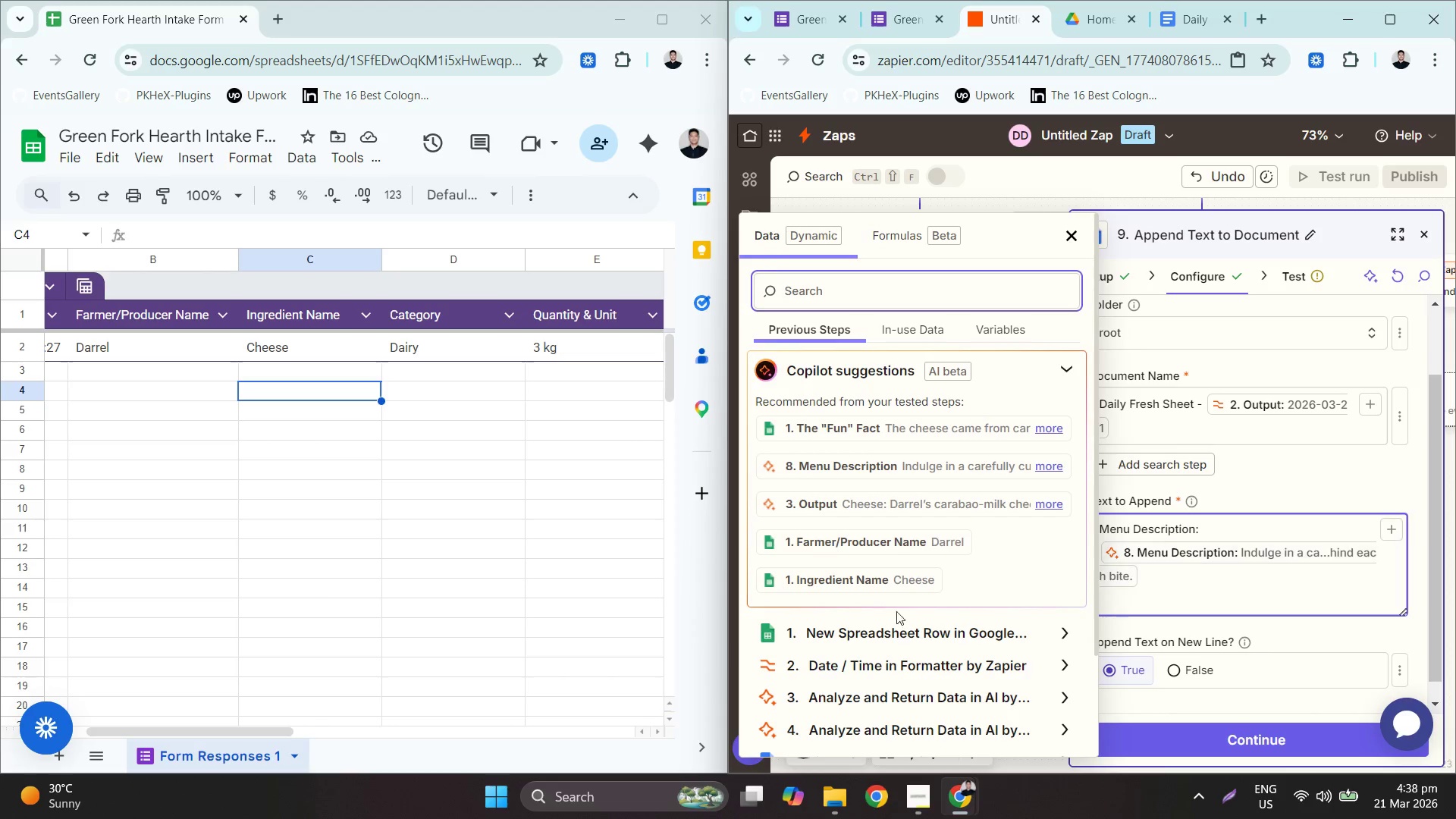 
scroll: coordinate [890, 623], scroll_direction: down, amount: 3.0
 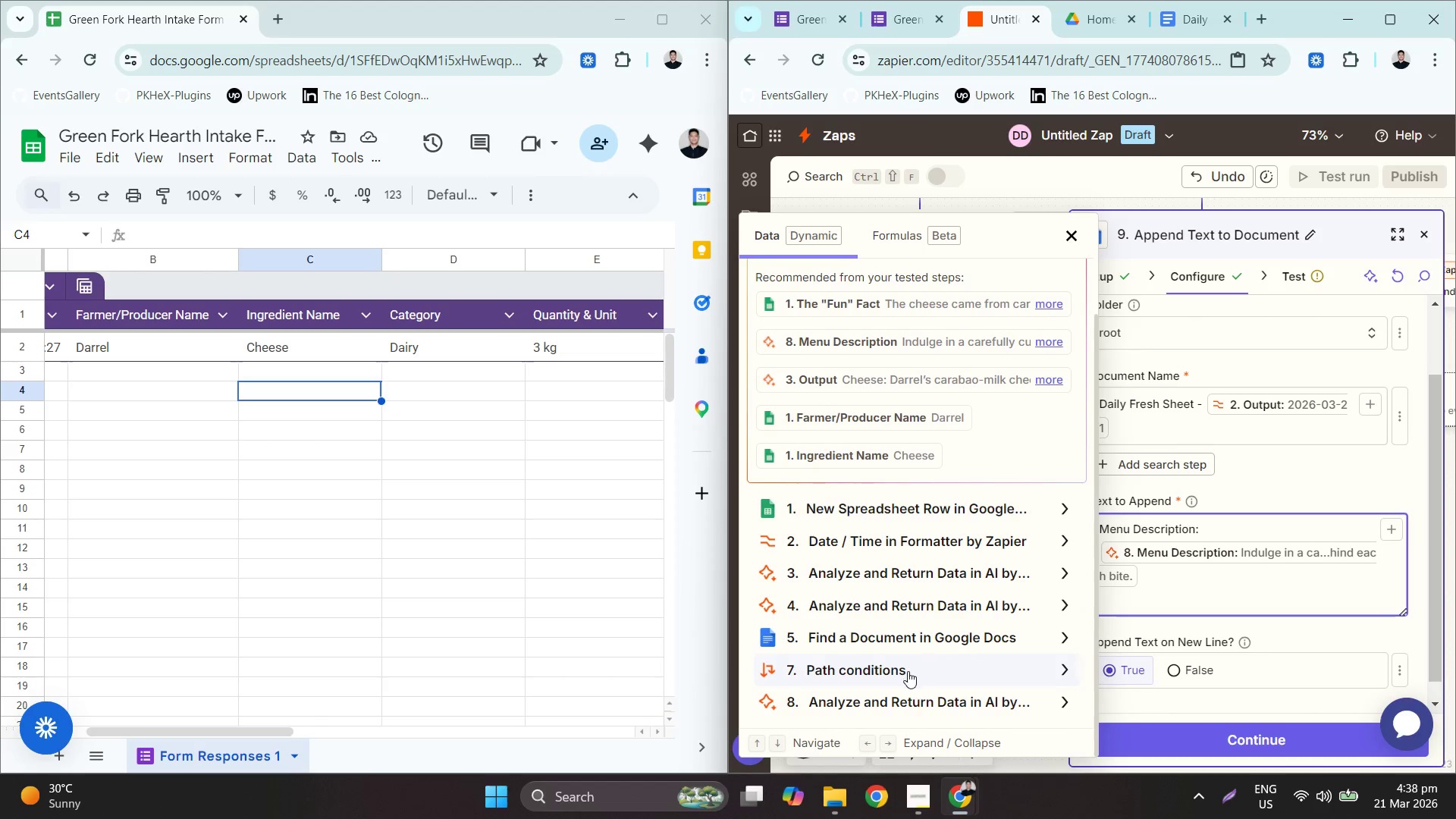 
left_click([905, 701])
 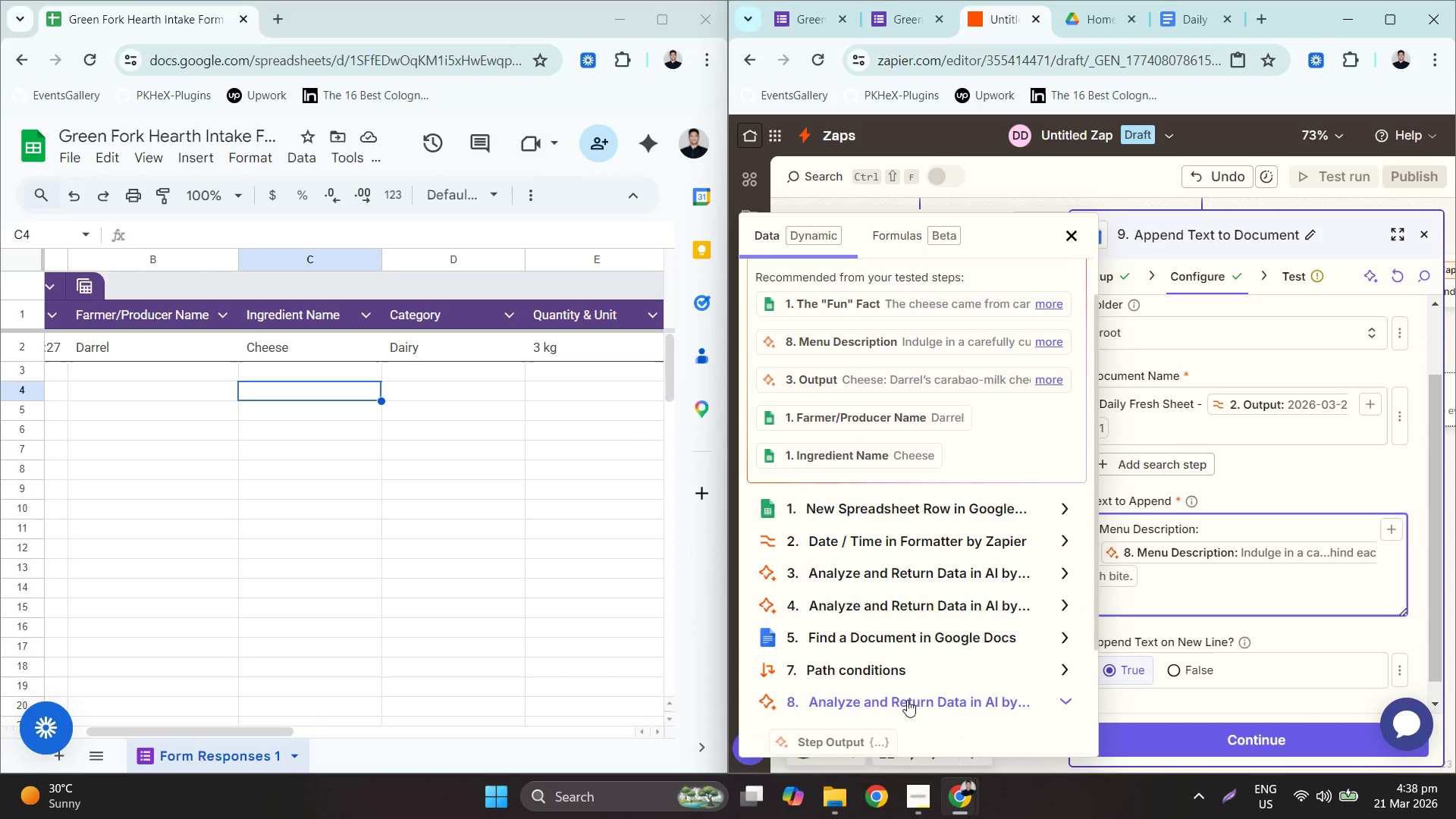 
scroll: coordinate [944, 649], scroll_direction: down, amount: 6.0
 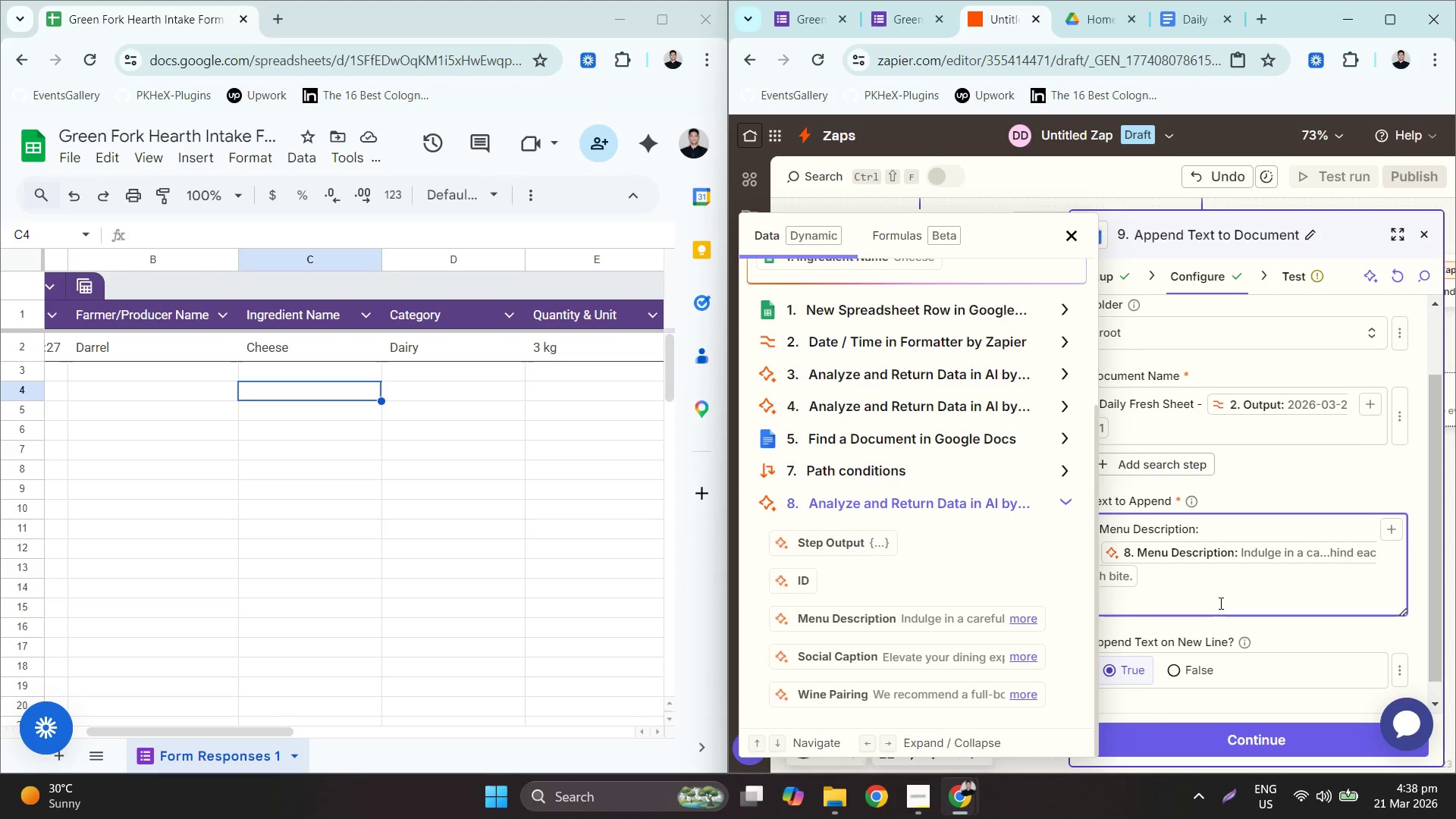 
left_click([1219, 603])
 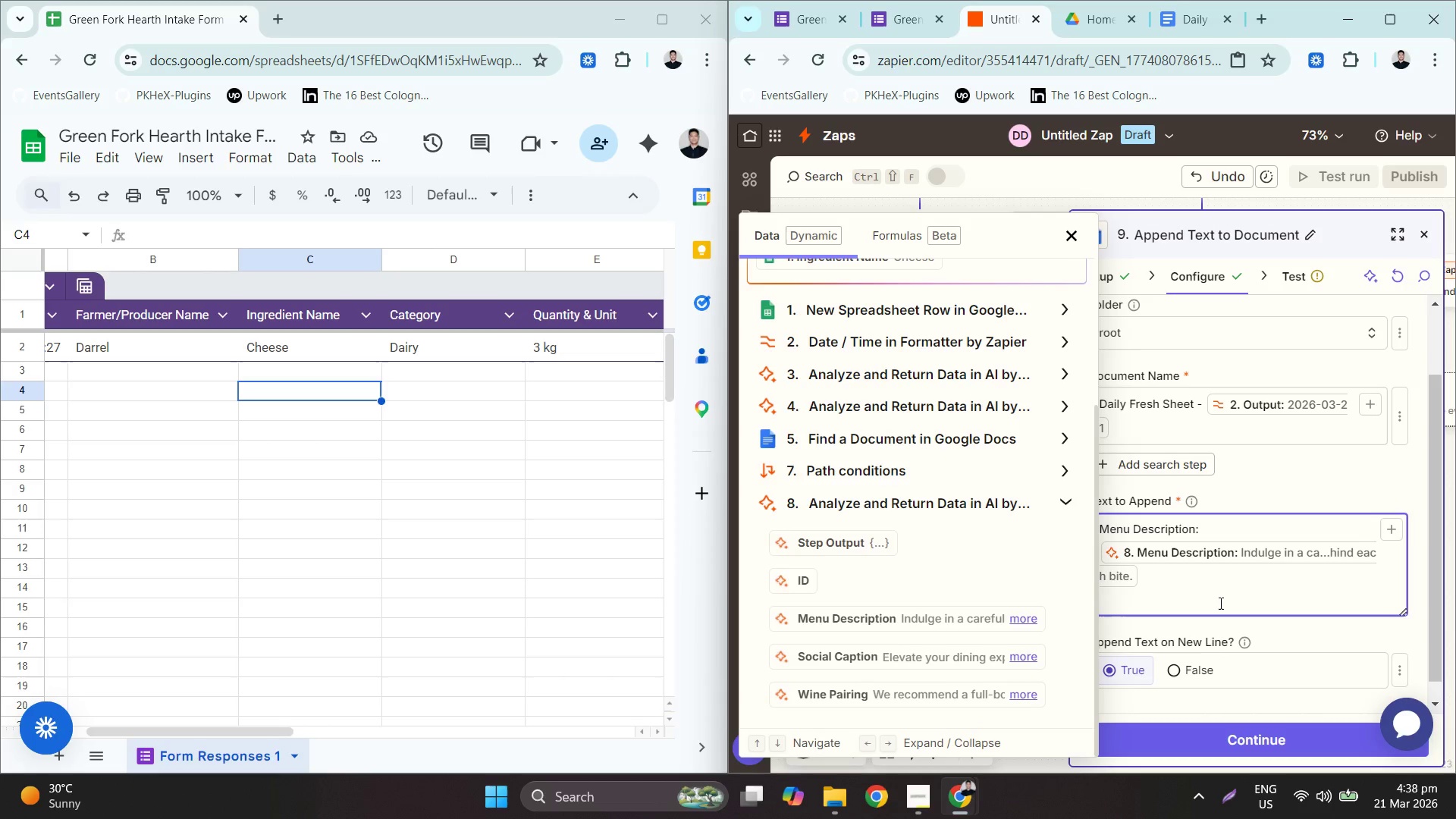 
wait(10.09)
 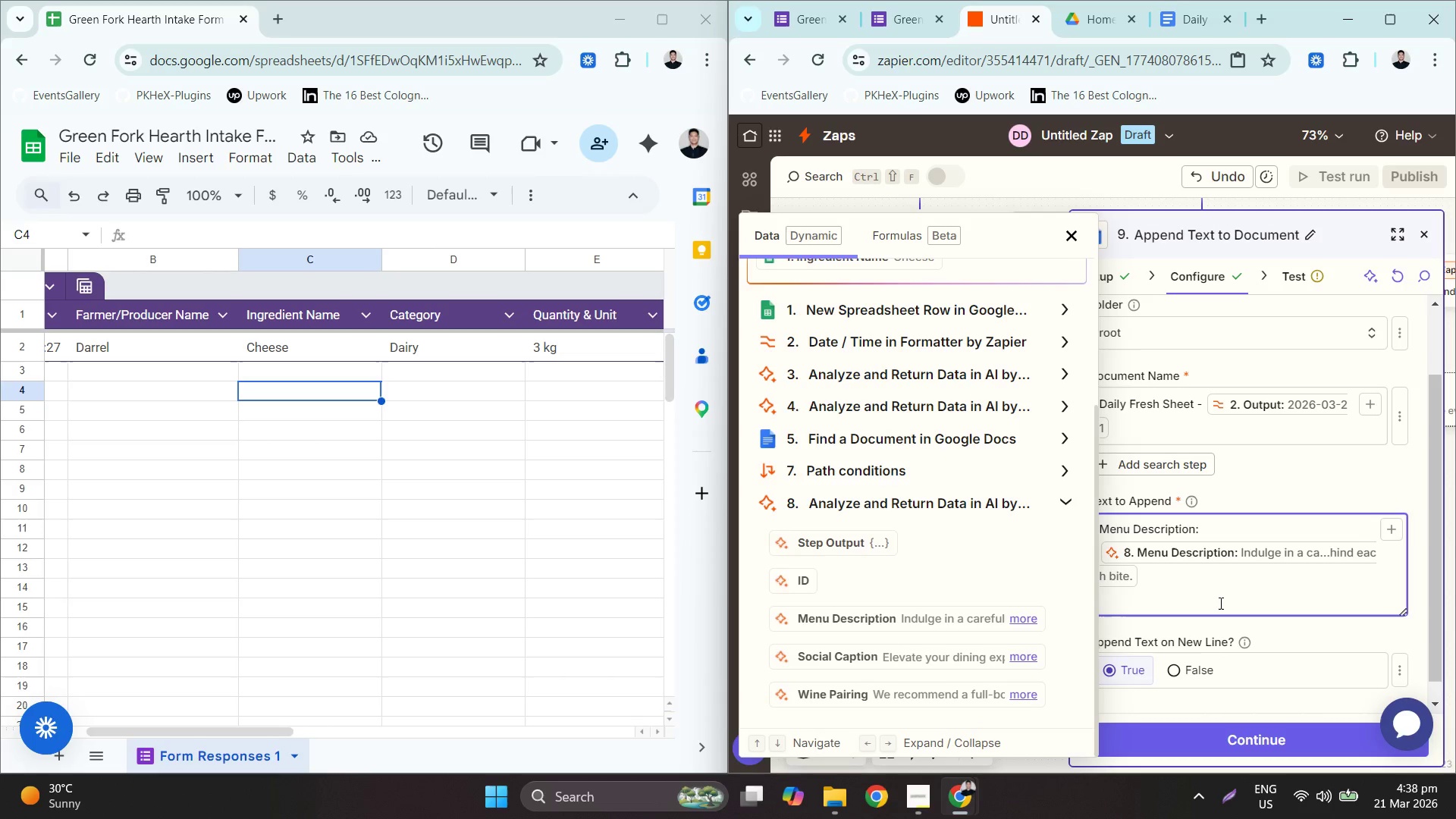 
left_click([1194, 609])
 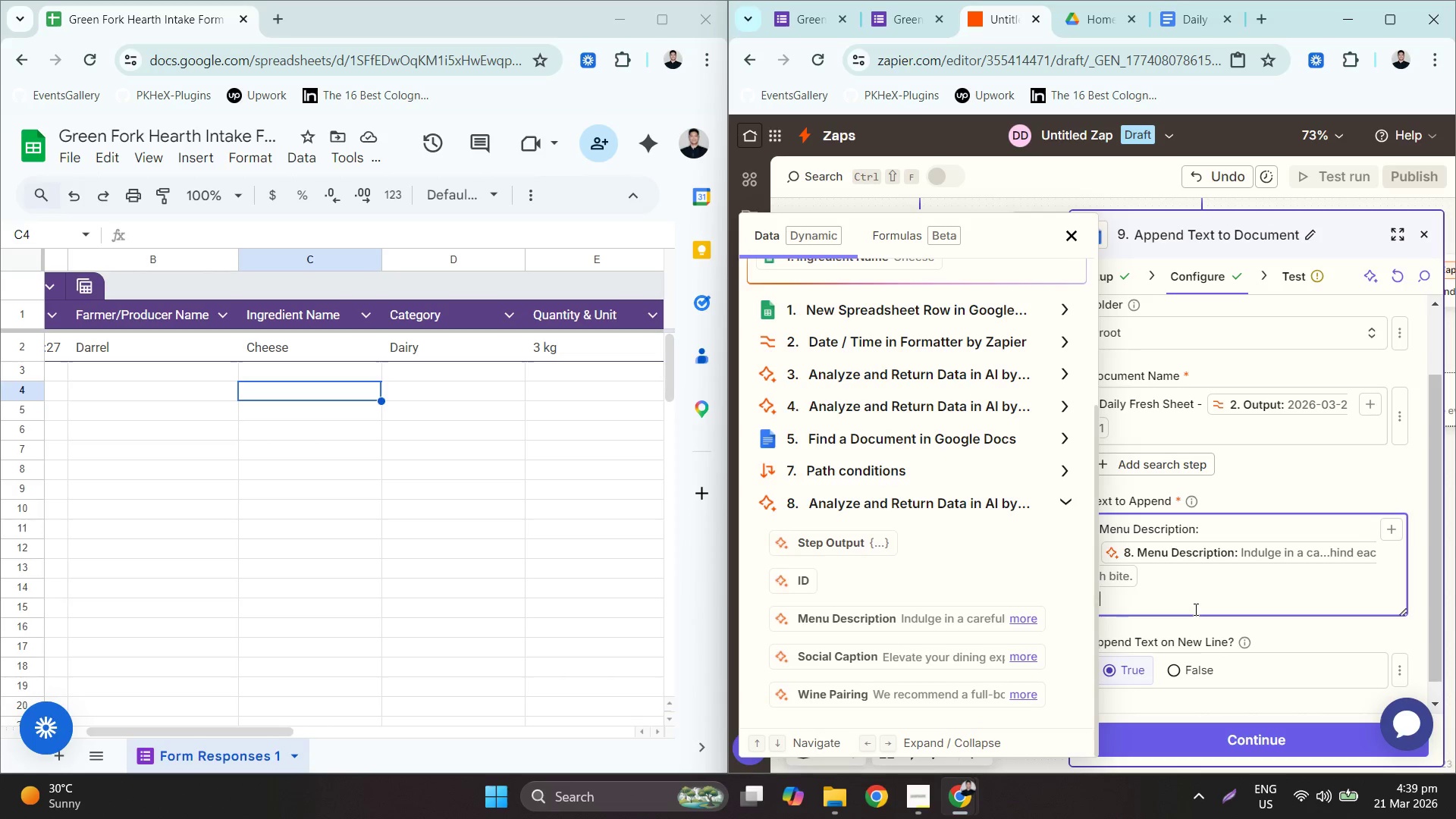 
wait(11.83)
 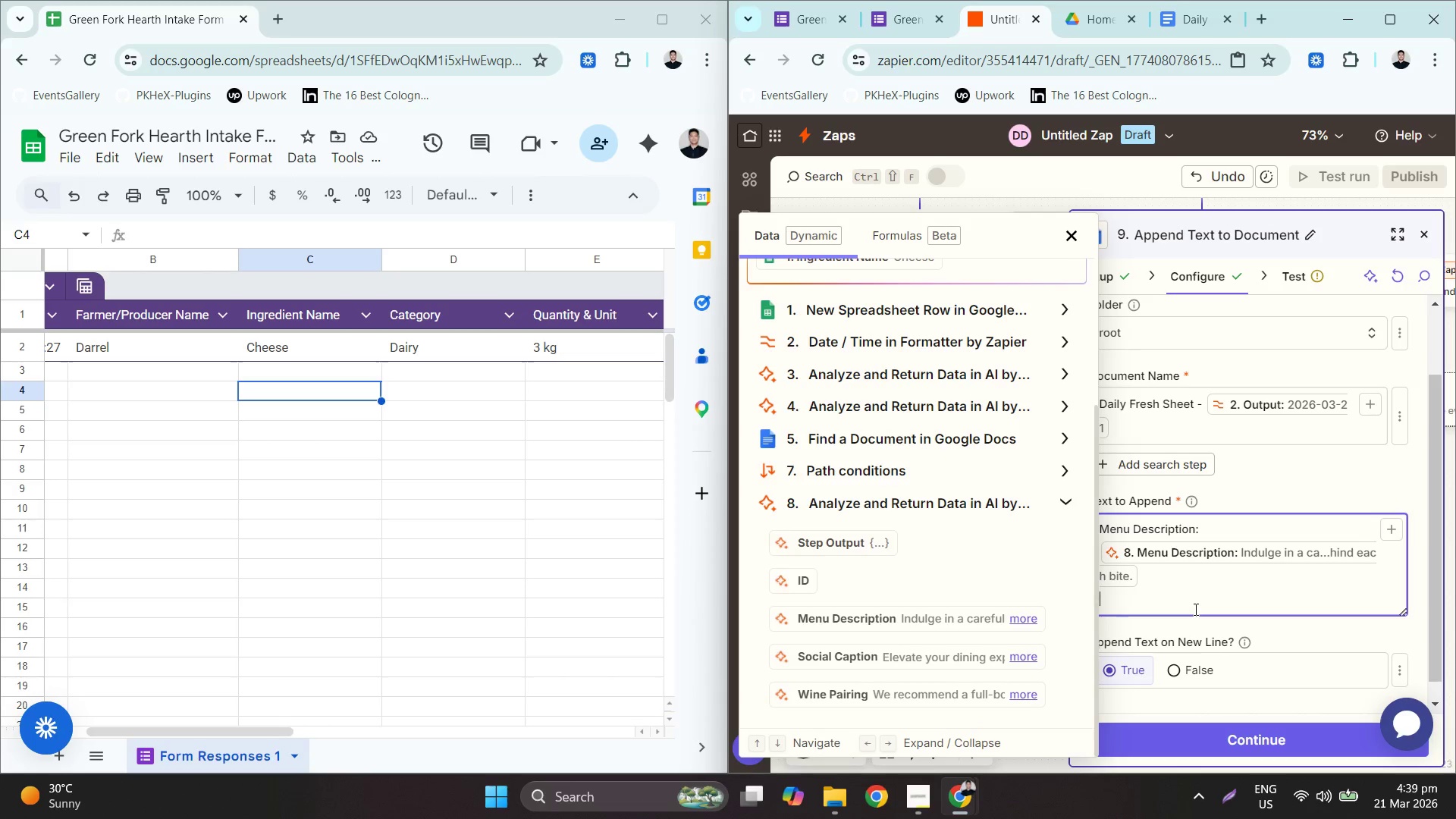 
scroll: coordinate [962, 582], scroll_direction: down, amount: 1.0
 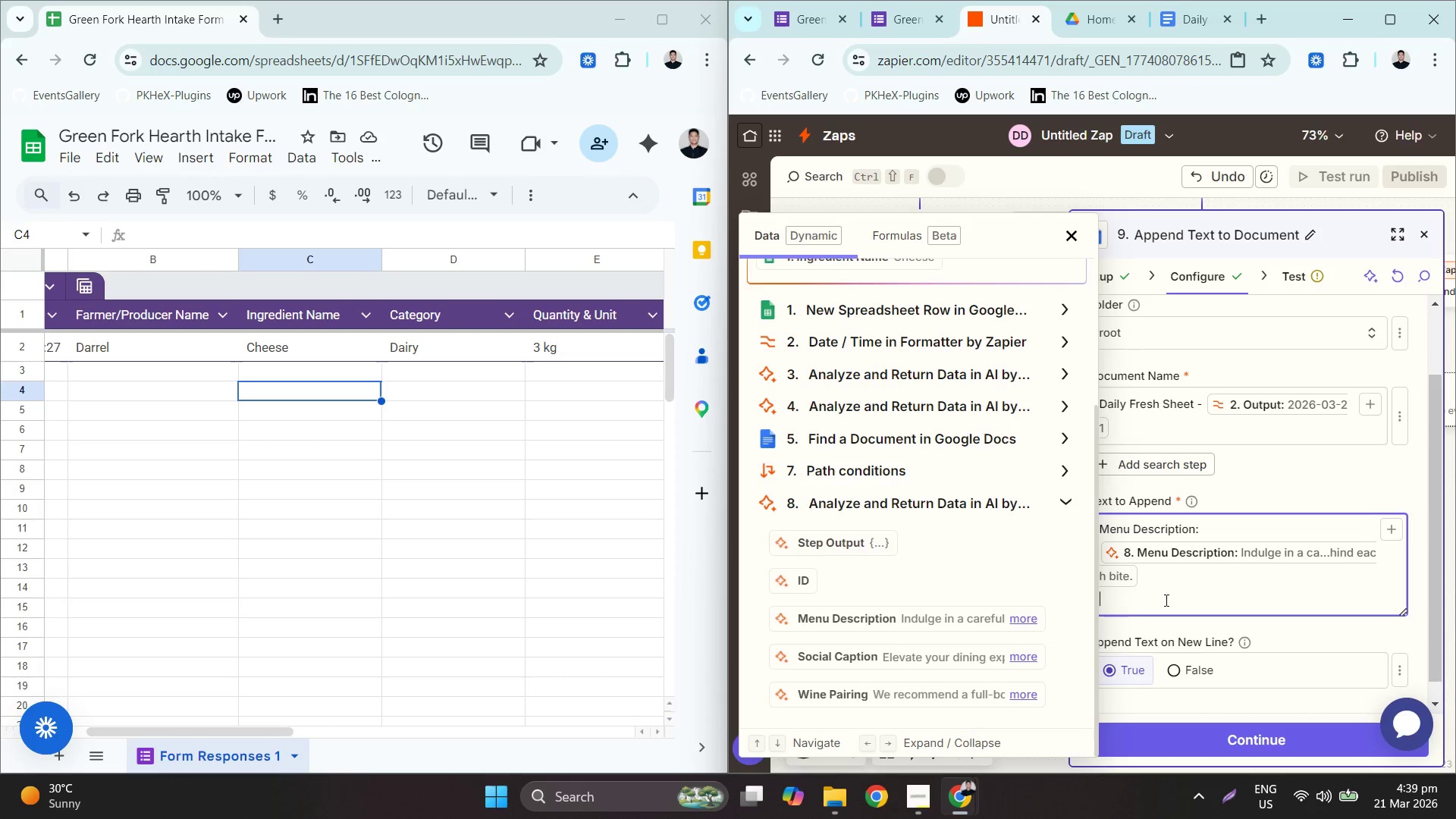 
type(Wine Pairing:)
 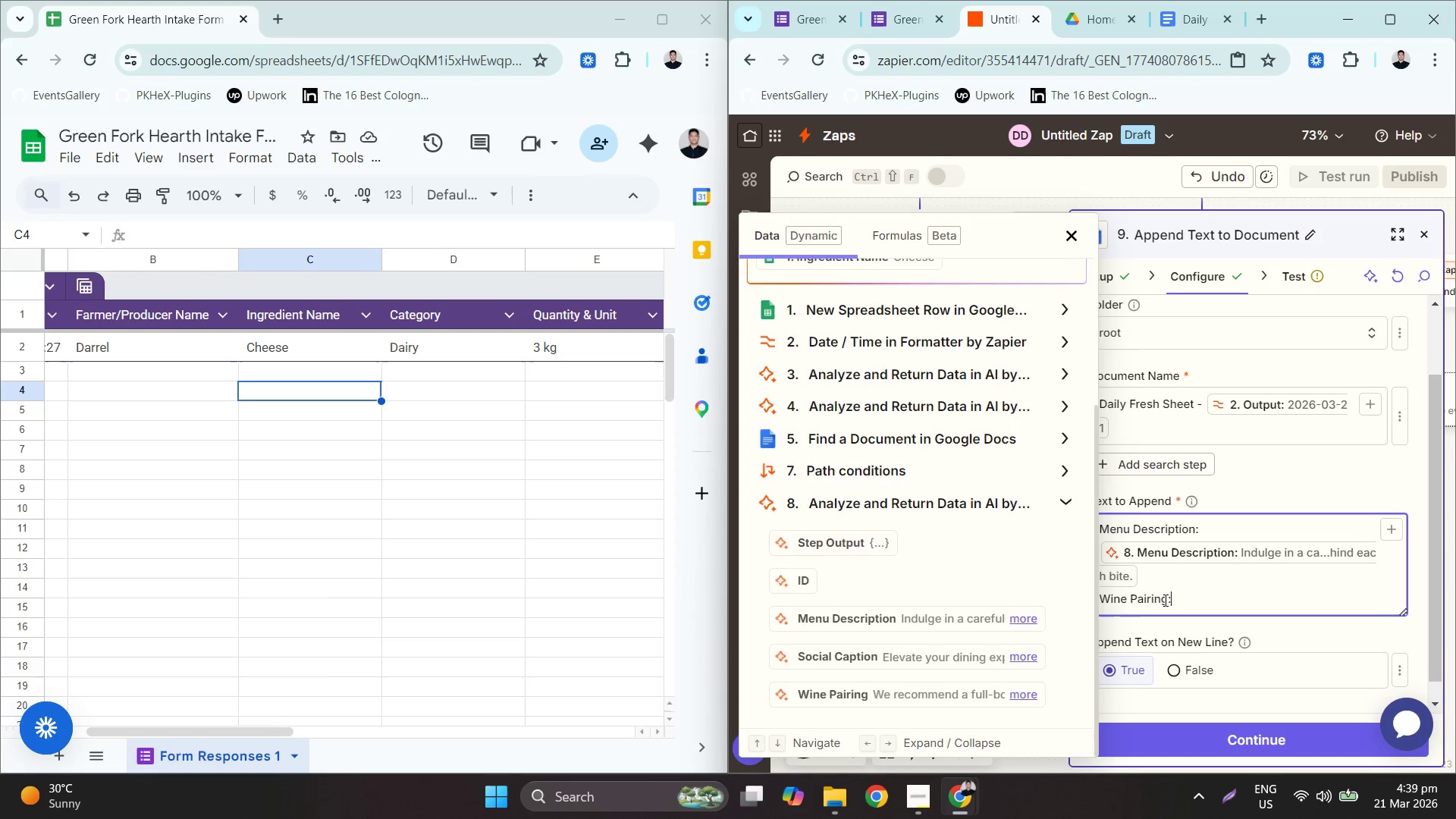 
key(Enter)
 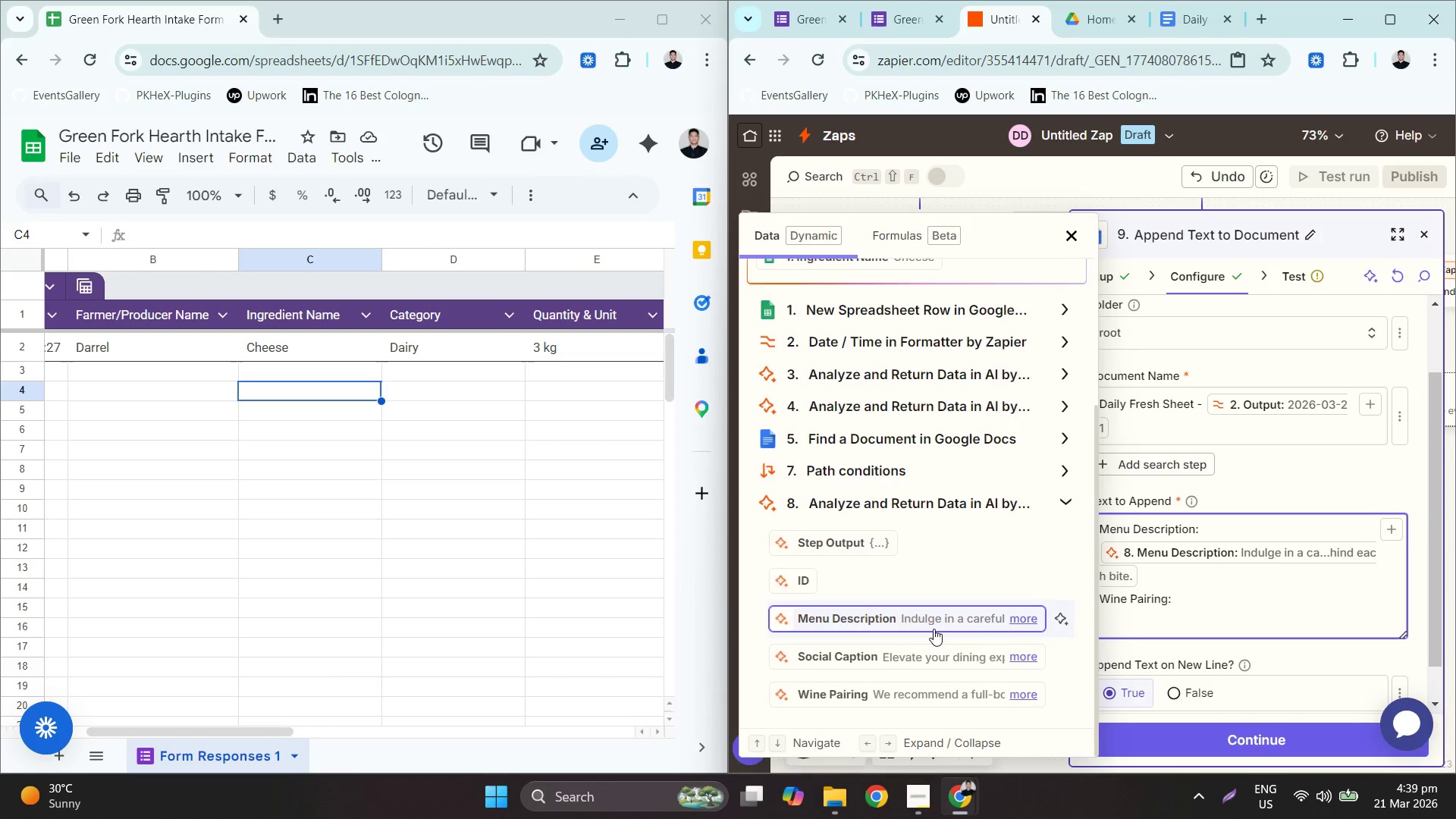 
left_click([919, 692])
 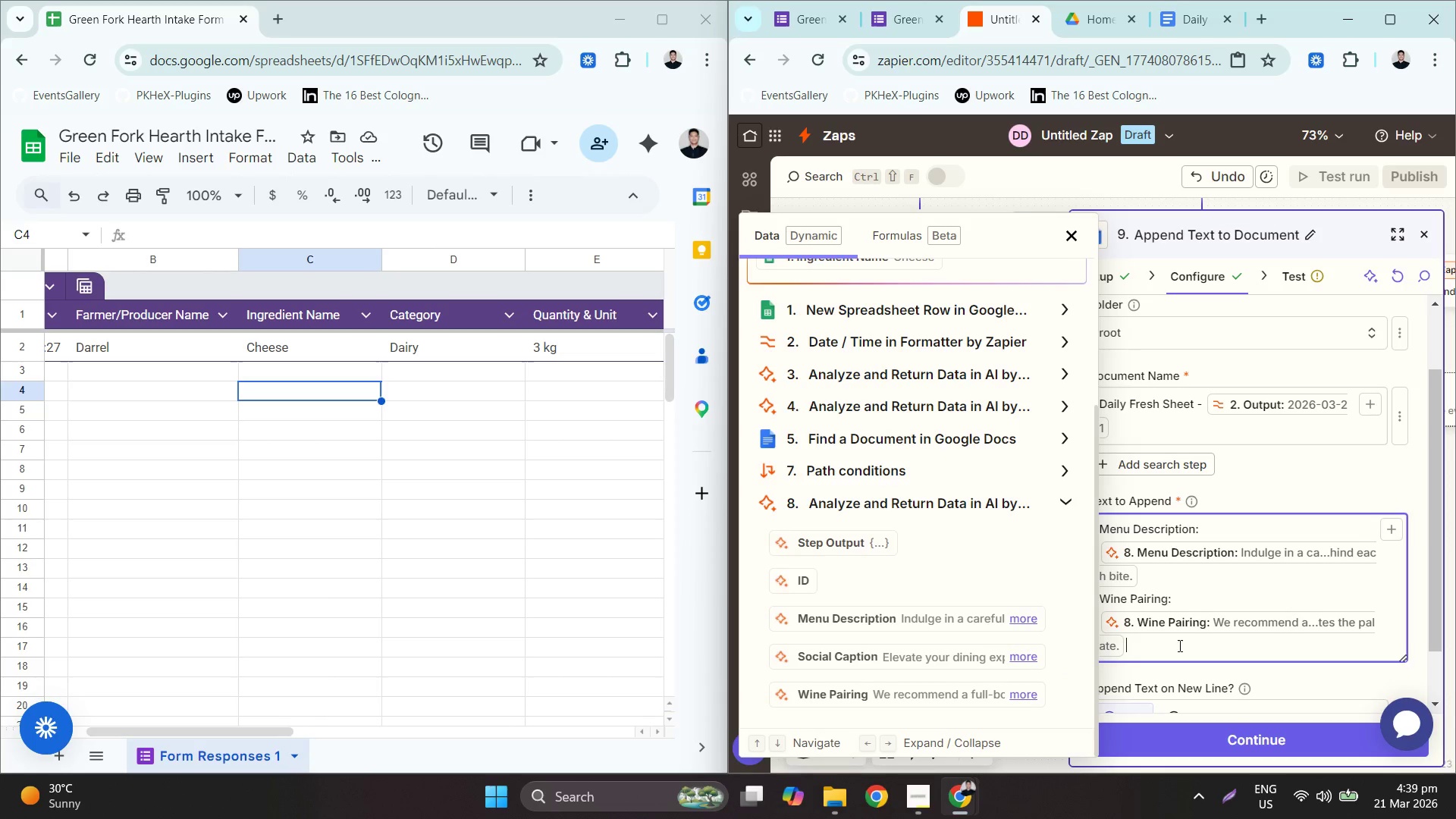 
left_click([1181, 646])
 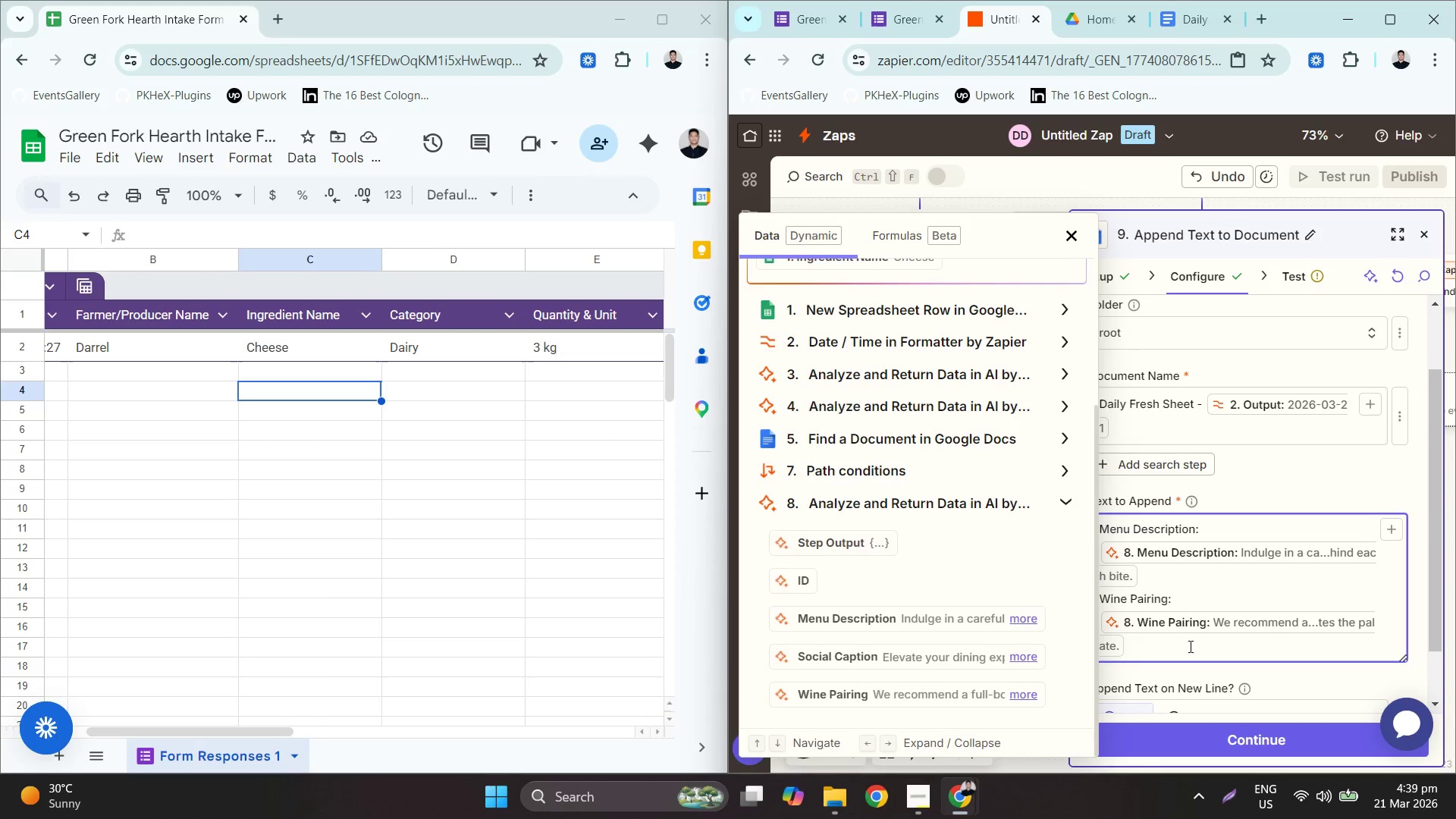 
key(Enter)
 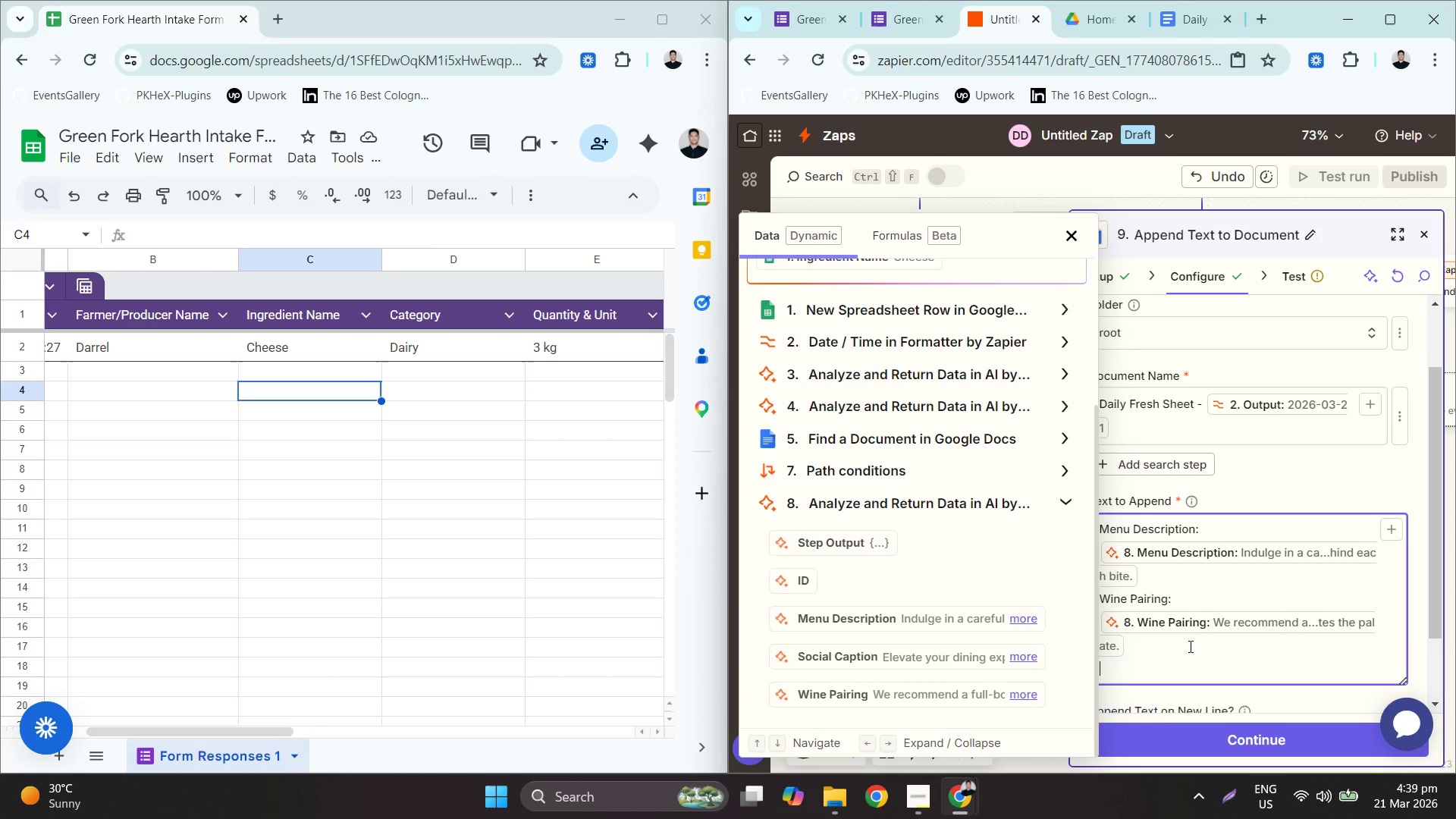 
type(Social cap)
key(Backspace)
key(Backspace)
key(Backspace)
type(Caption:)
 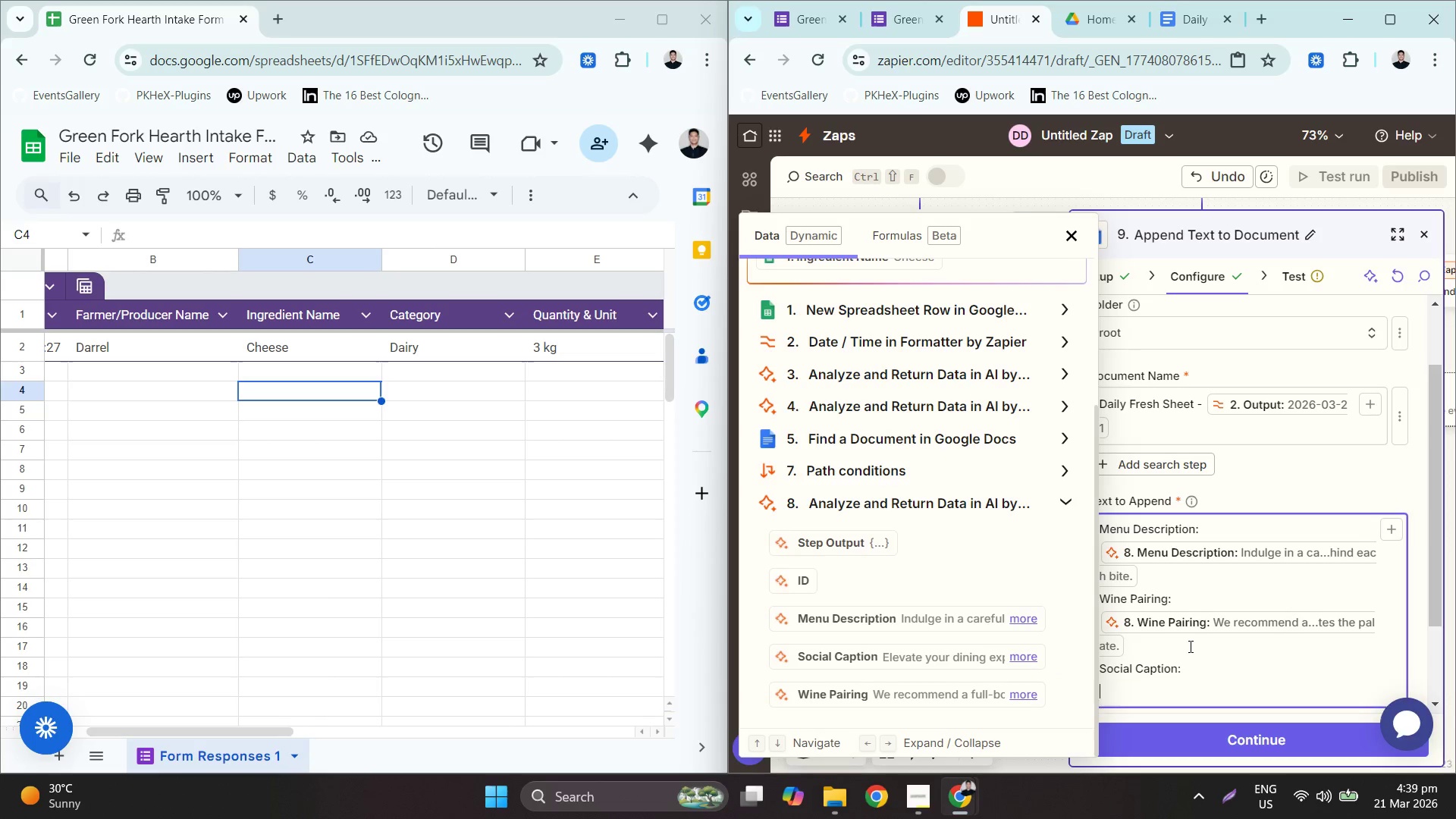 
key(Enter)
 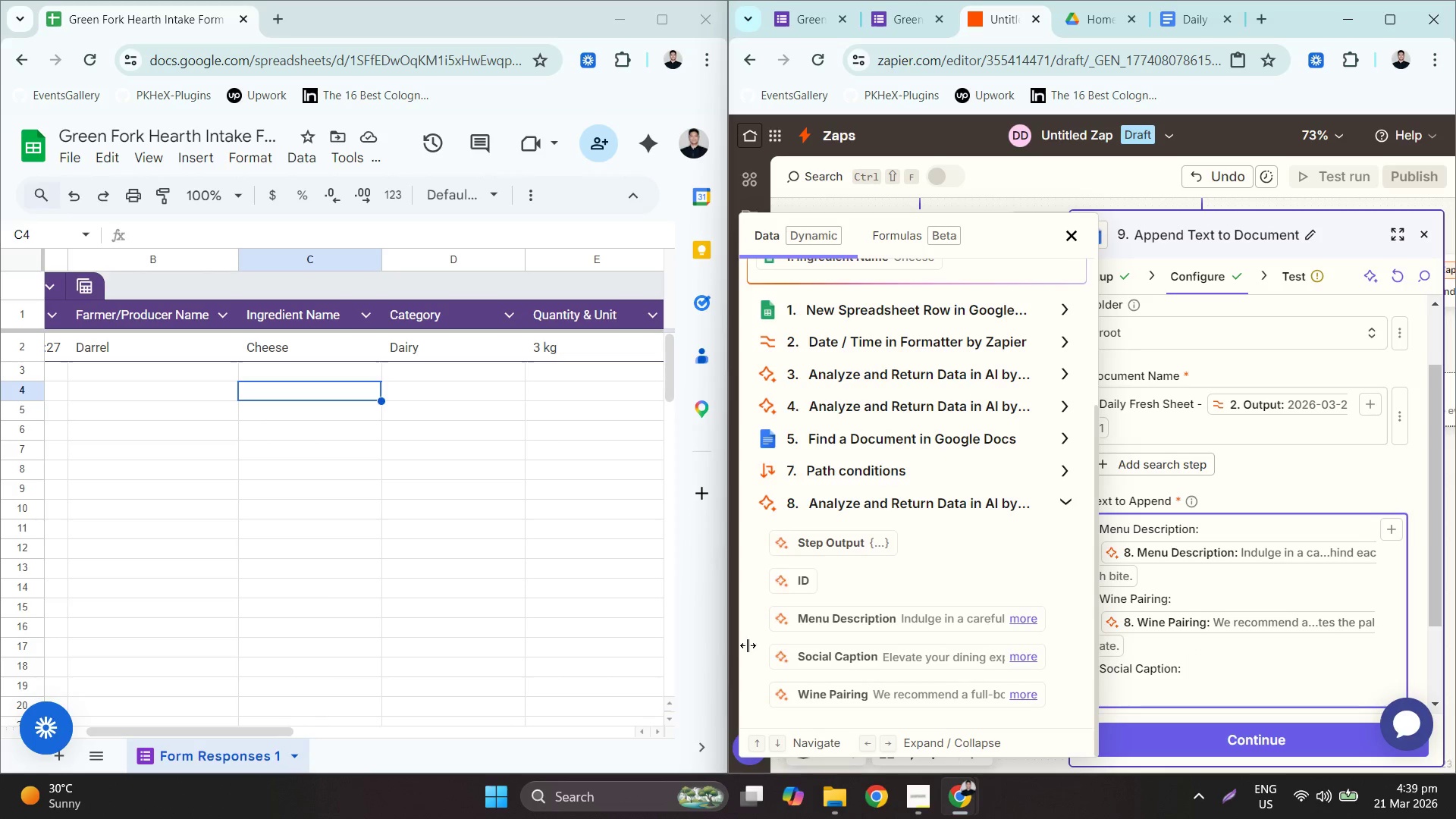 
left_click([845, 661])
 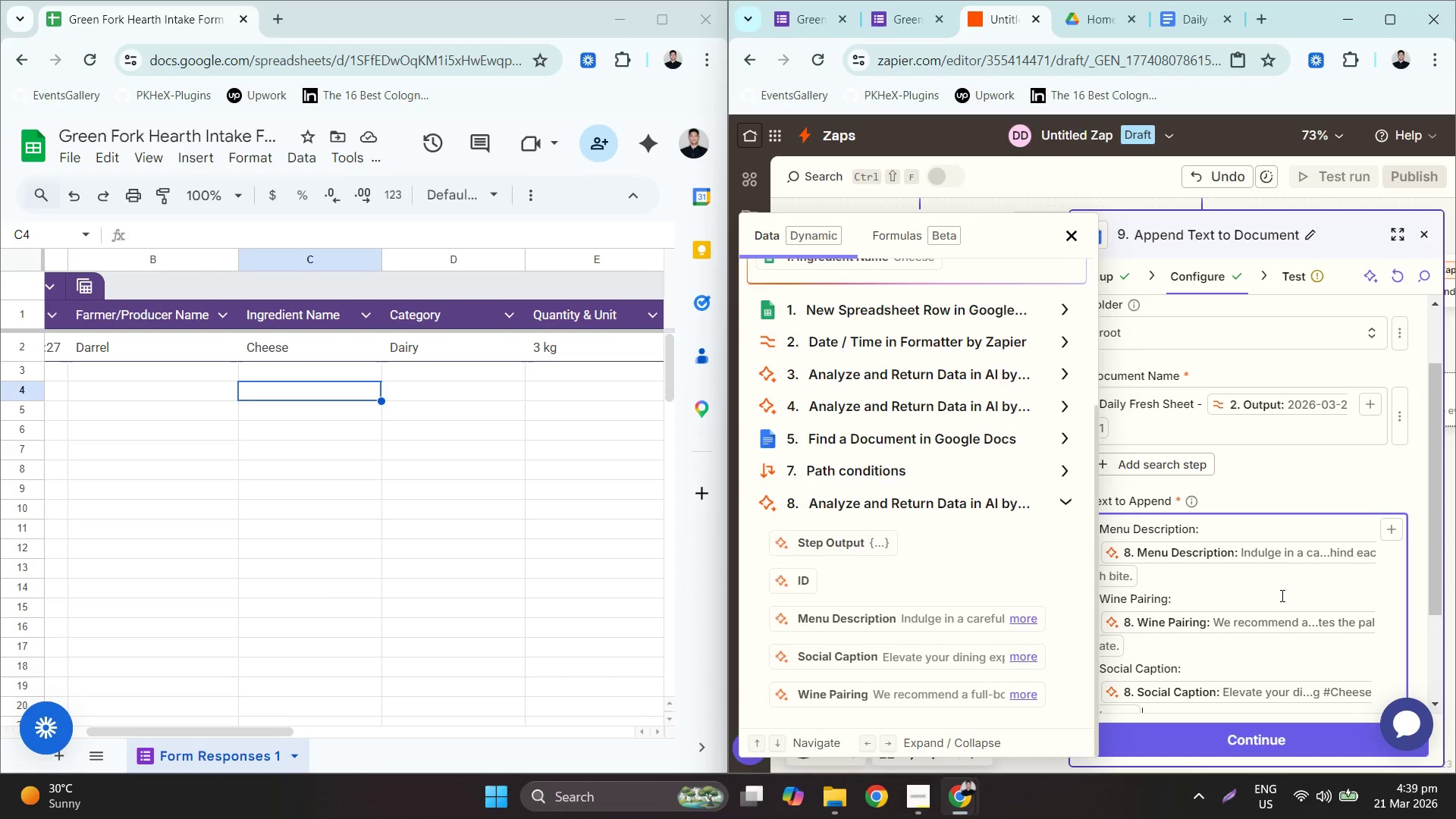 
scroll: coordinate [1291, 598], scroll_direction: down, amount: 4.0
 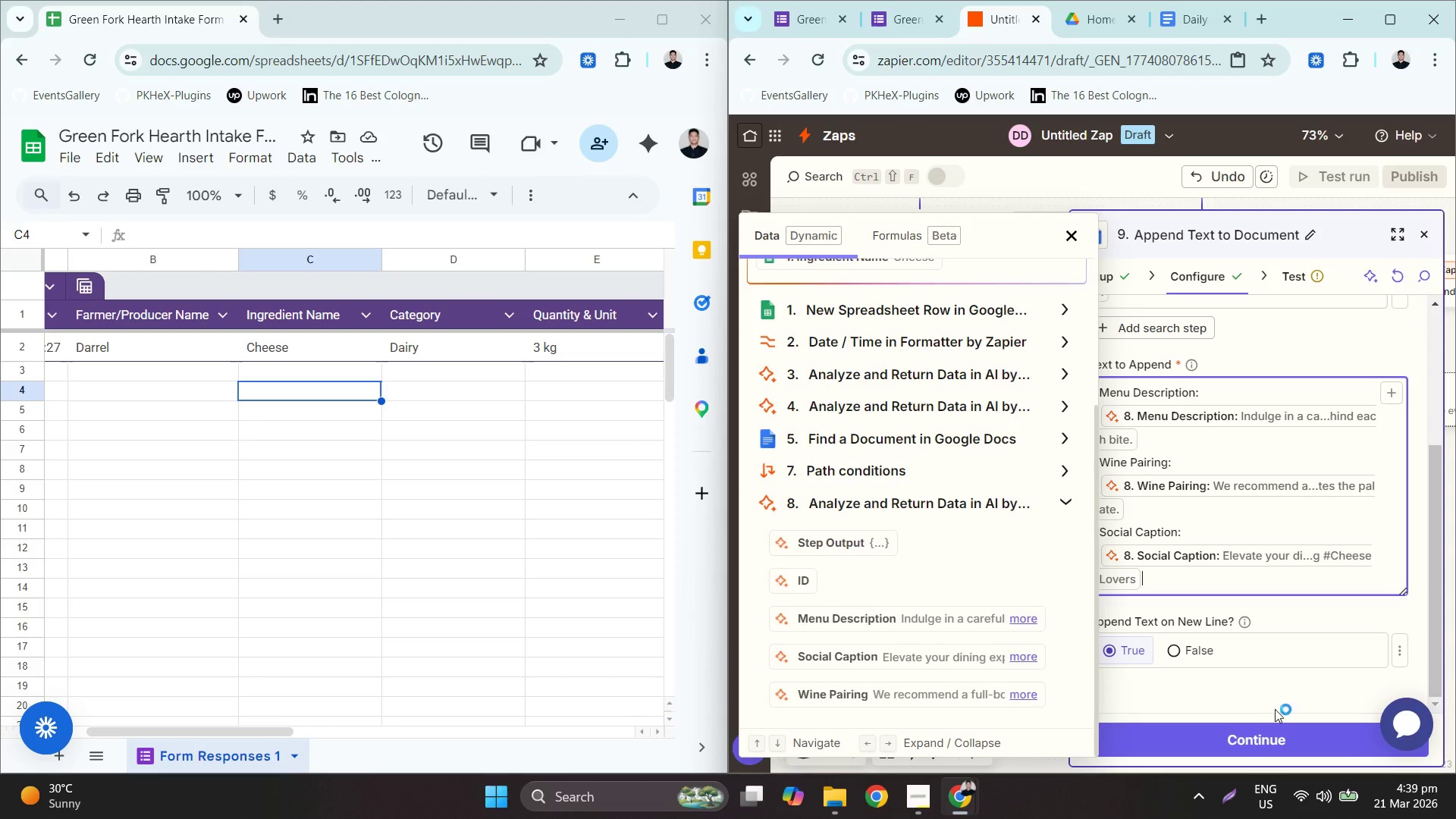 
left_click([1266, 733])
 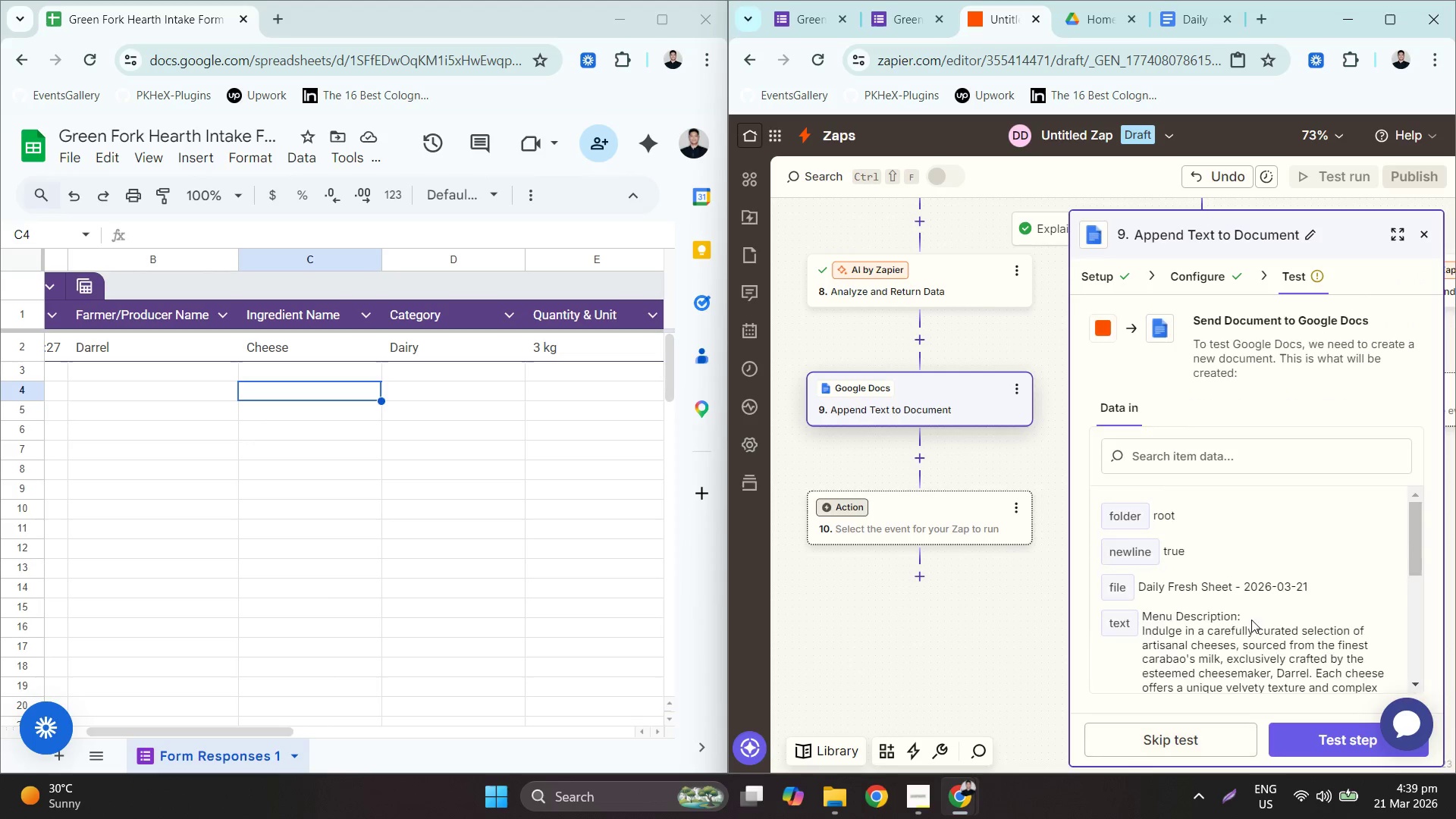 
scroll: coordinate [1274, 654], scroll_direction: down, amount: 7.0
 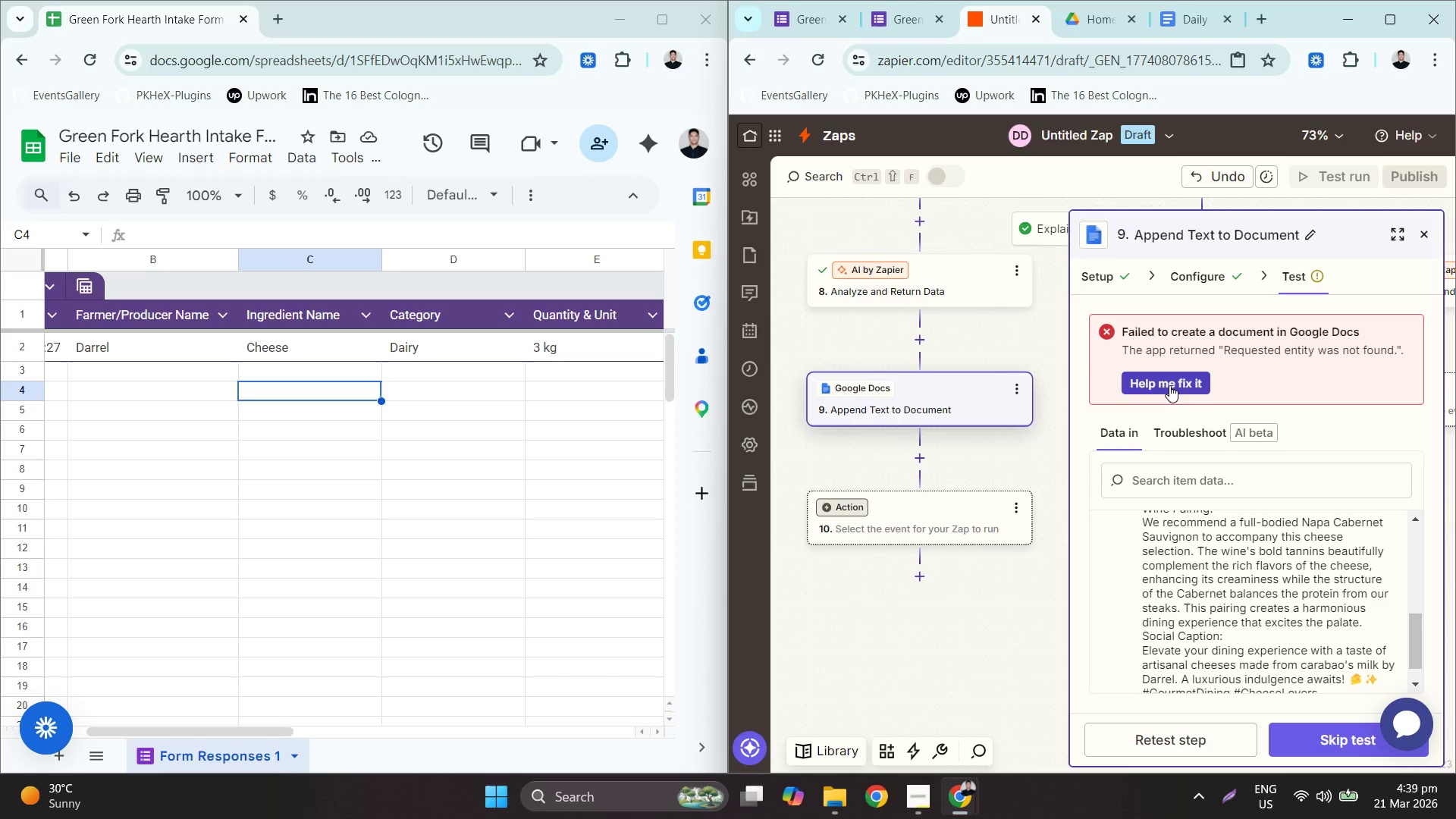 
wait(7.4)
 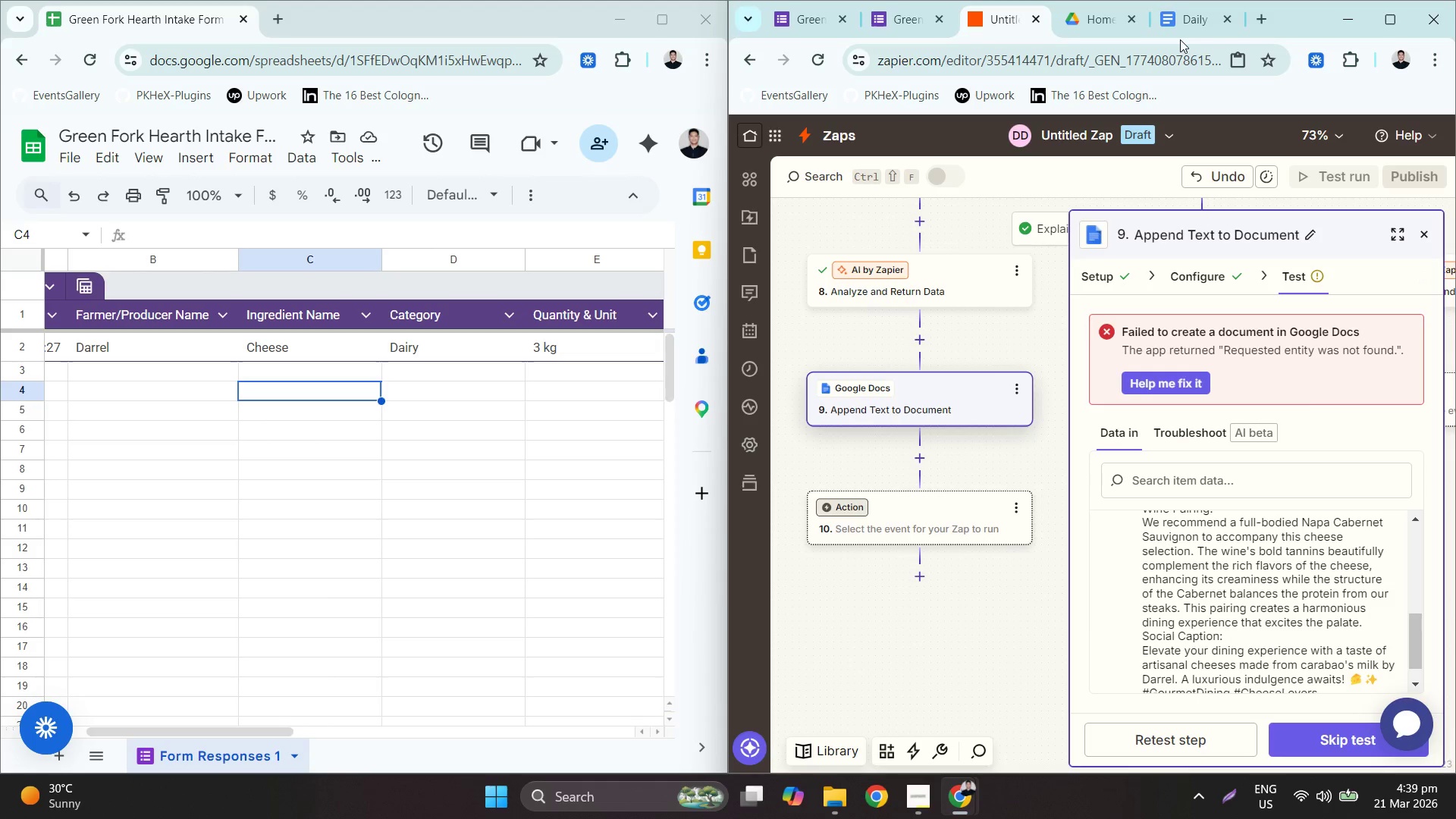 
left_click([1169, 385])
 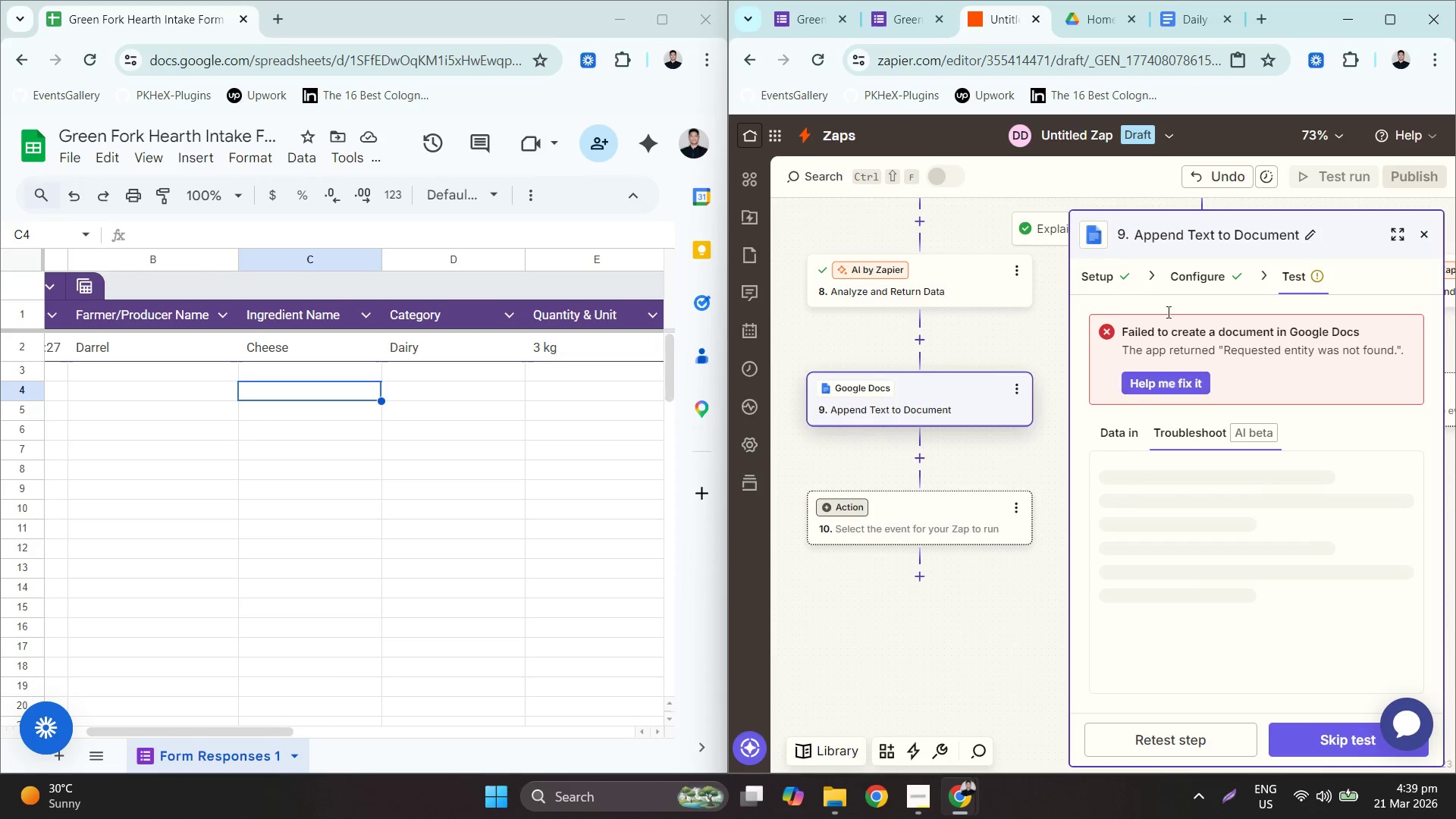 
left_click([1188, 277])
 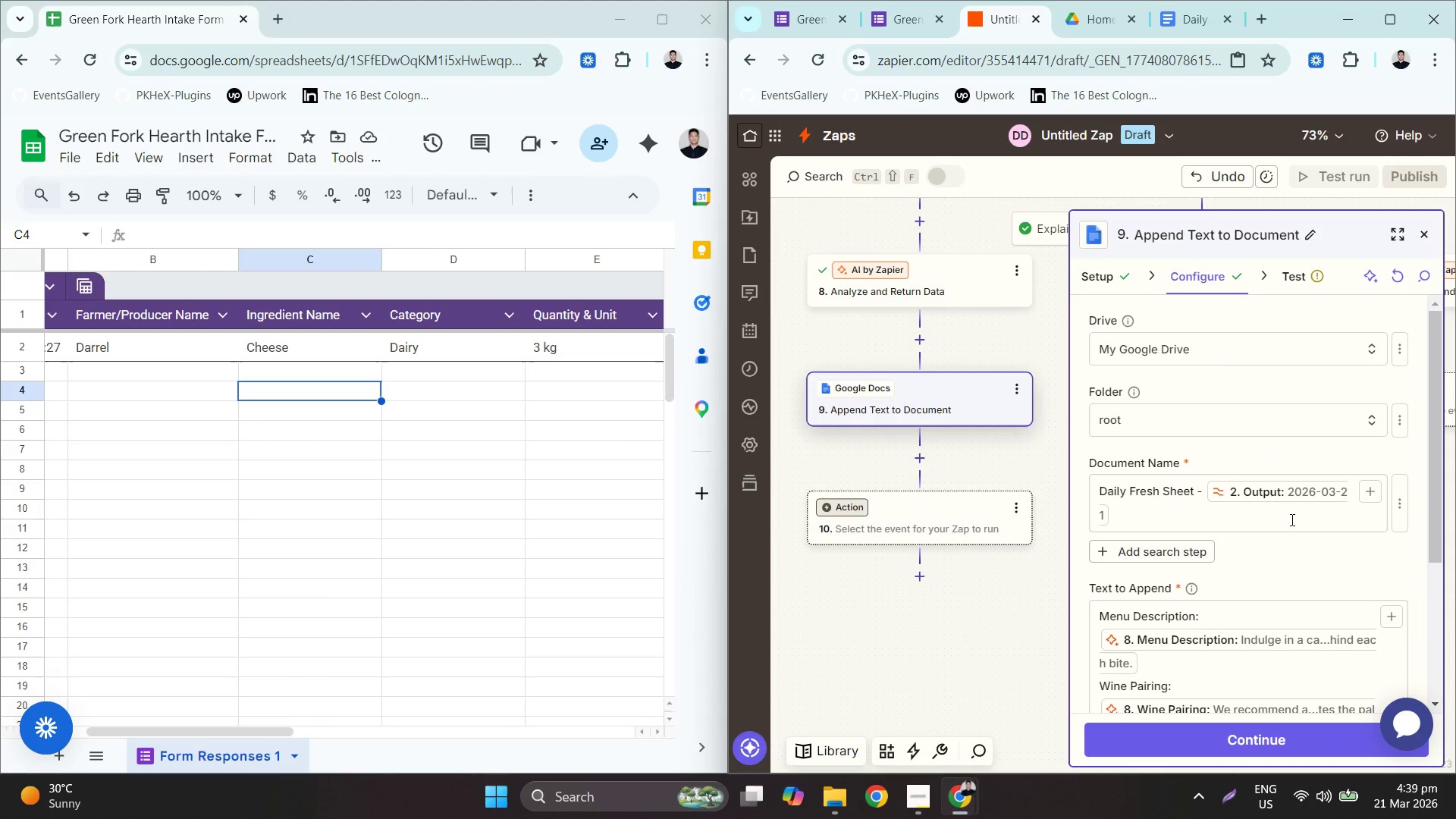 
scroll: coordinate [1296, 570], scroll_direction: up, amount: 3.0
 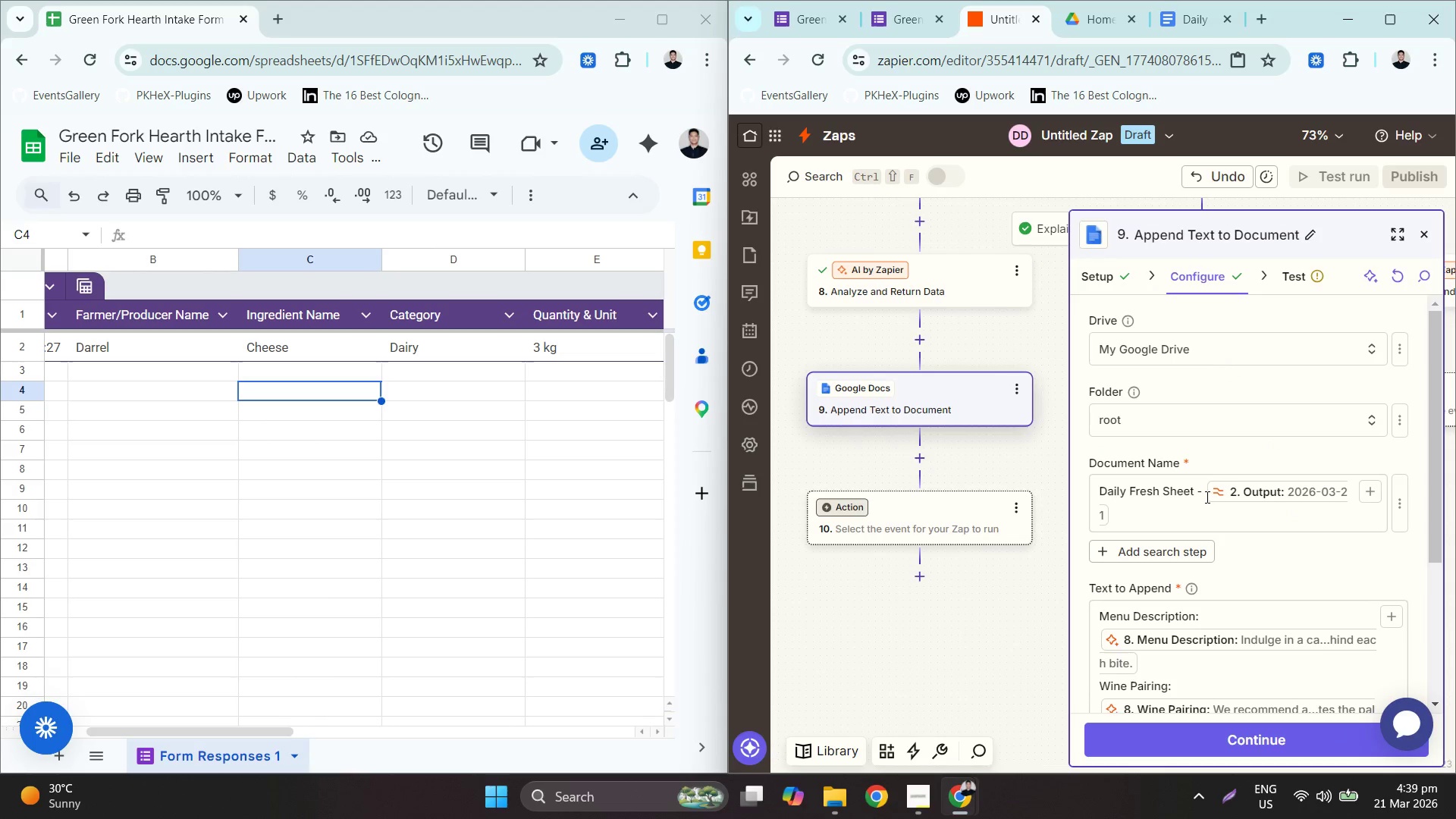 
double_click([1197, 492])
 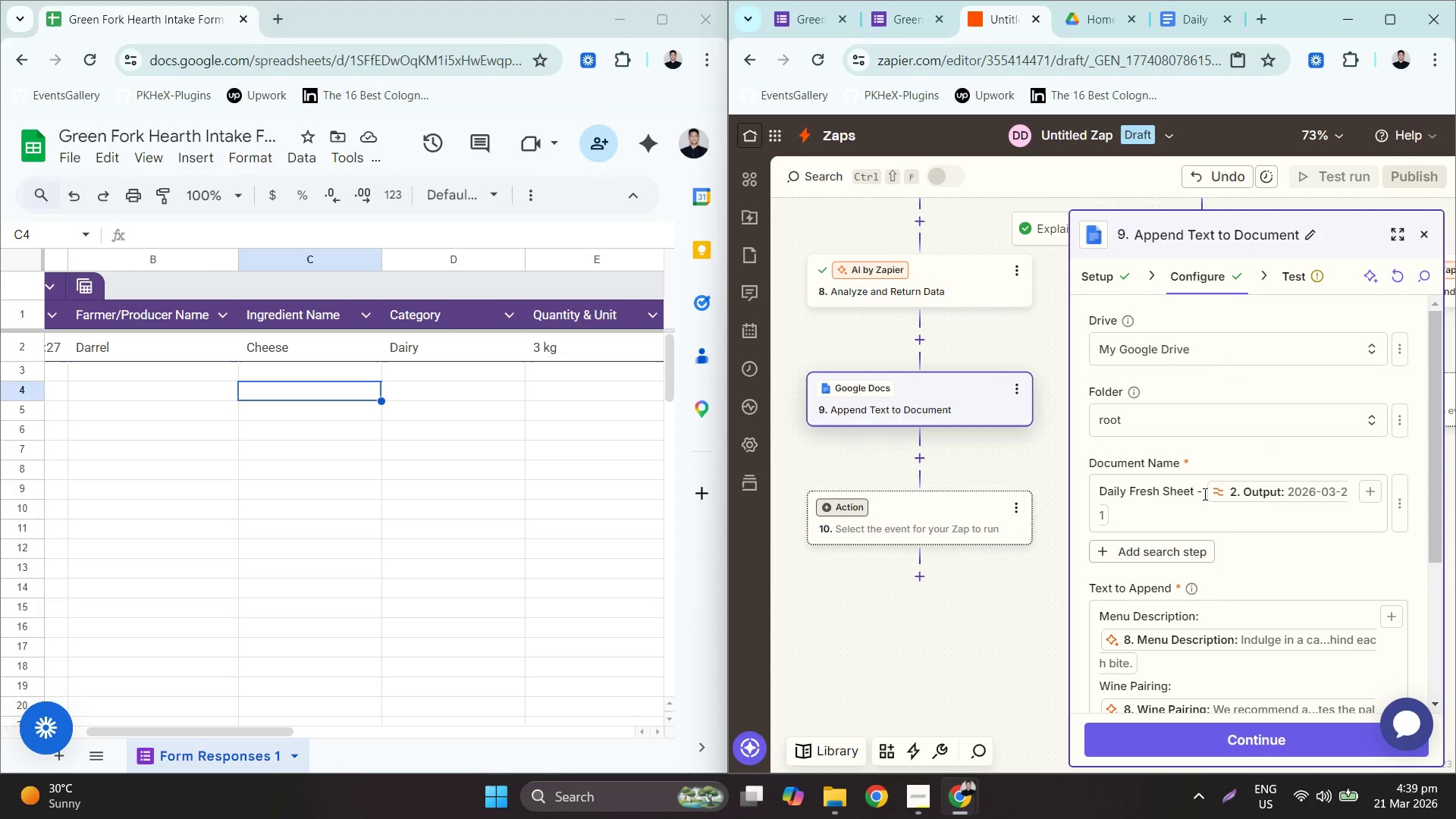 
key(Backspace)
 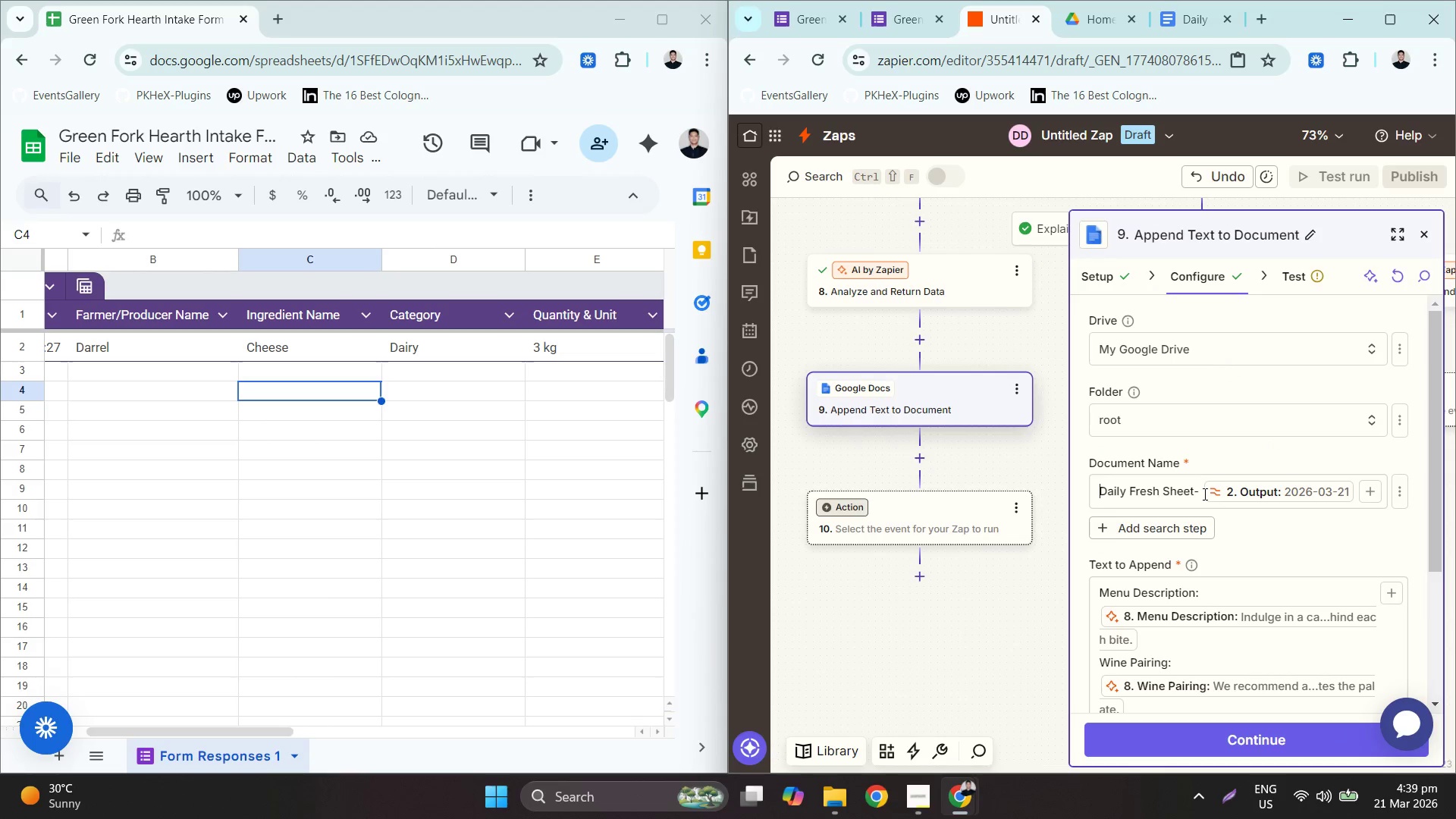 
double_click([1201, 493])
 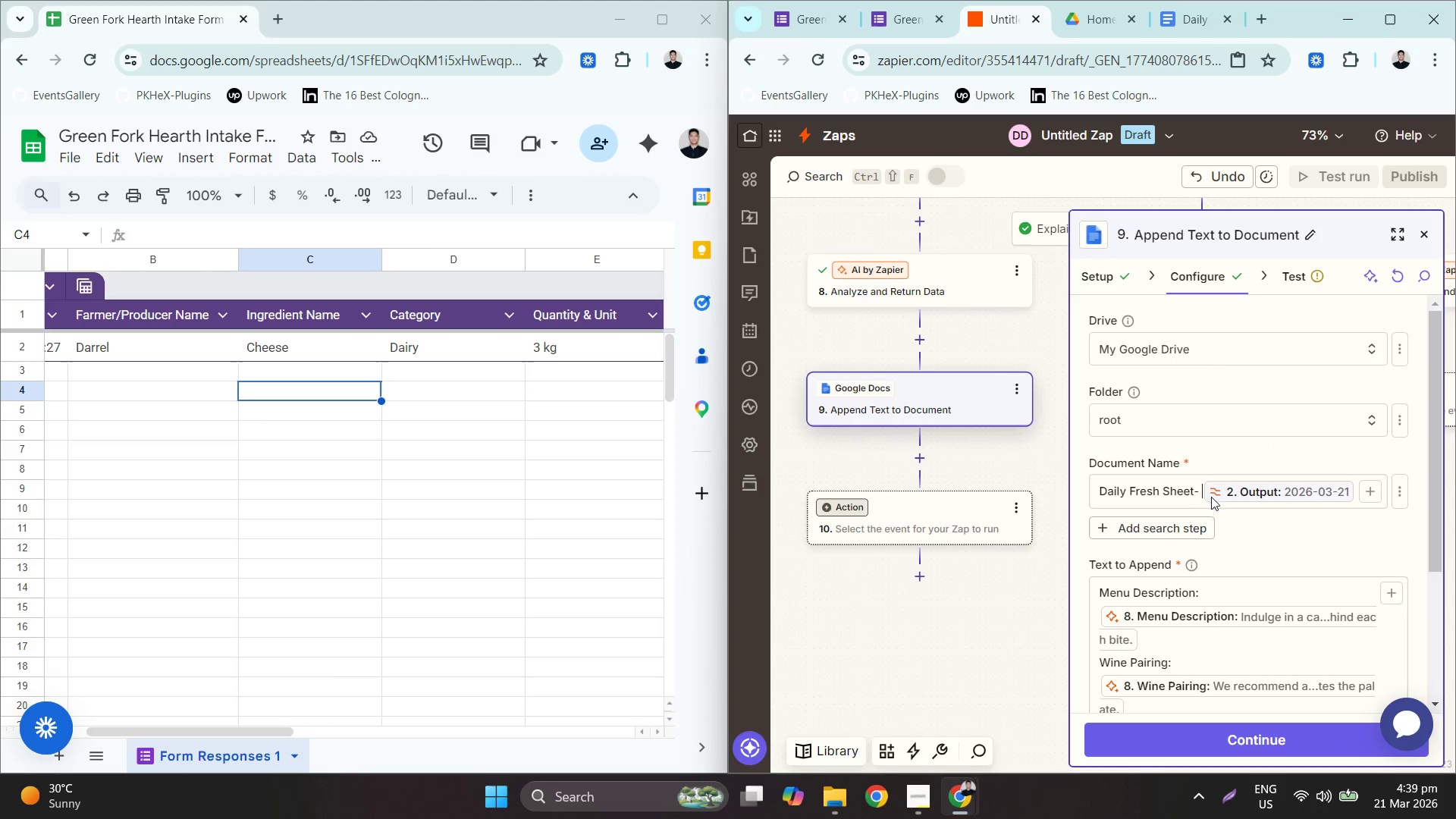 
key(Backspace)
 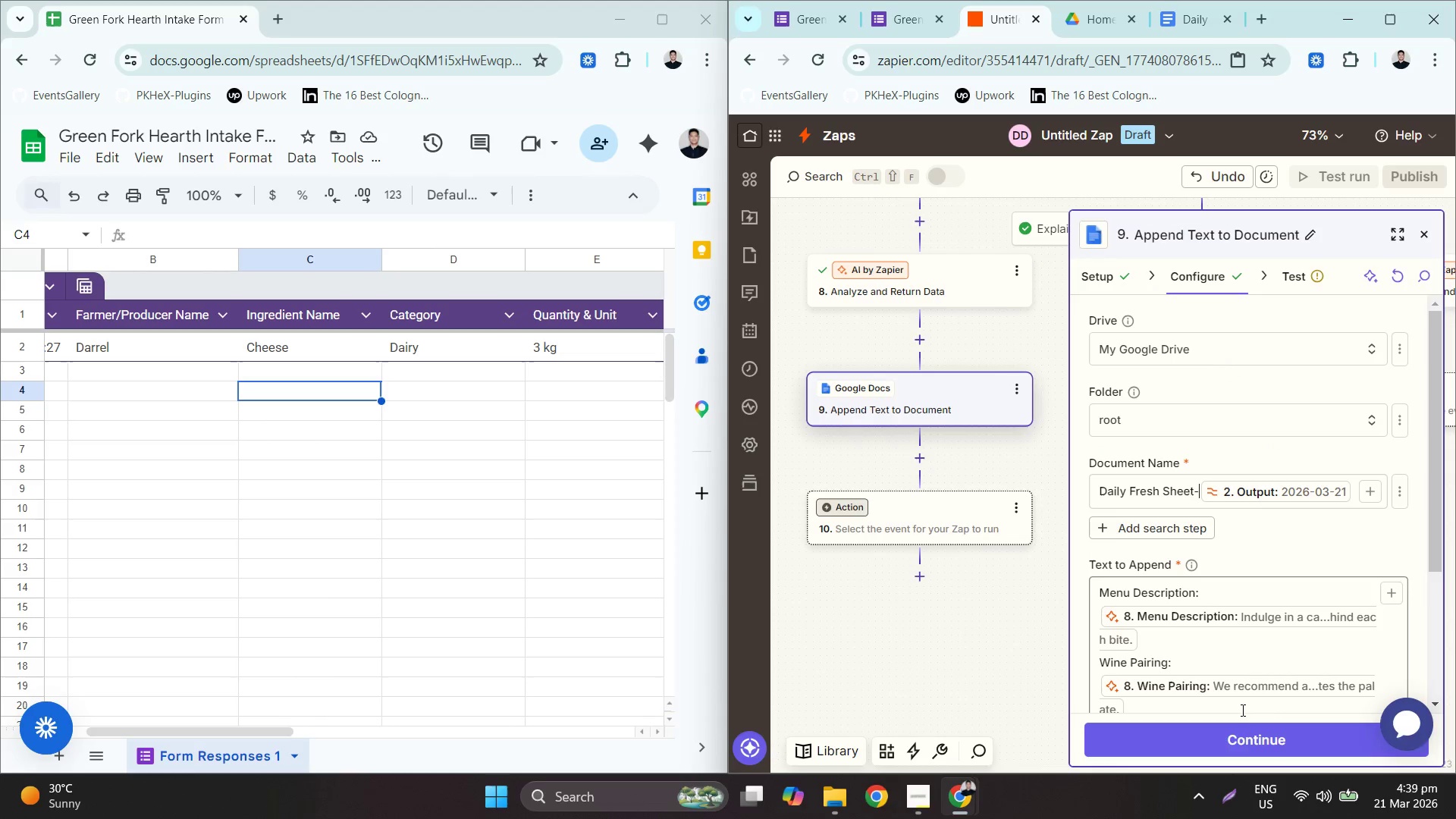 
left_click([1240, 741])
 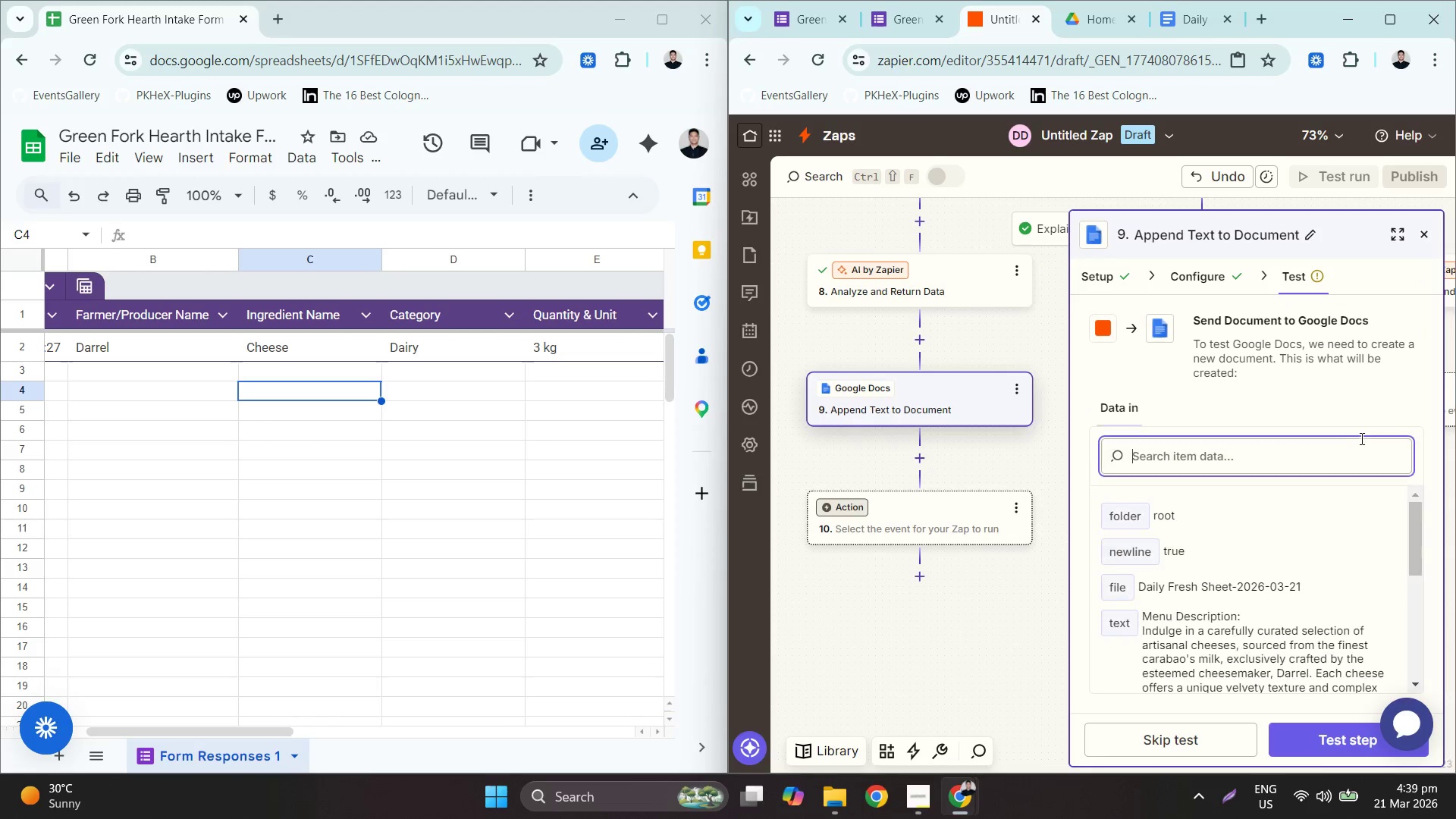 
left_click_drag(start_coordinate=[1203, 736], to_coordinate=[1304, 735])
 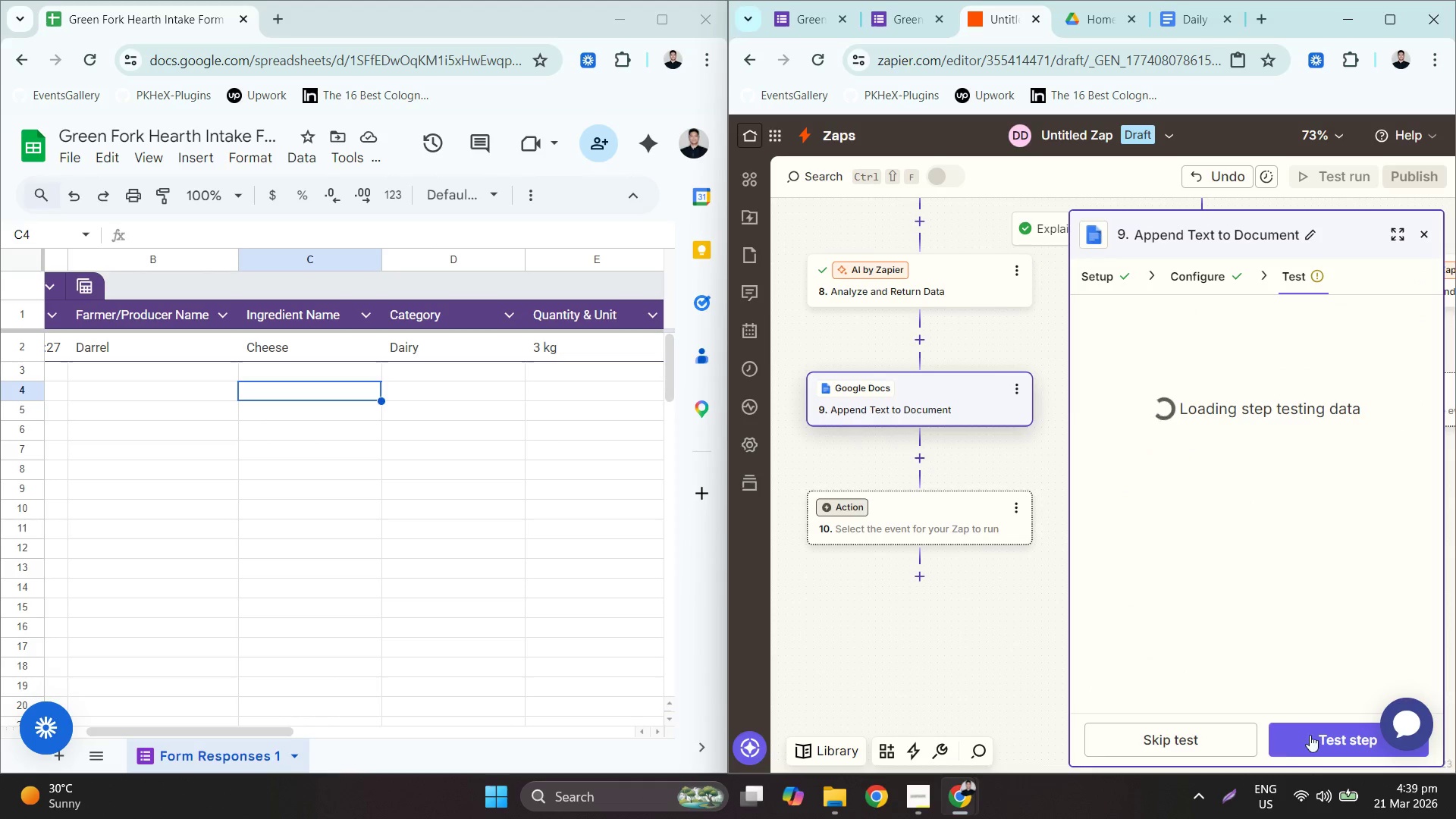 
left_click_drag(start_coordinate=[1310, 735], to_coordinate=[1316, 734])
 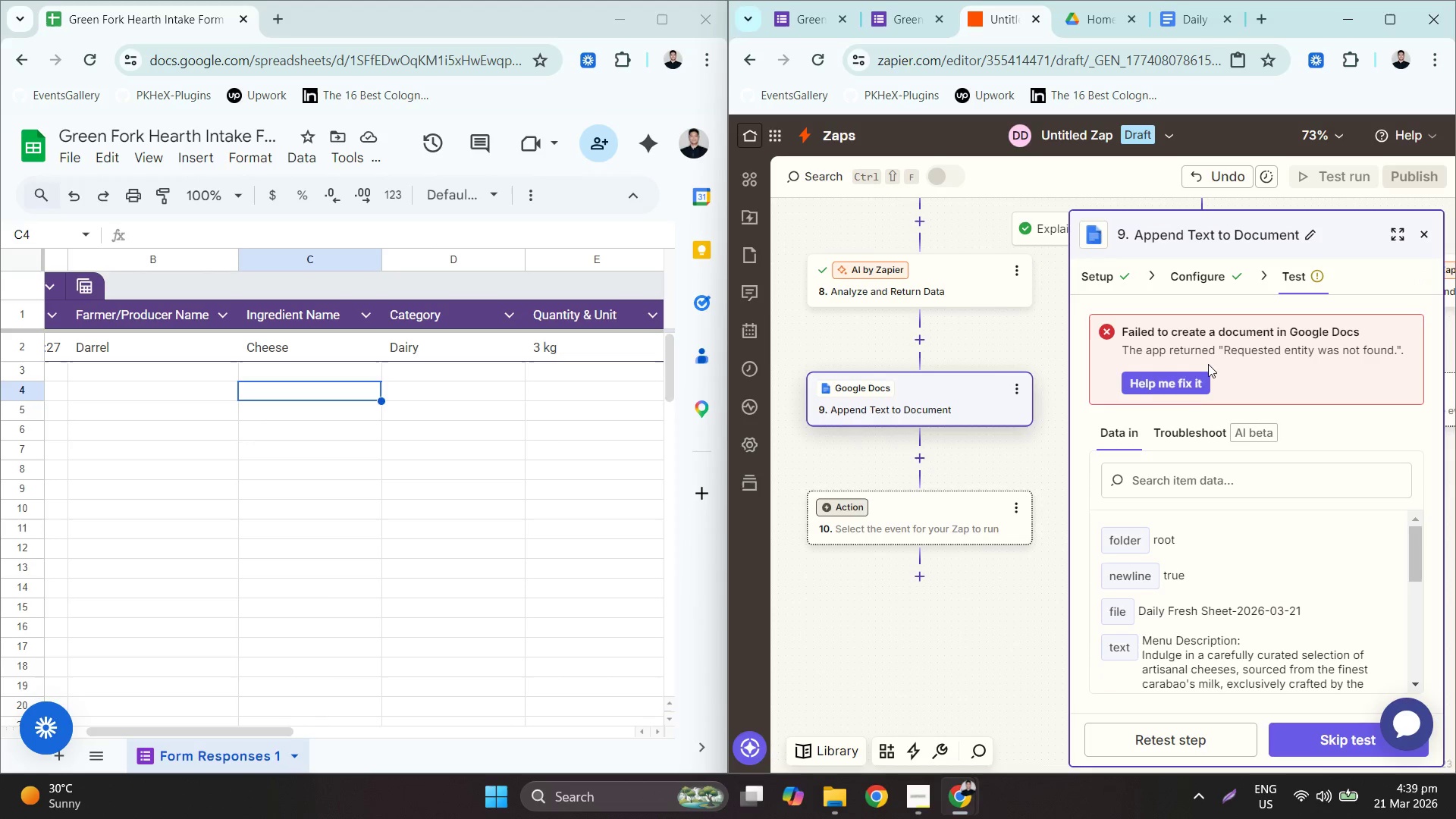 
left_click([1211, 752])
 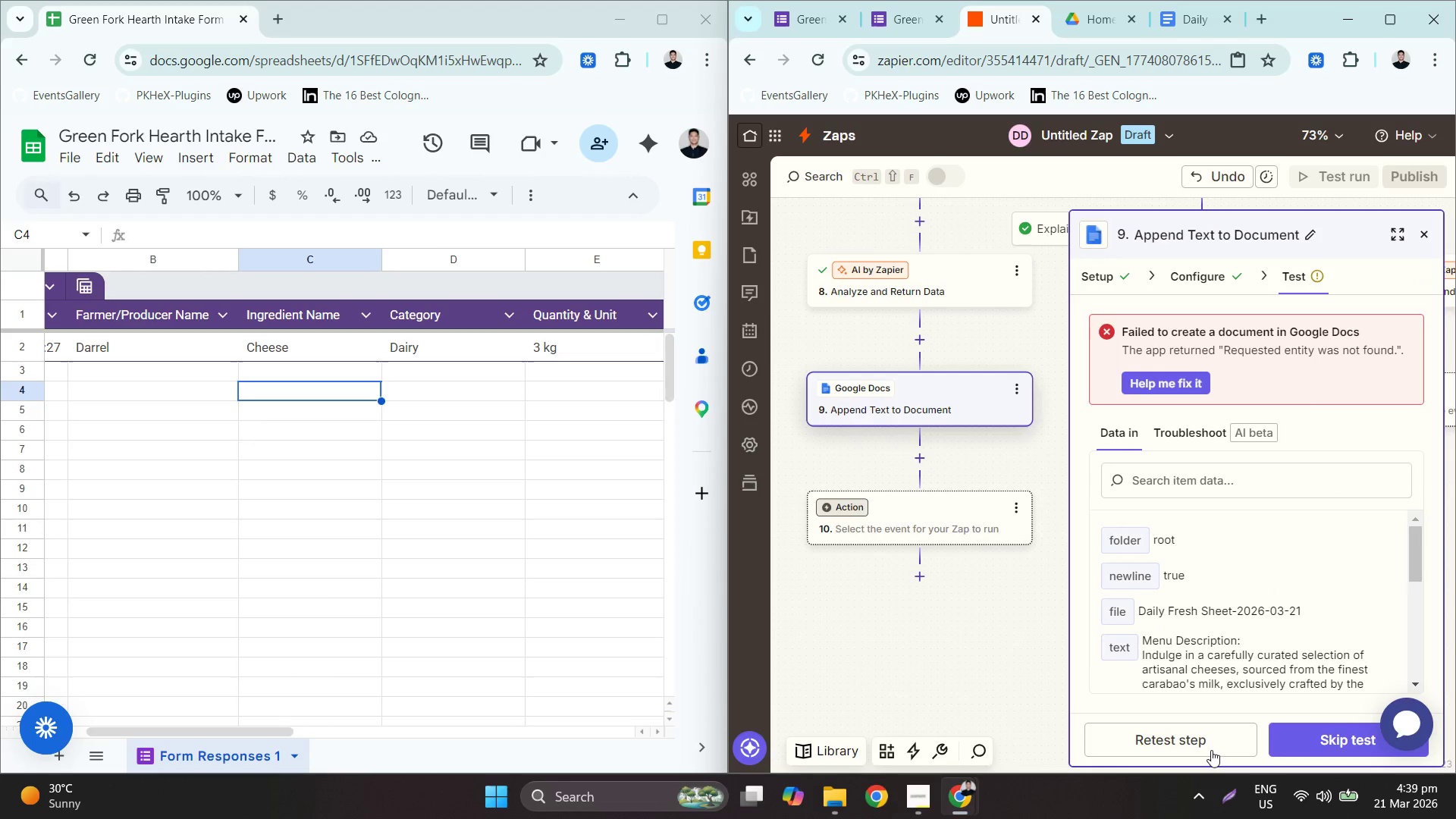 
left_click([1171, 12])
 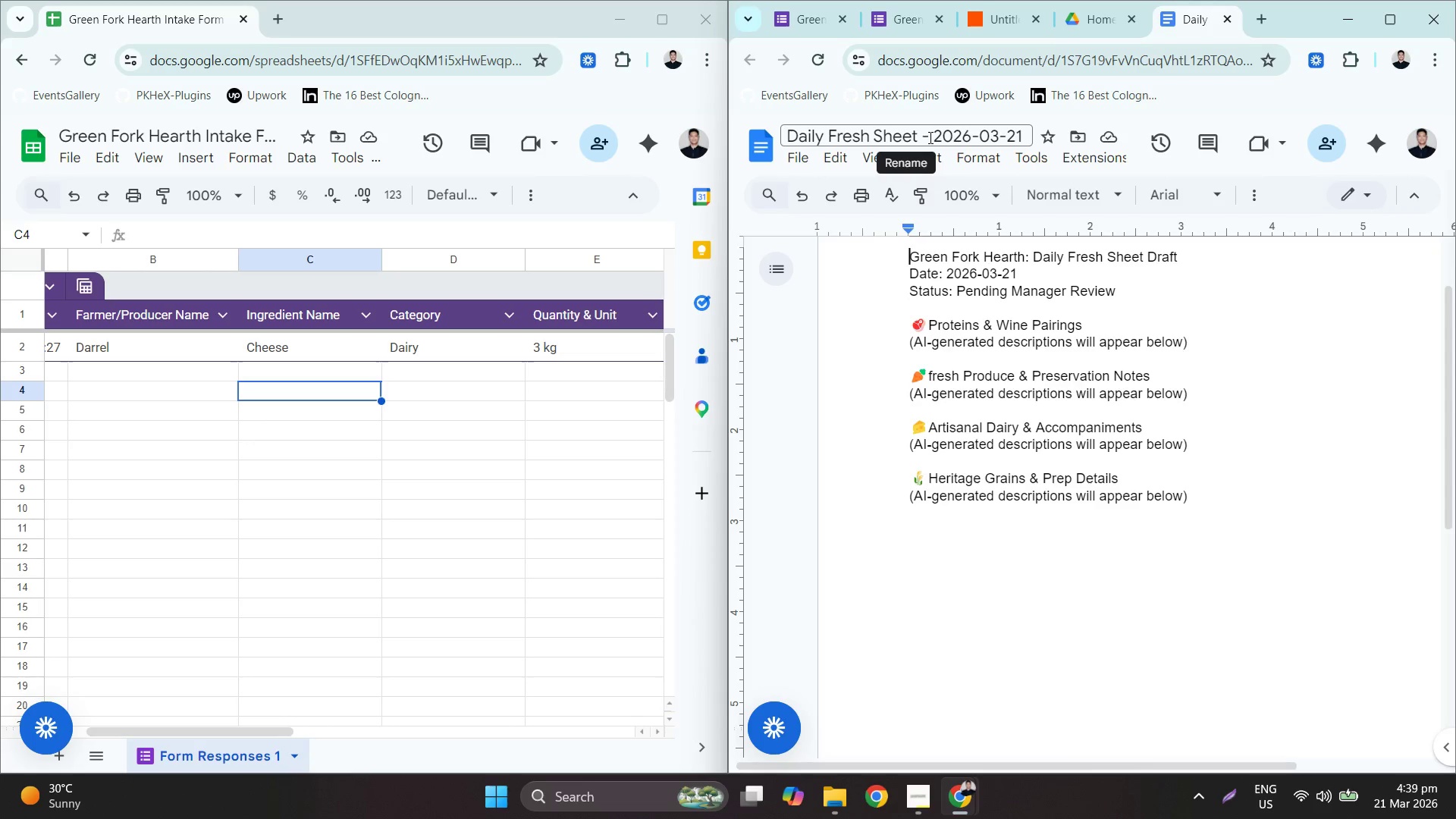 
left_click([1078, 17])
 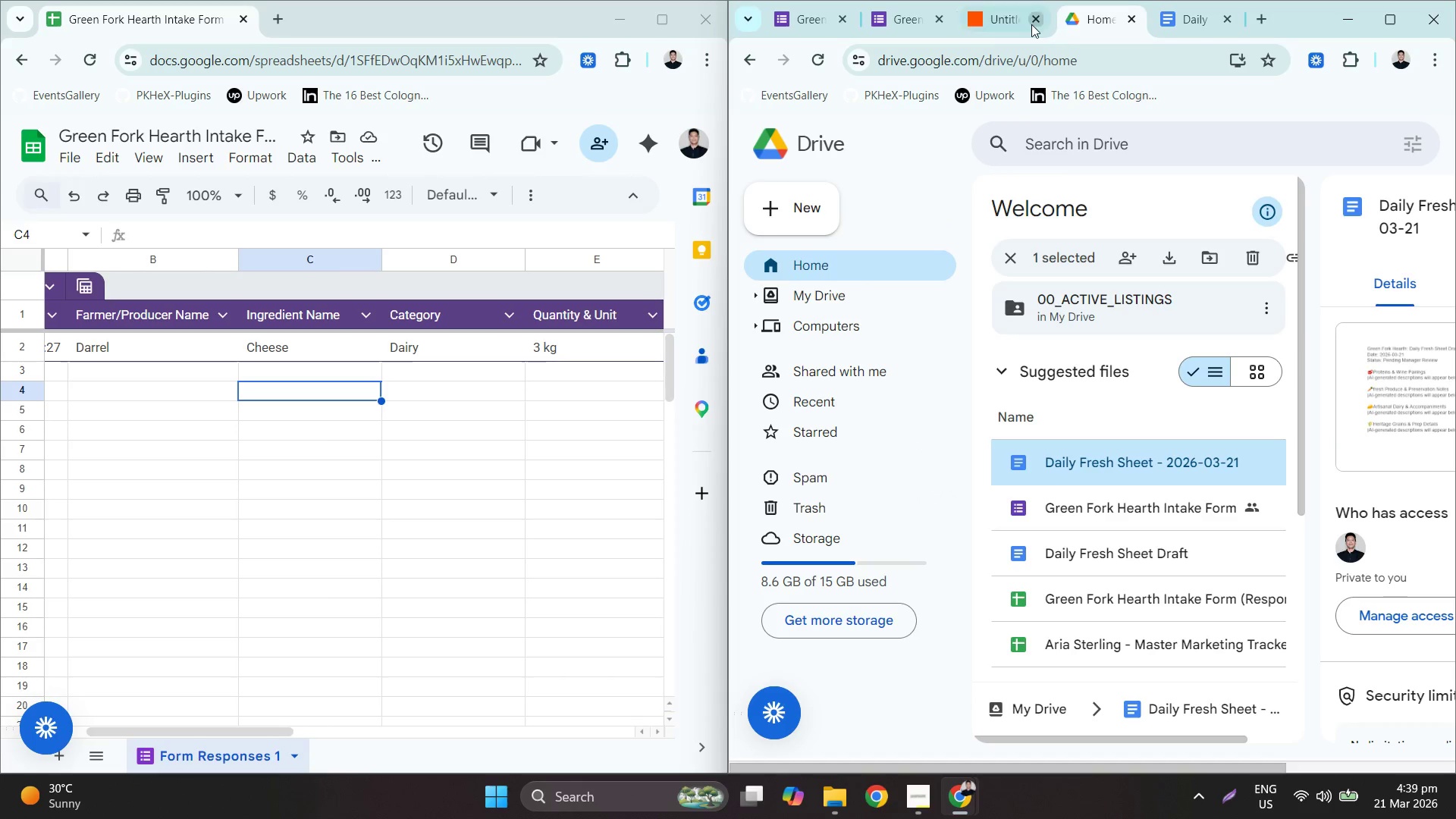 
left_click([1003, 21])
 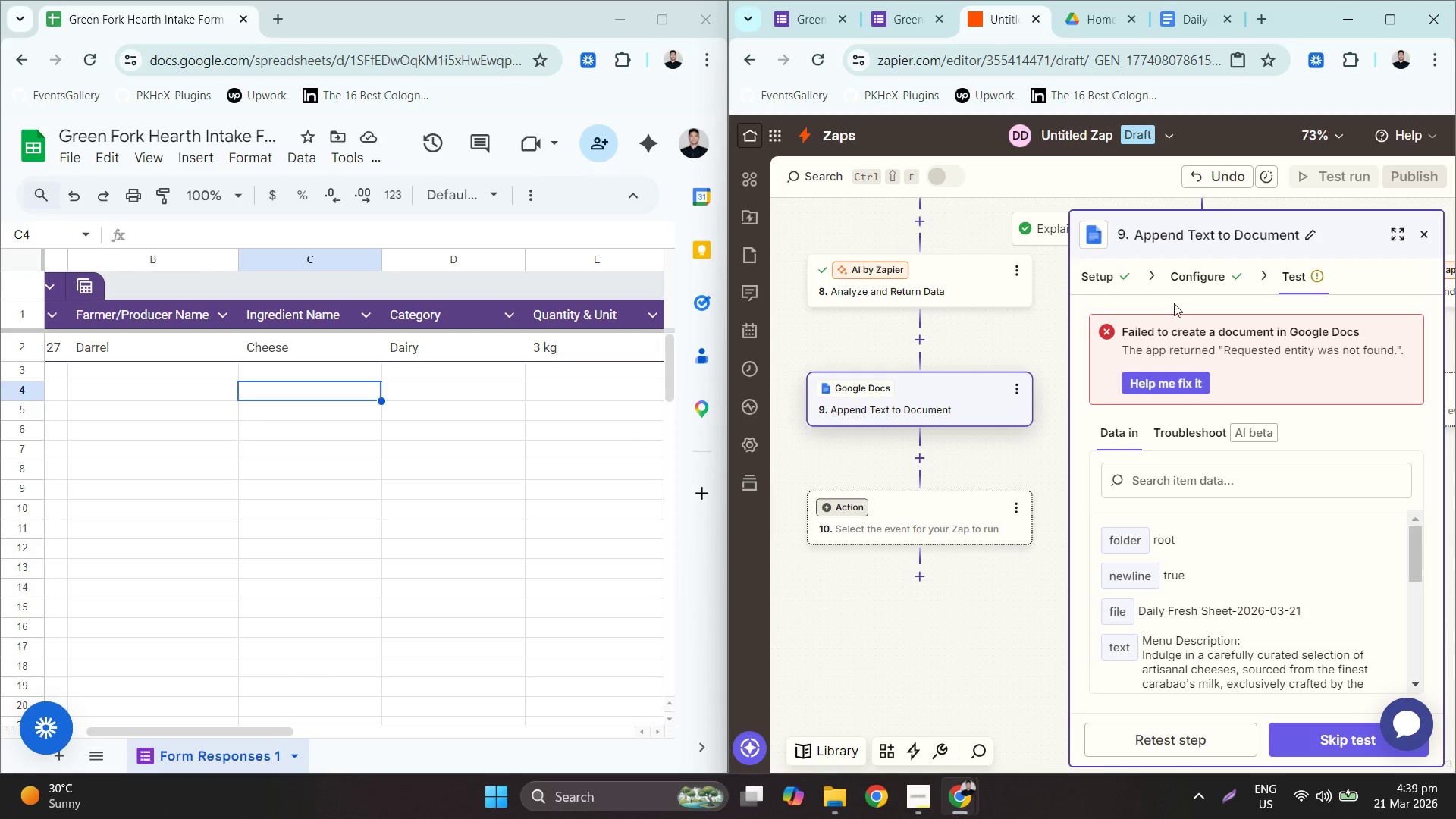 
left_click([1197, 275])
 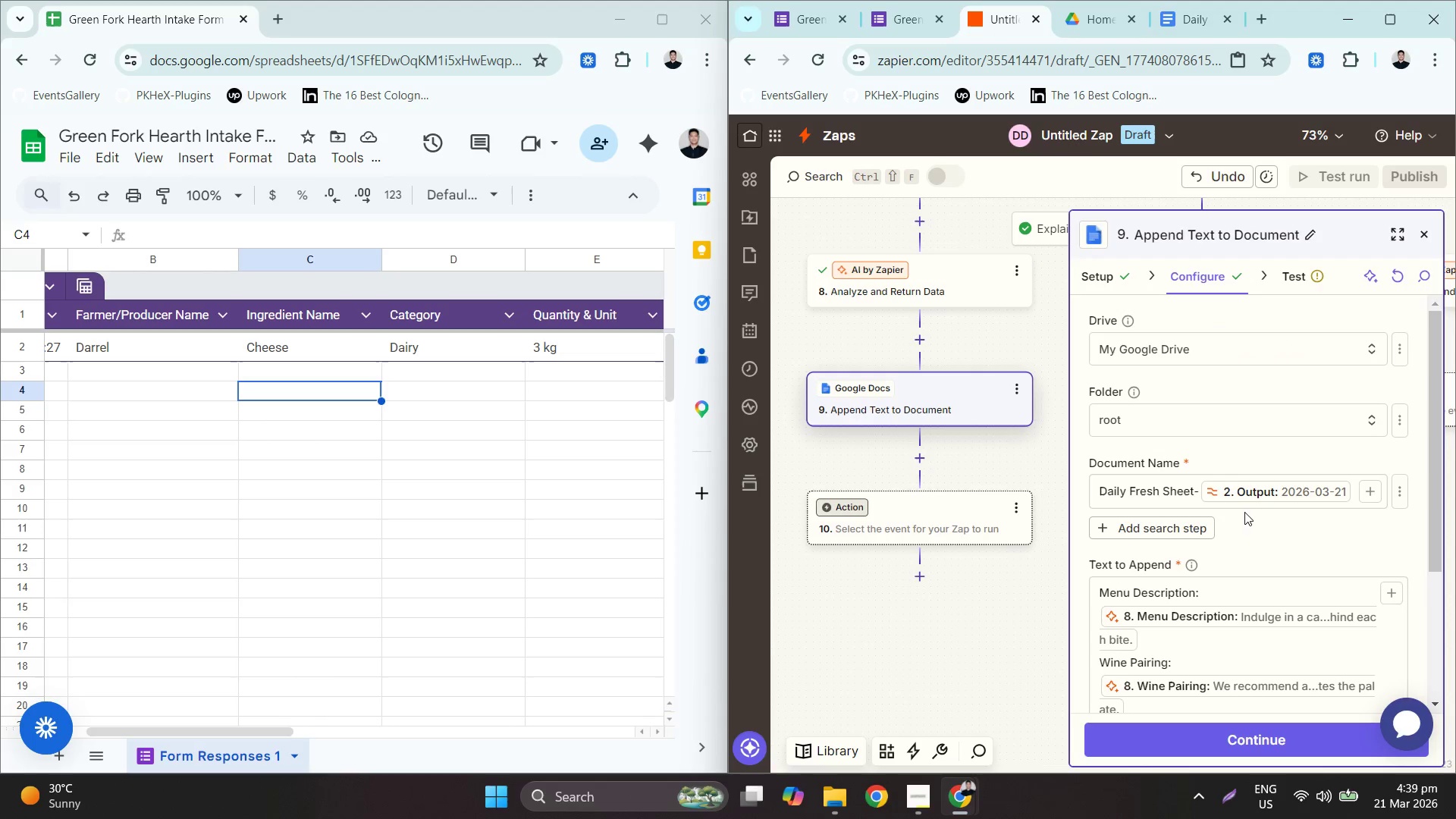 
scroll: coordinate [1244, 509], scroll_direction: none, amount: 0.0
 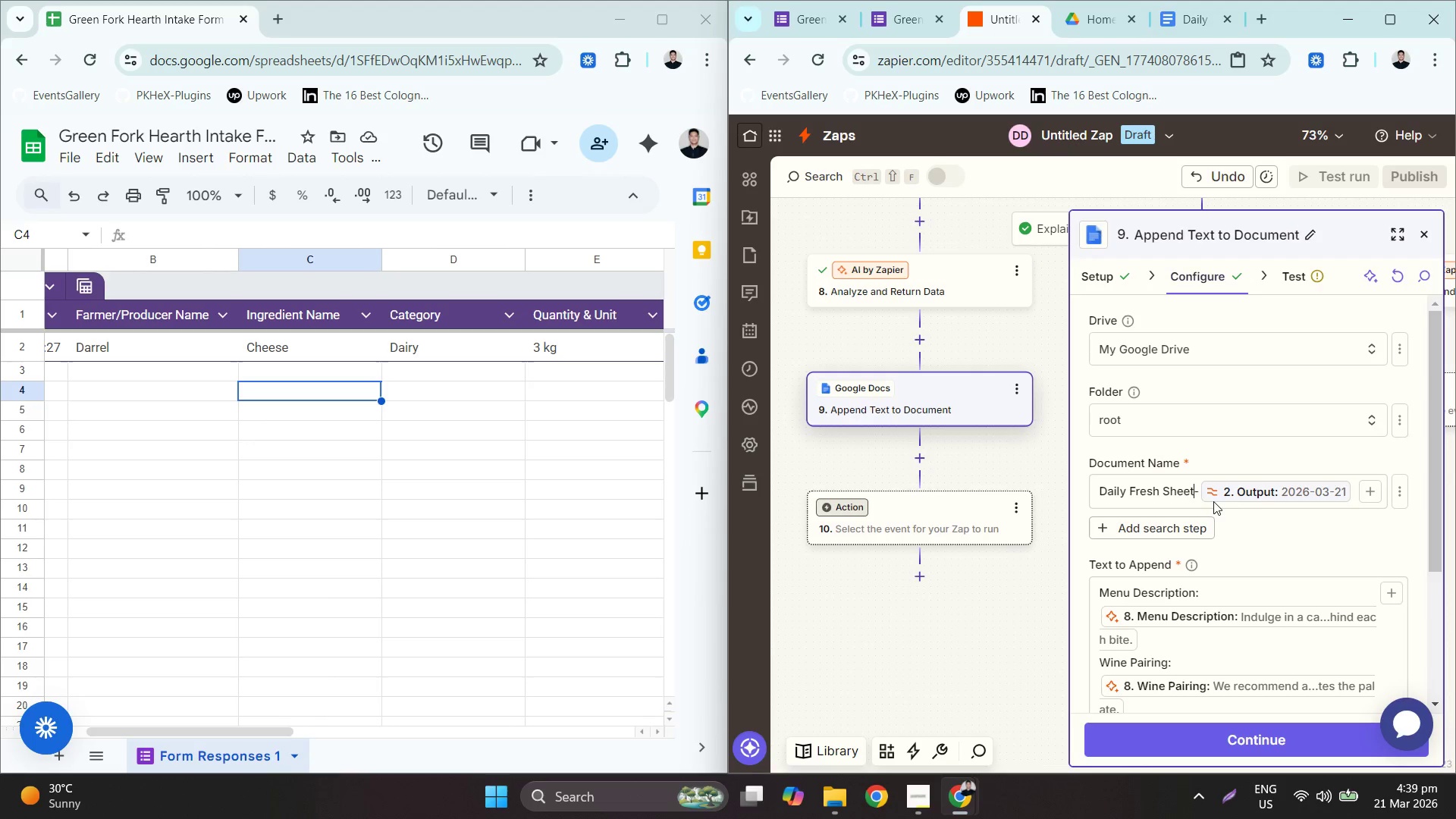 
key(Space)
 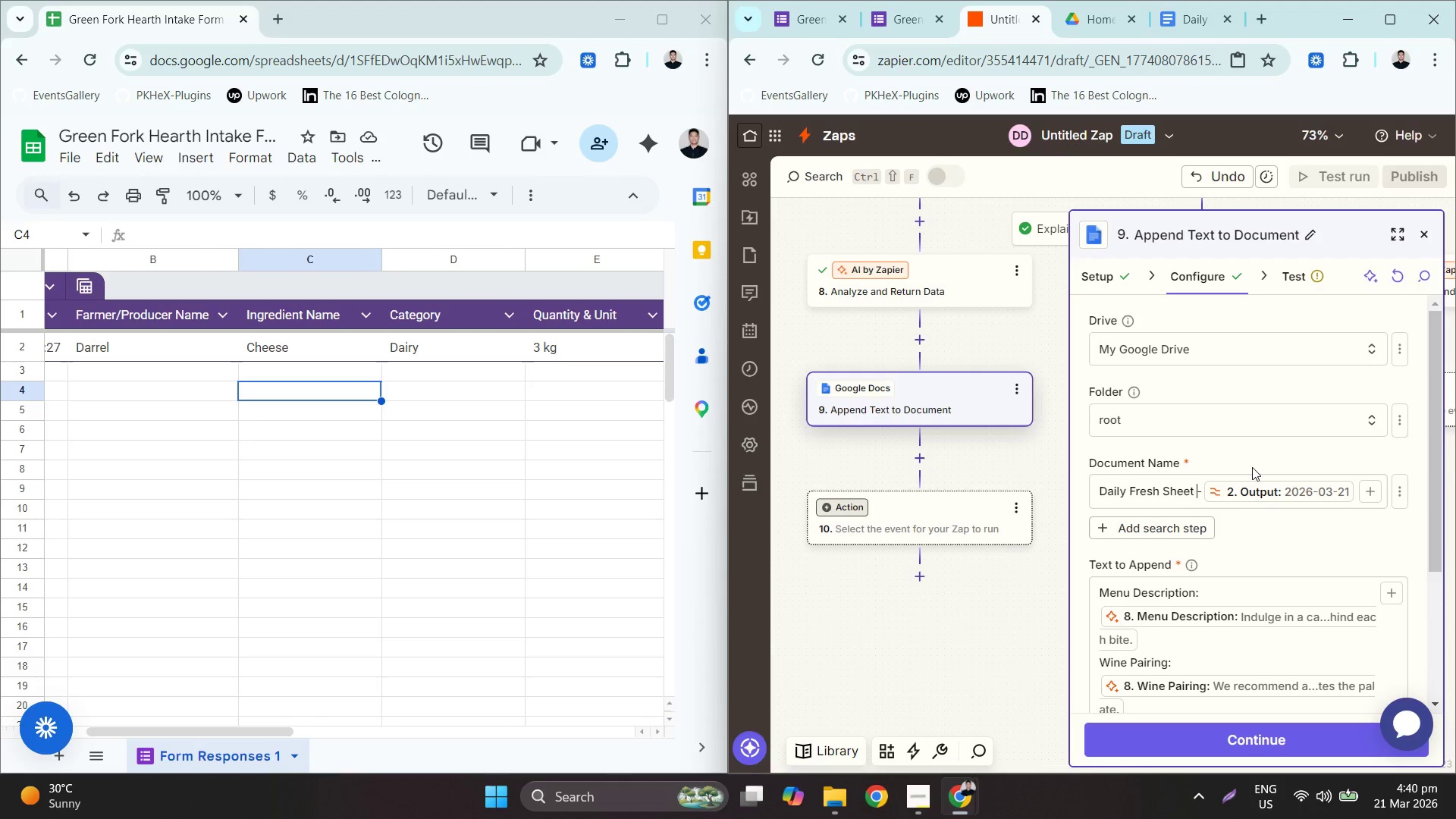 
key(ArrowRight)
 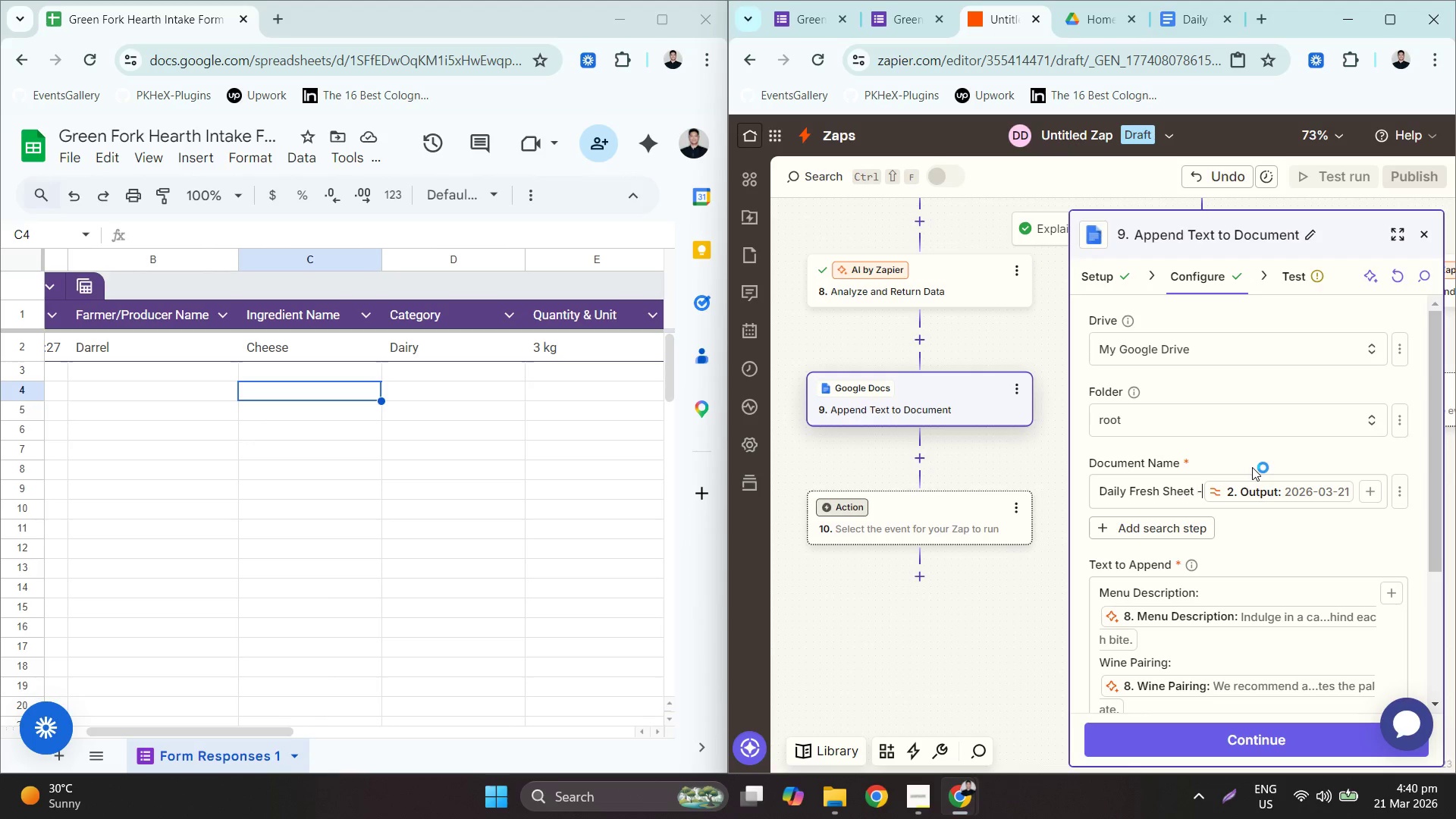 
key(Space)
 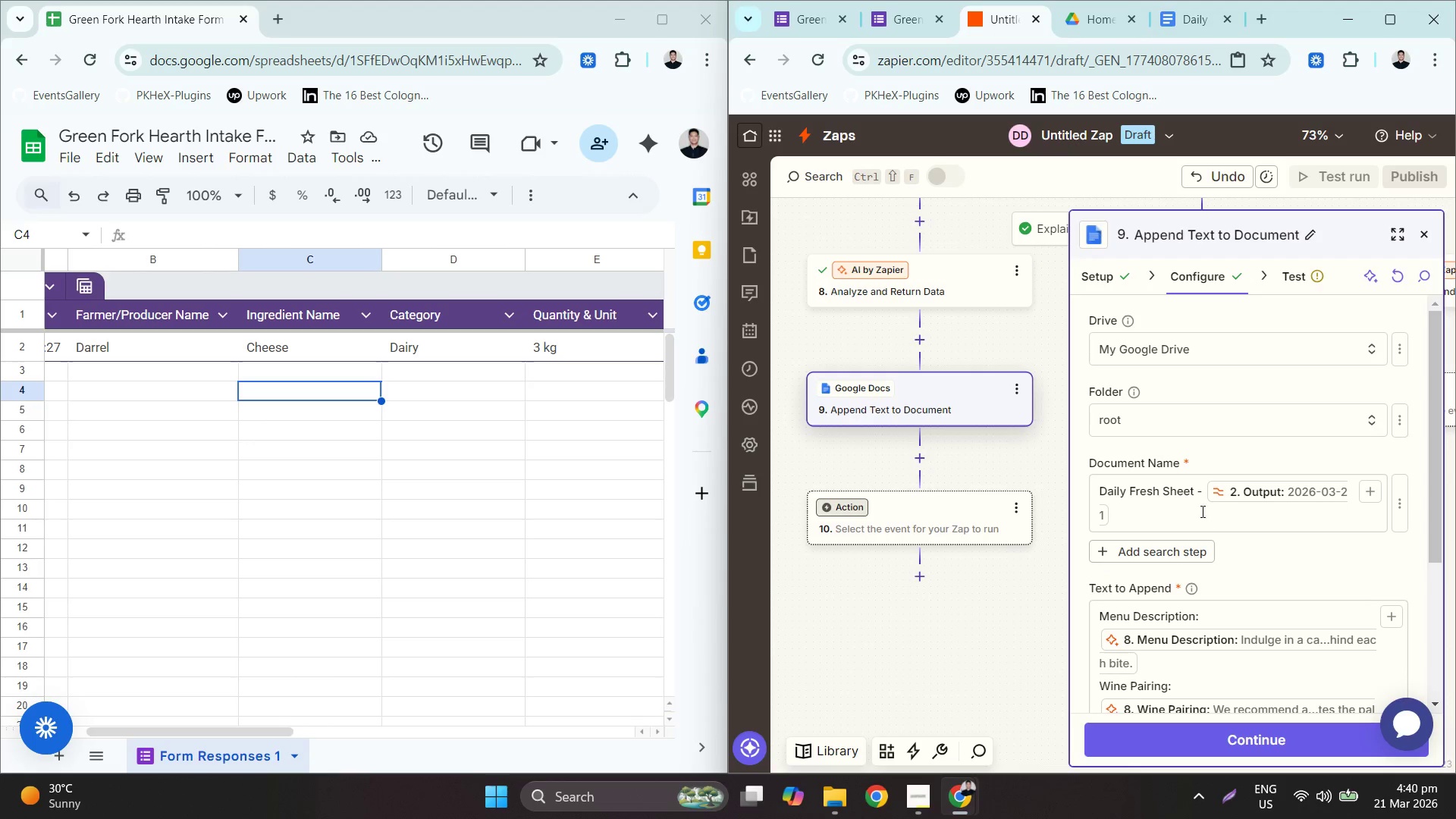 
left_click([1159, 511])
 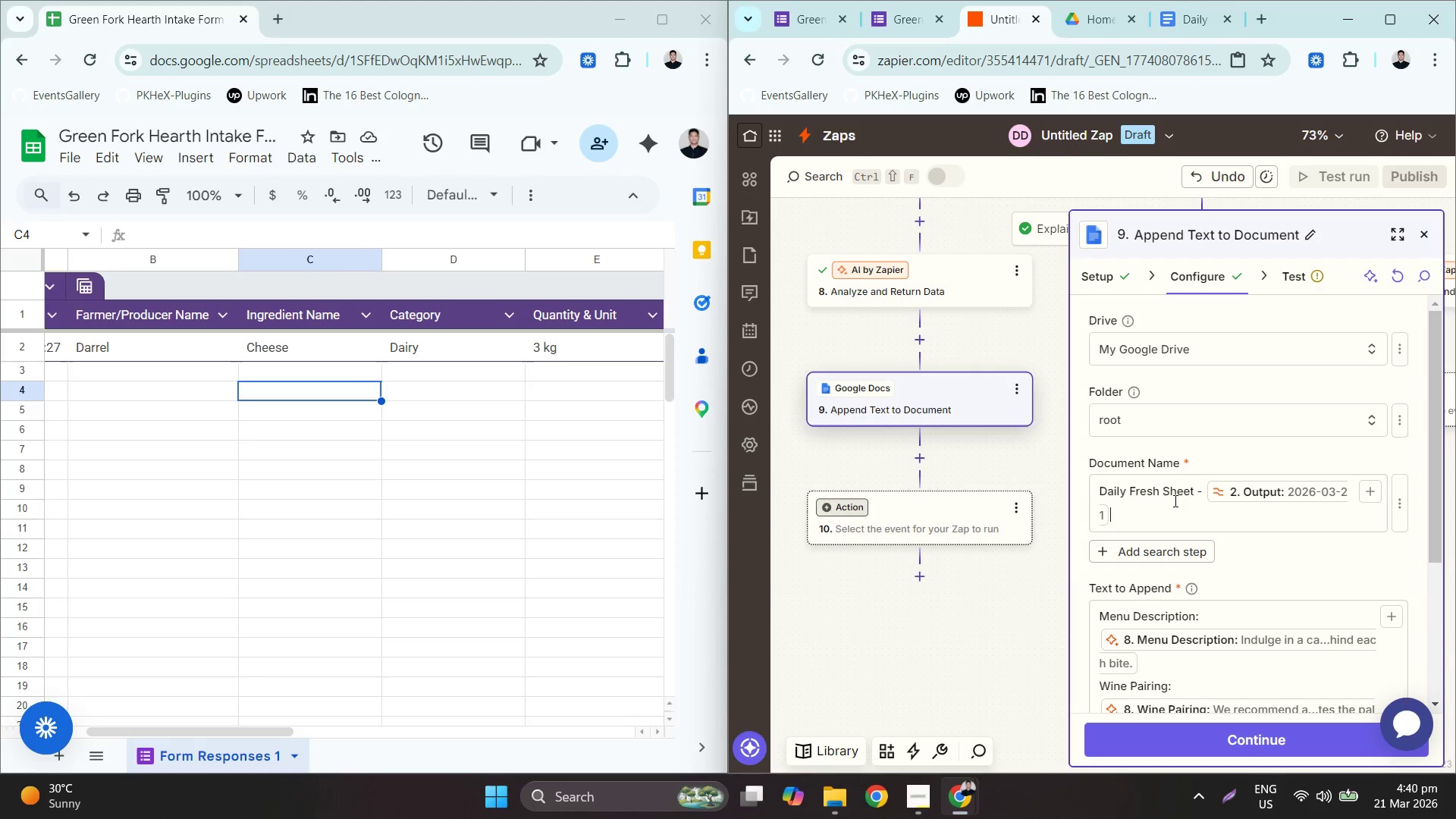 
double_click([1174, 500])
 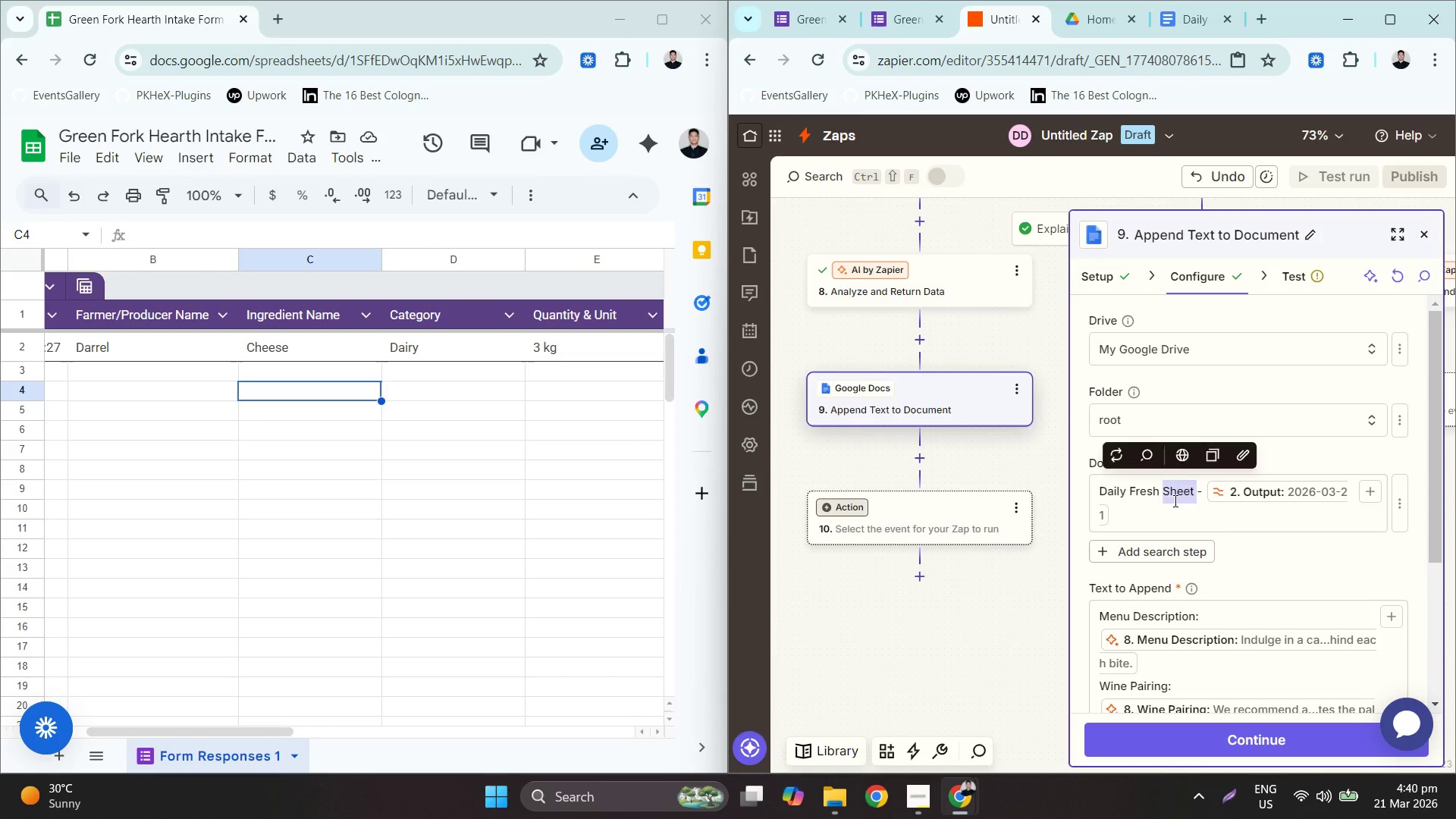 
triple_click([1174, 501])
 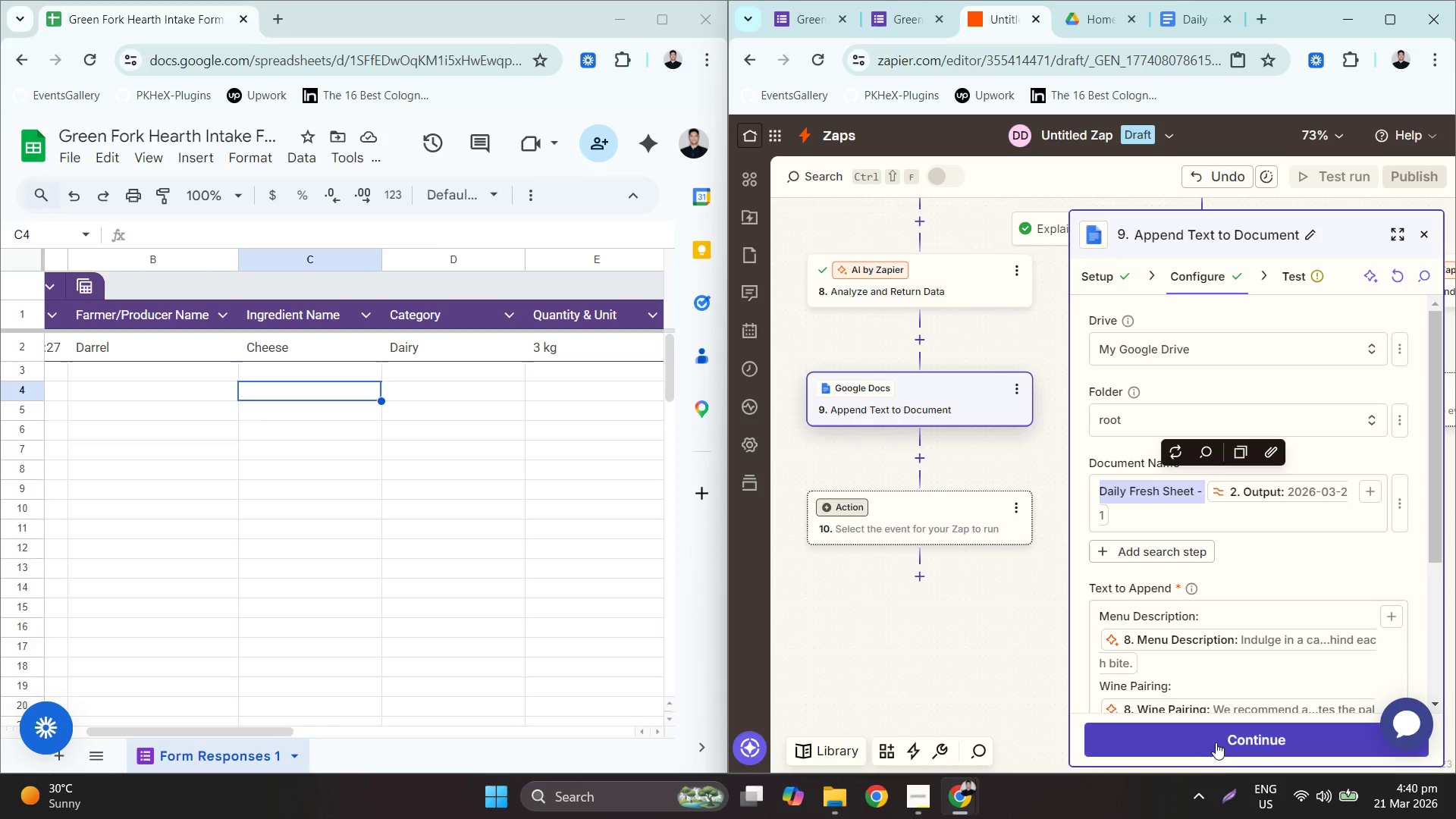 
left_click([1221, 753])
 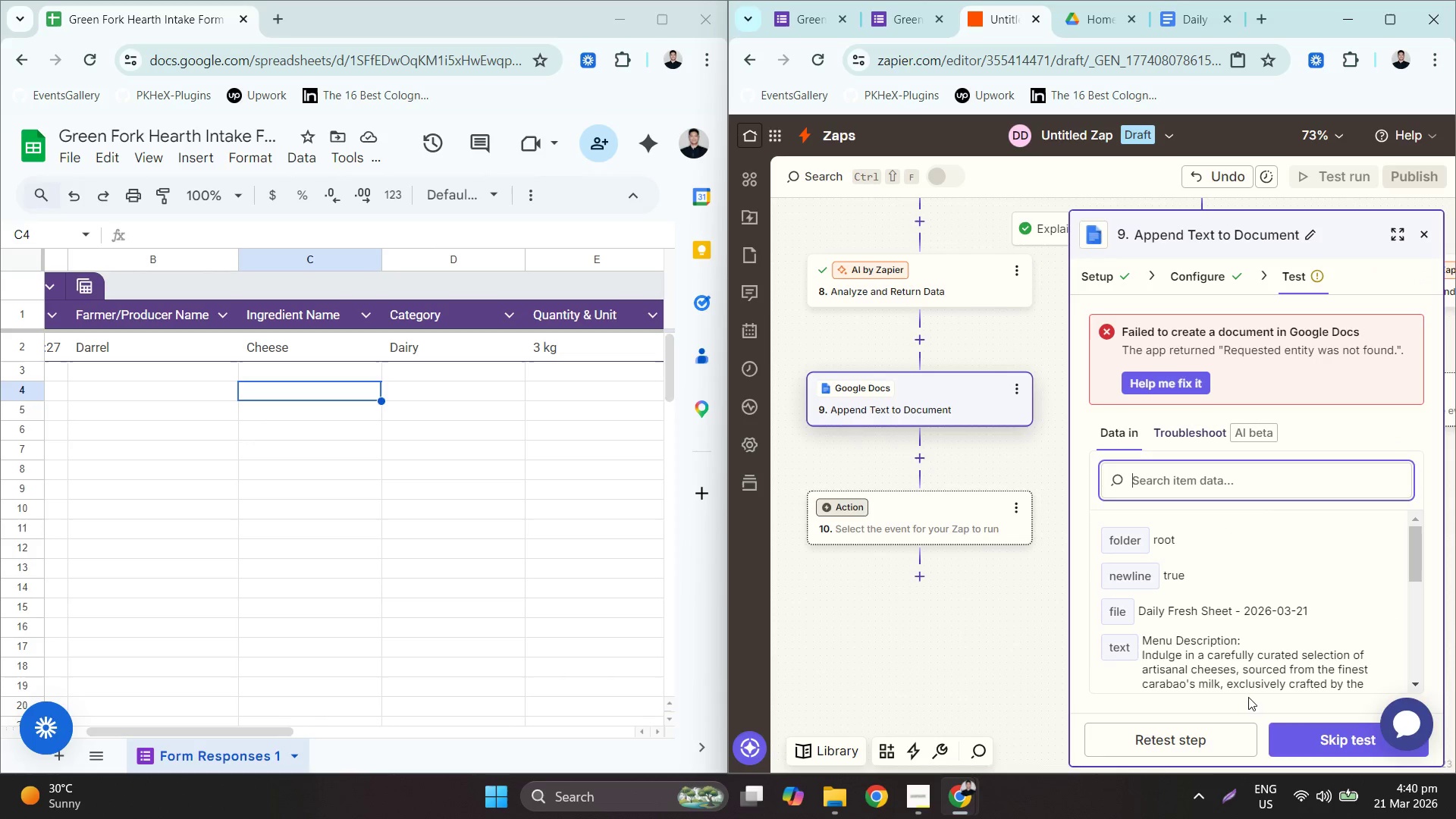 
left_click([1194, 731])
 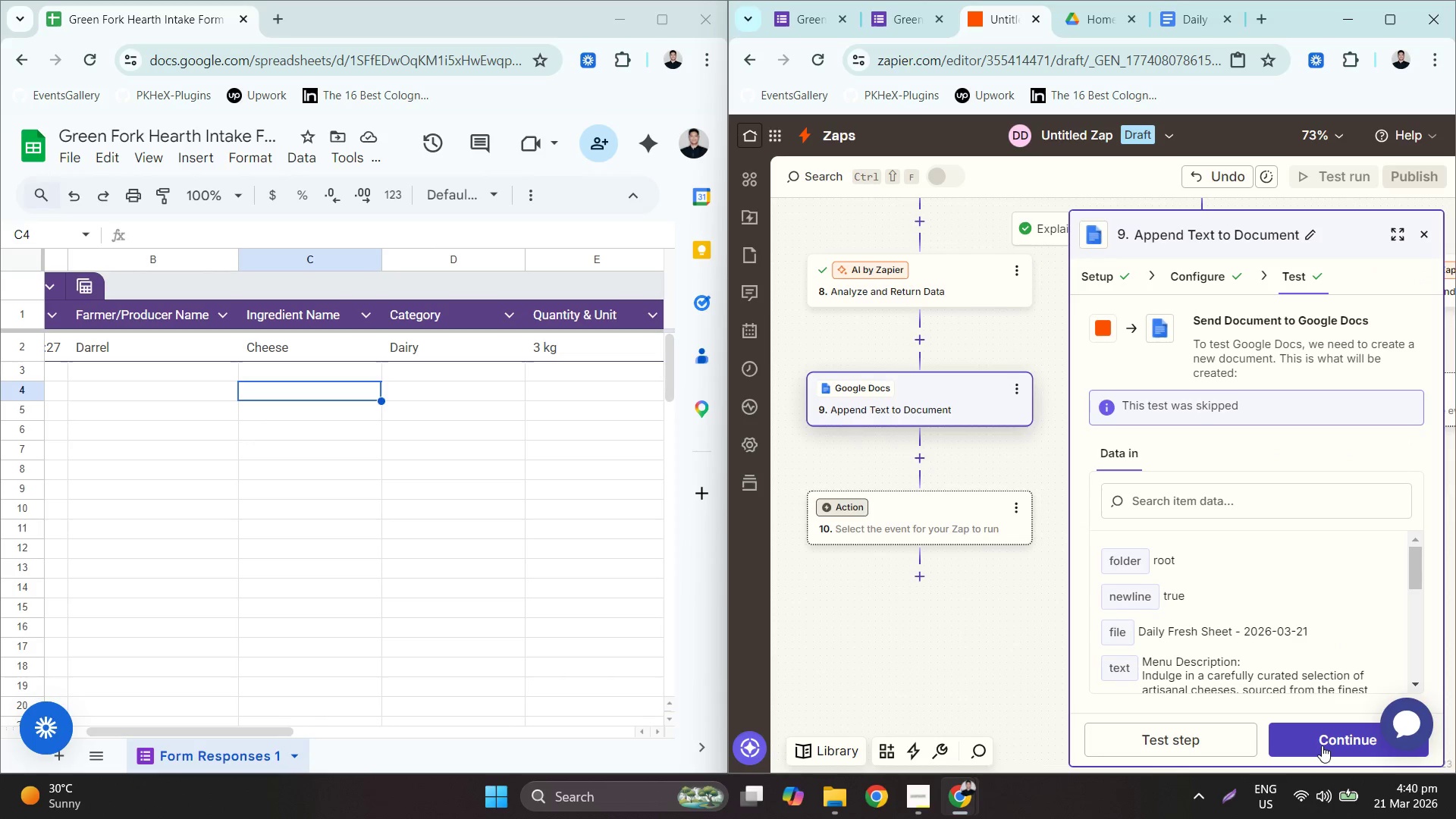 
left_click([1228, 737])
 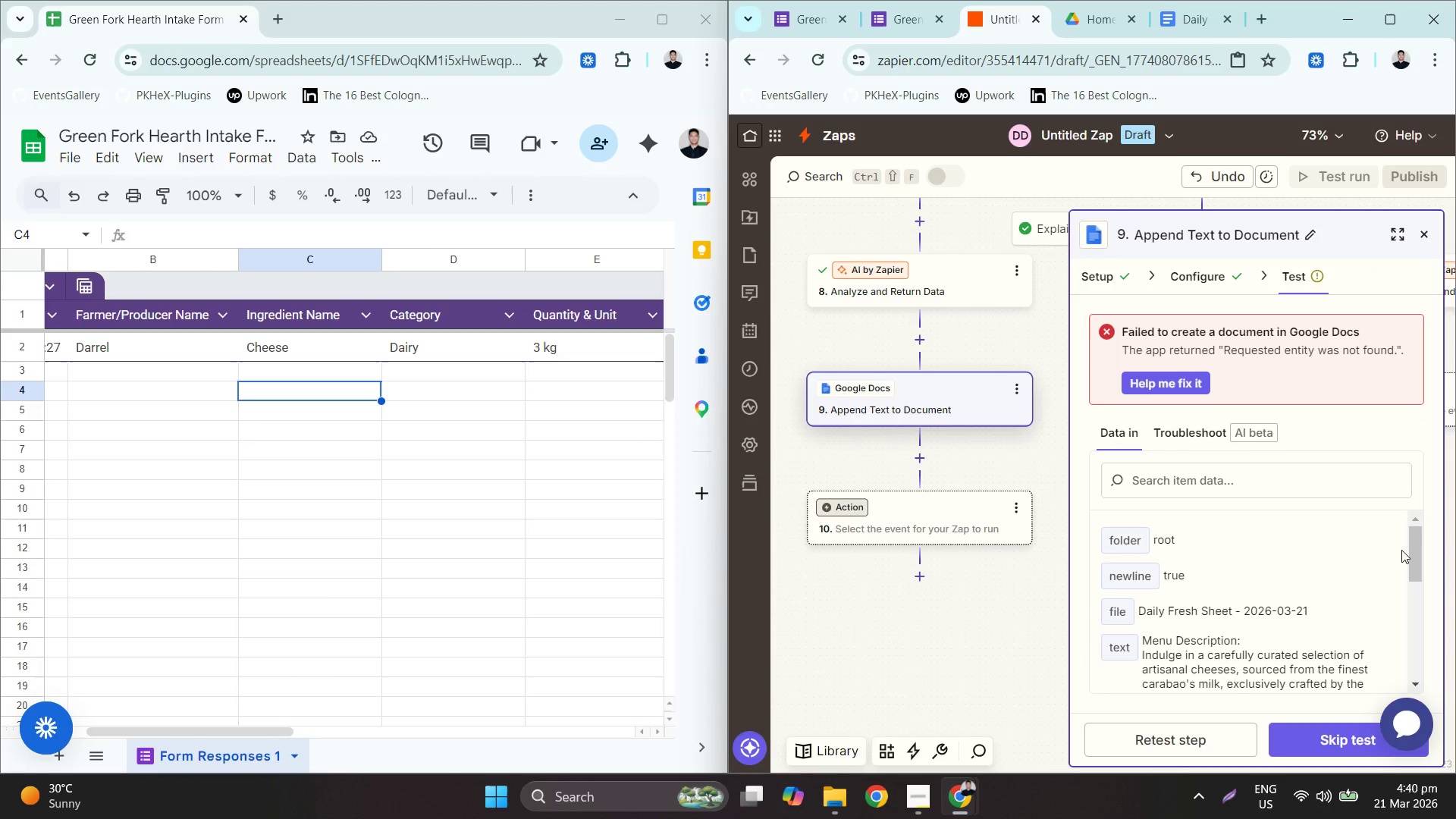 
scroll: coordinate [1397, 524], scroll_direction: none, amount: 0.0
 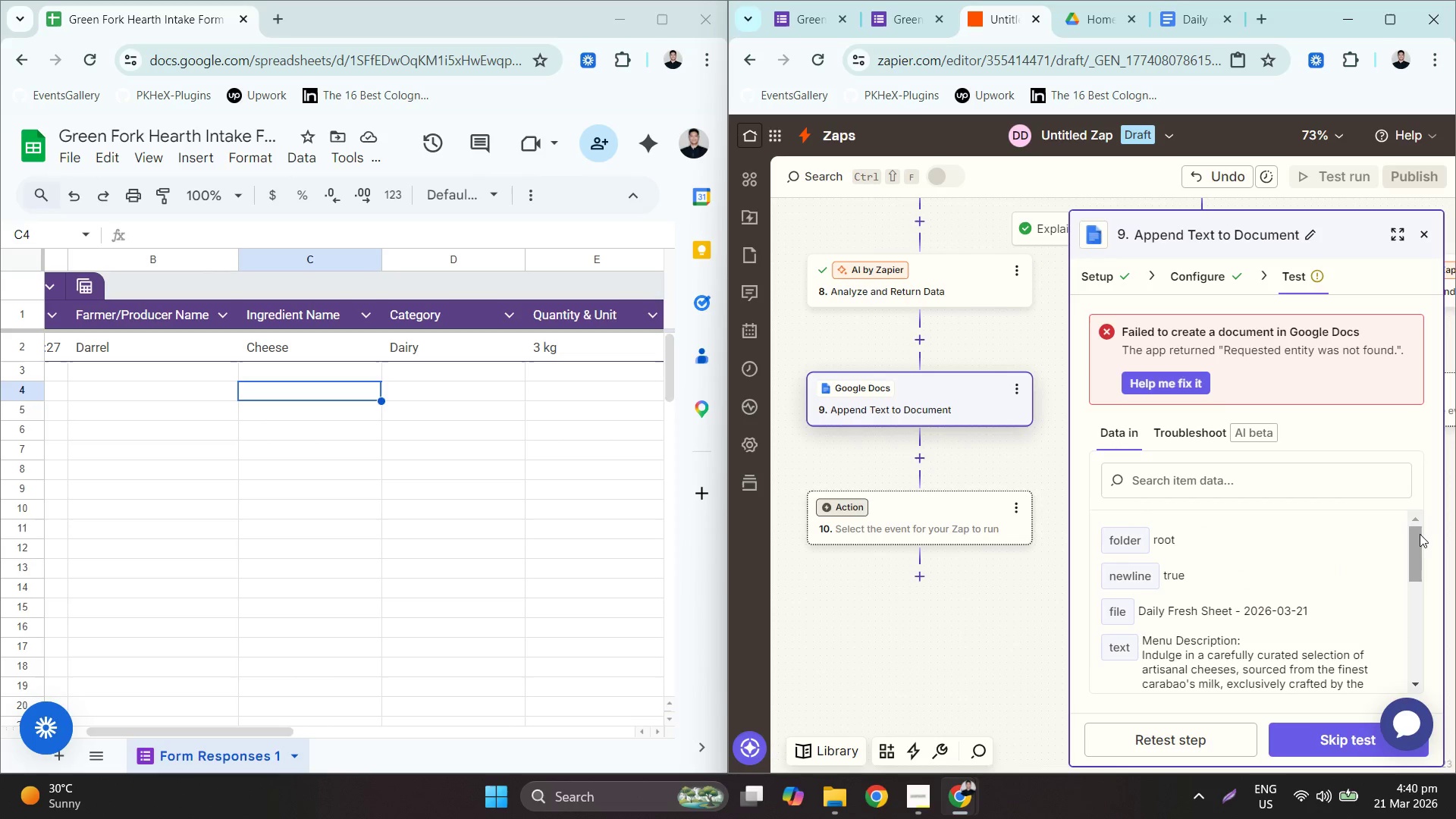 
scroll: coordinate [1420, 533], scroll_direction: up, amount: 1.0
 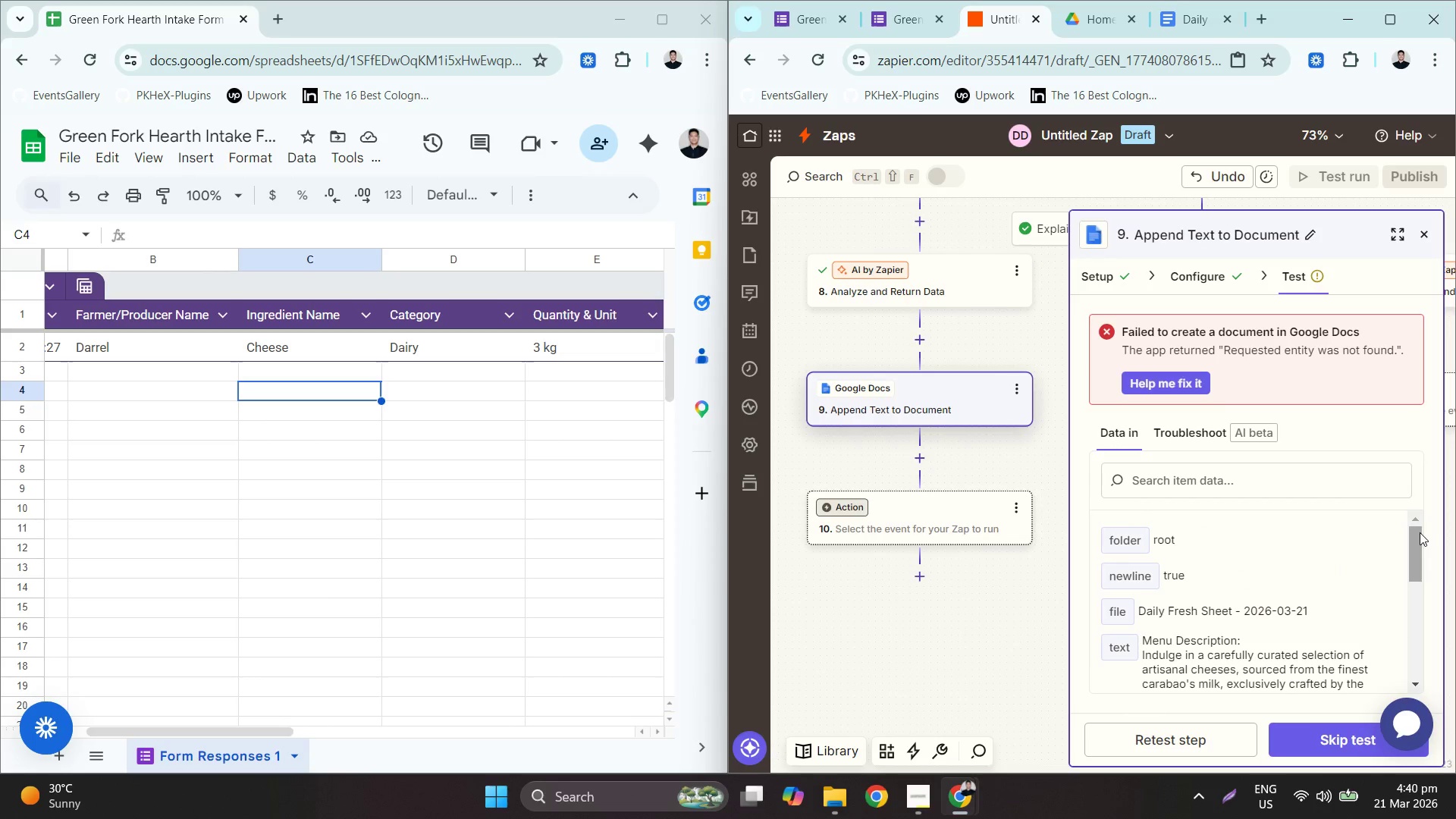 
scroll: coordinate [1403, 546], scroll_direction: down, amount: 7.0
 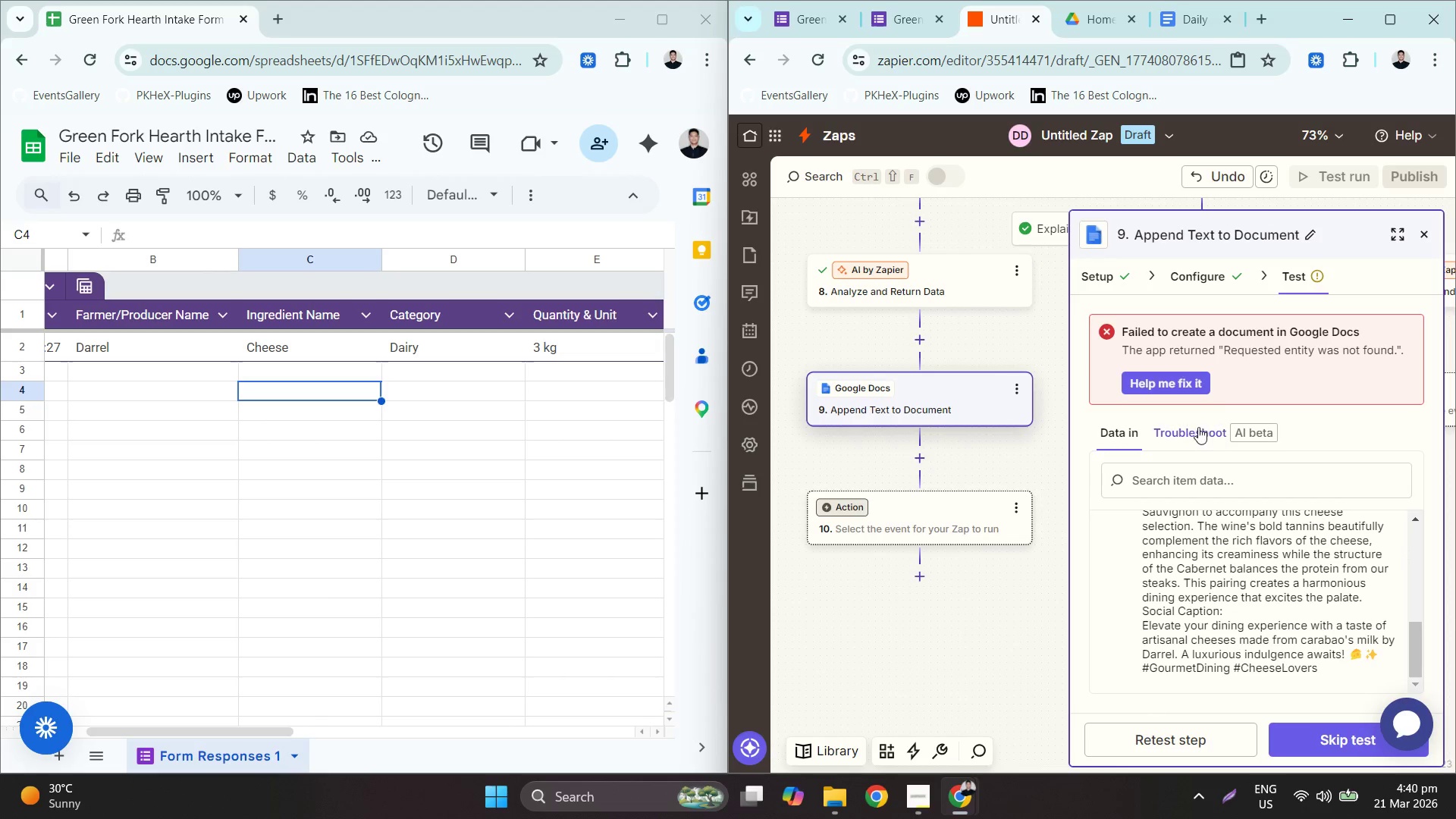 
left_click([1198, 425])
 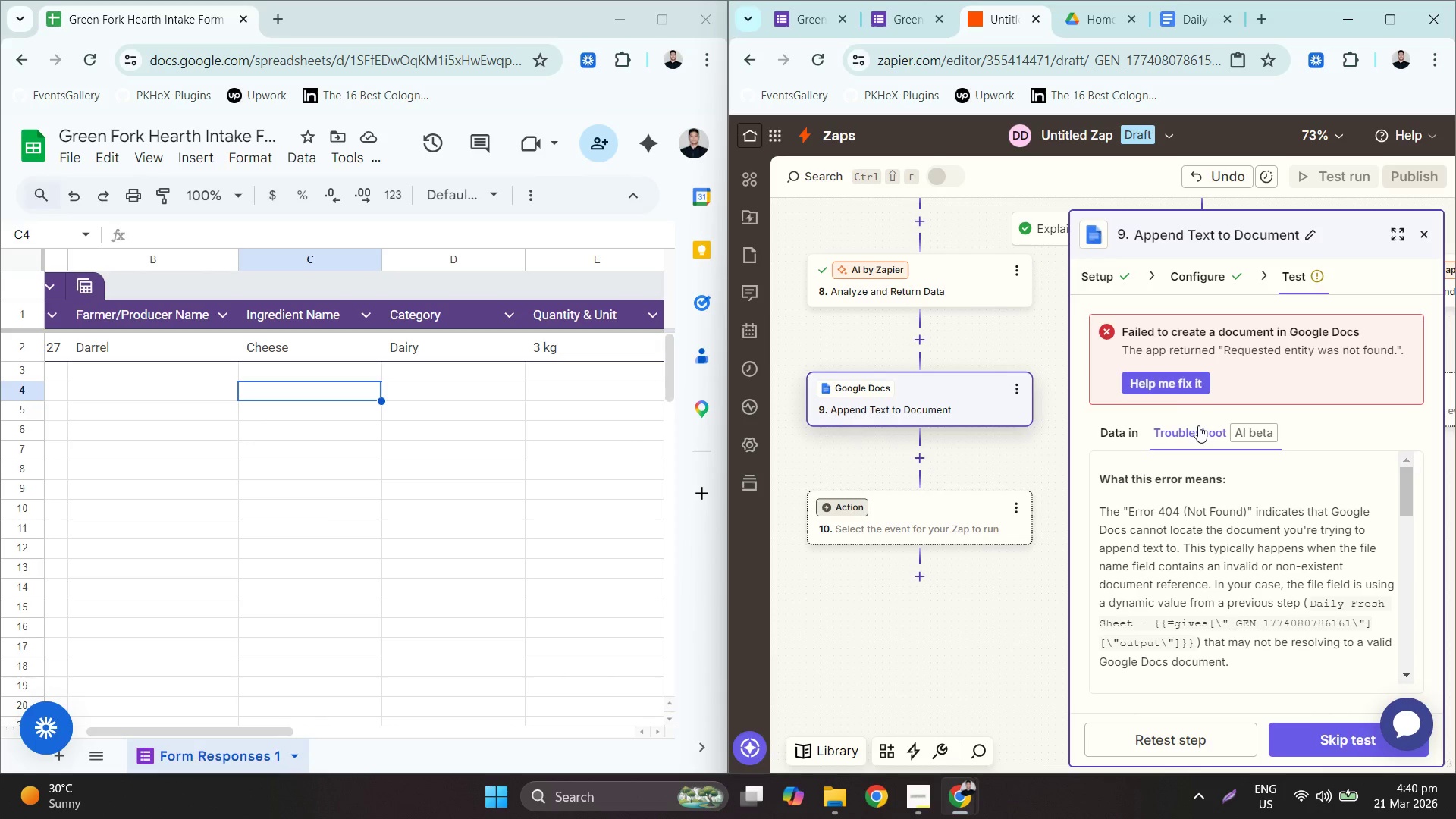 
double_click([1269, 354])
 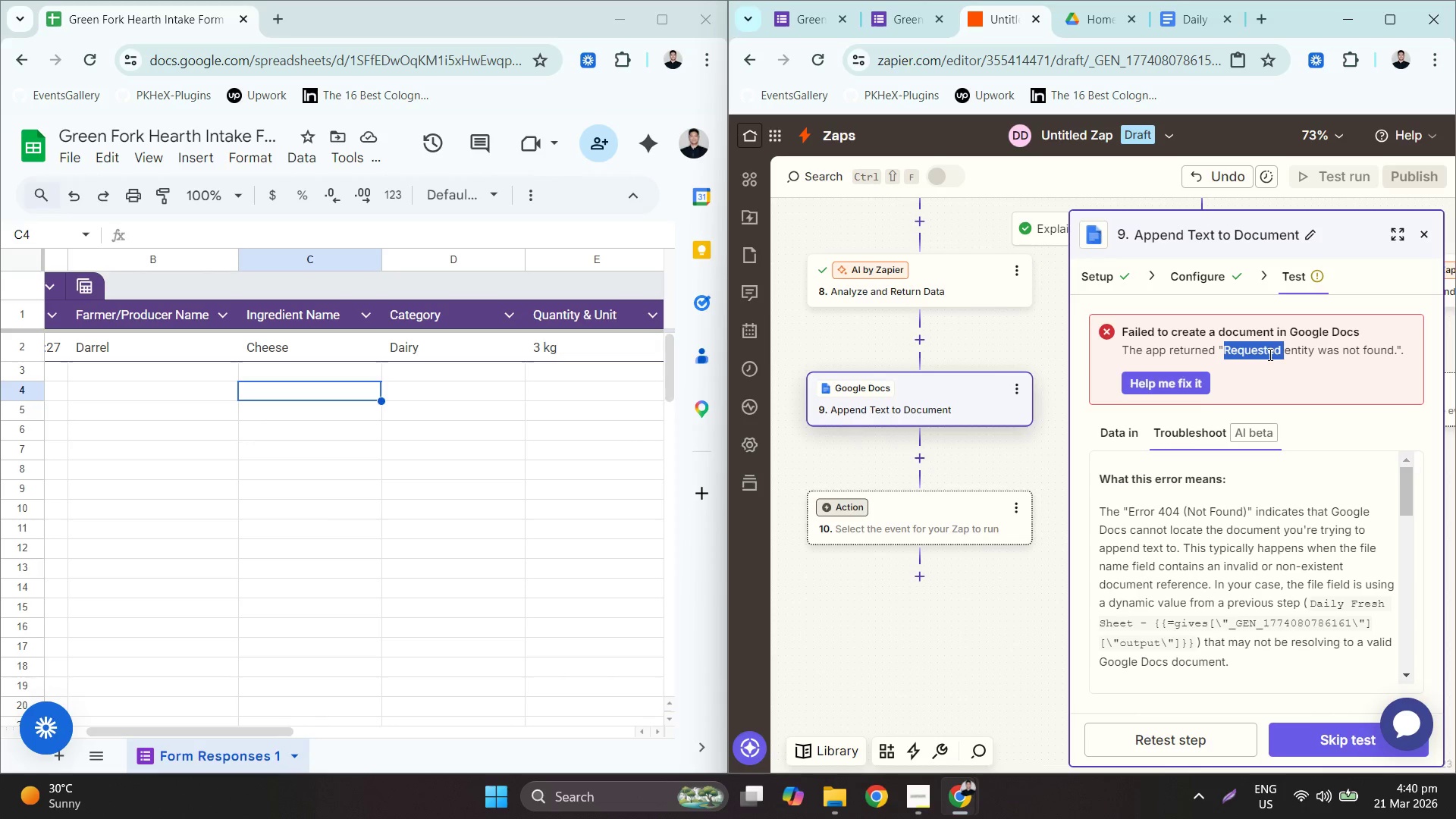 
triple_click([1269, 354])
 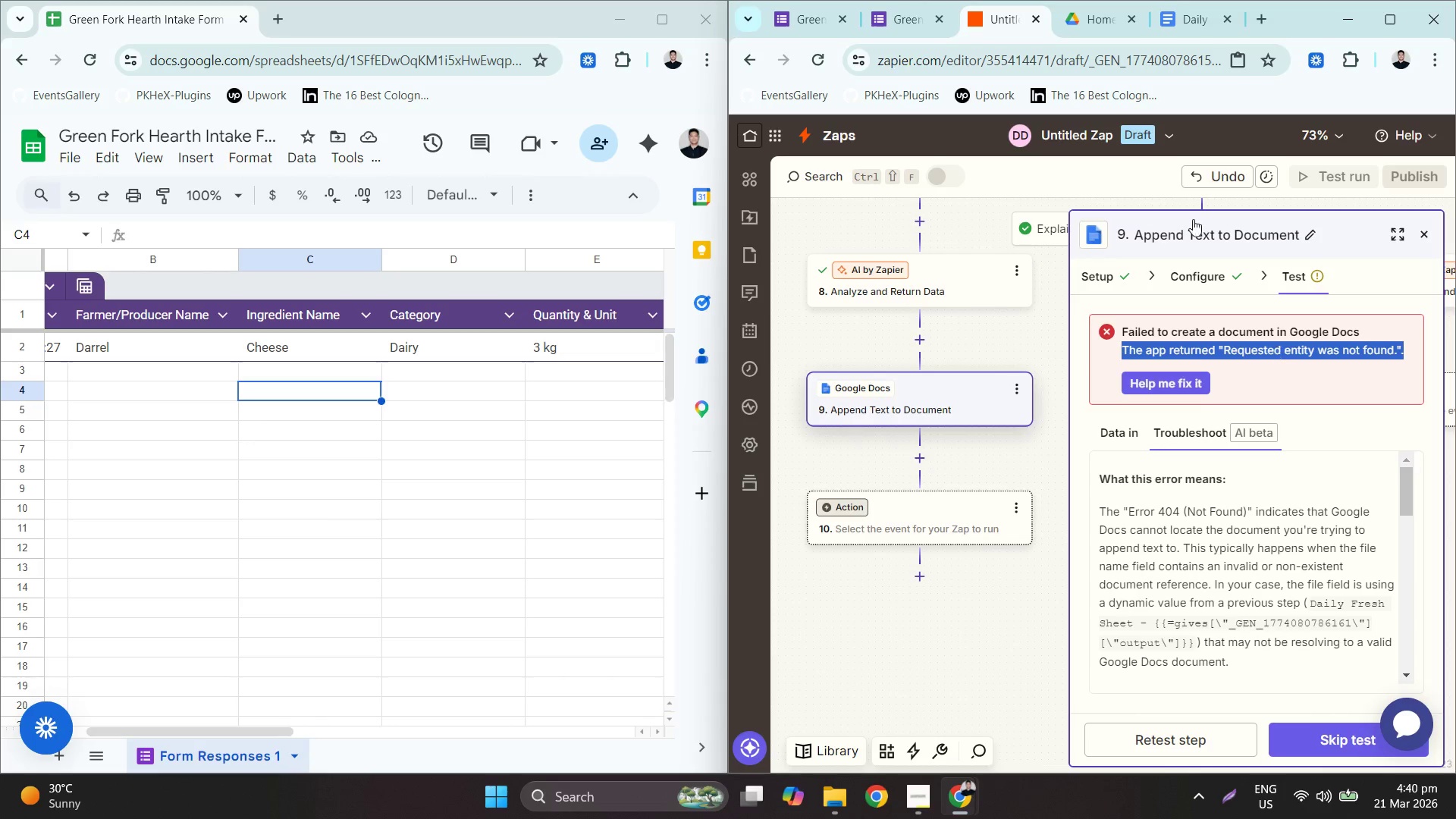 
left_click([1184, 11])
 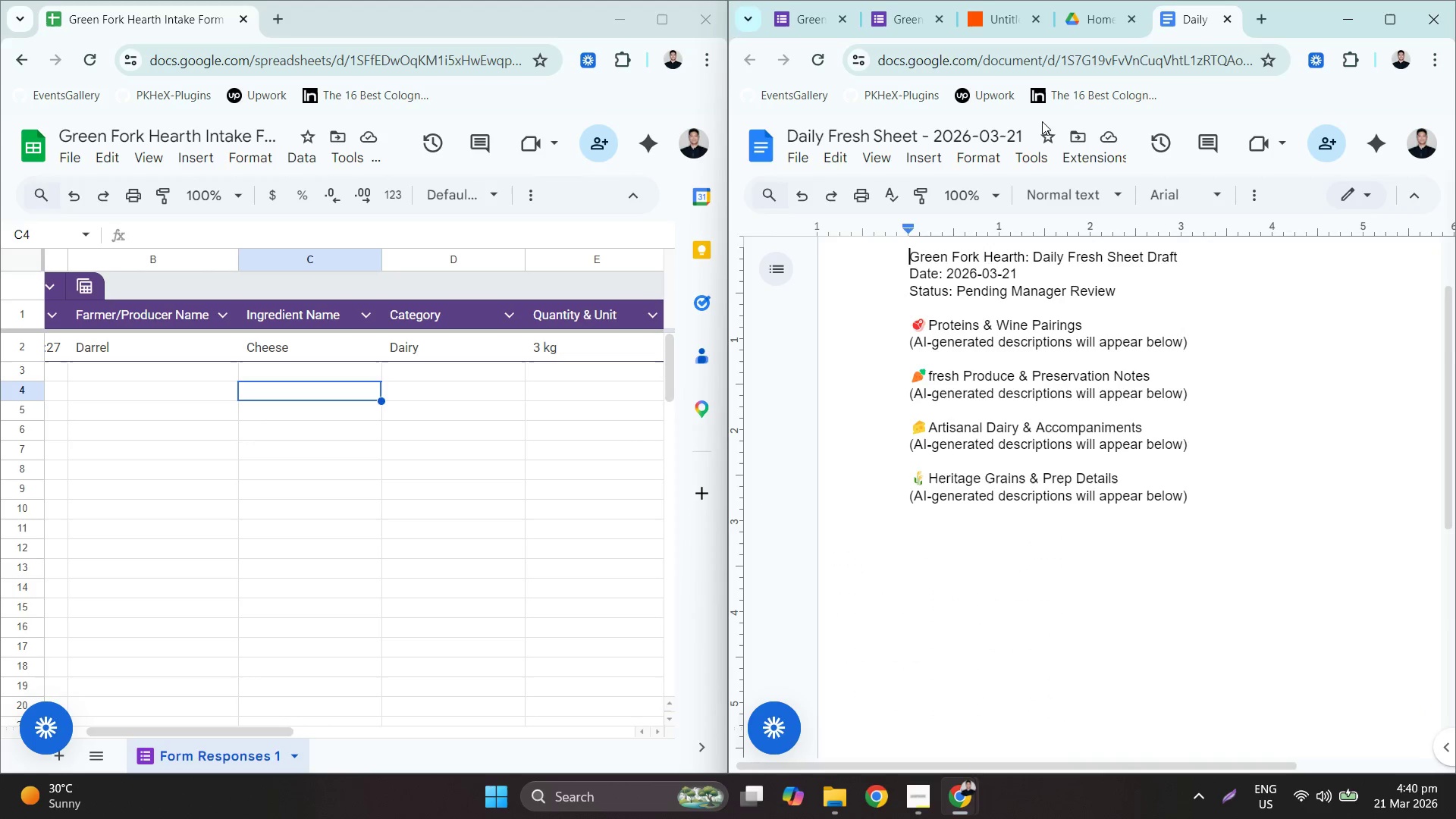 
left_click([1009, 22])
 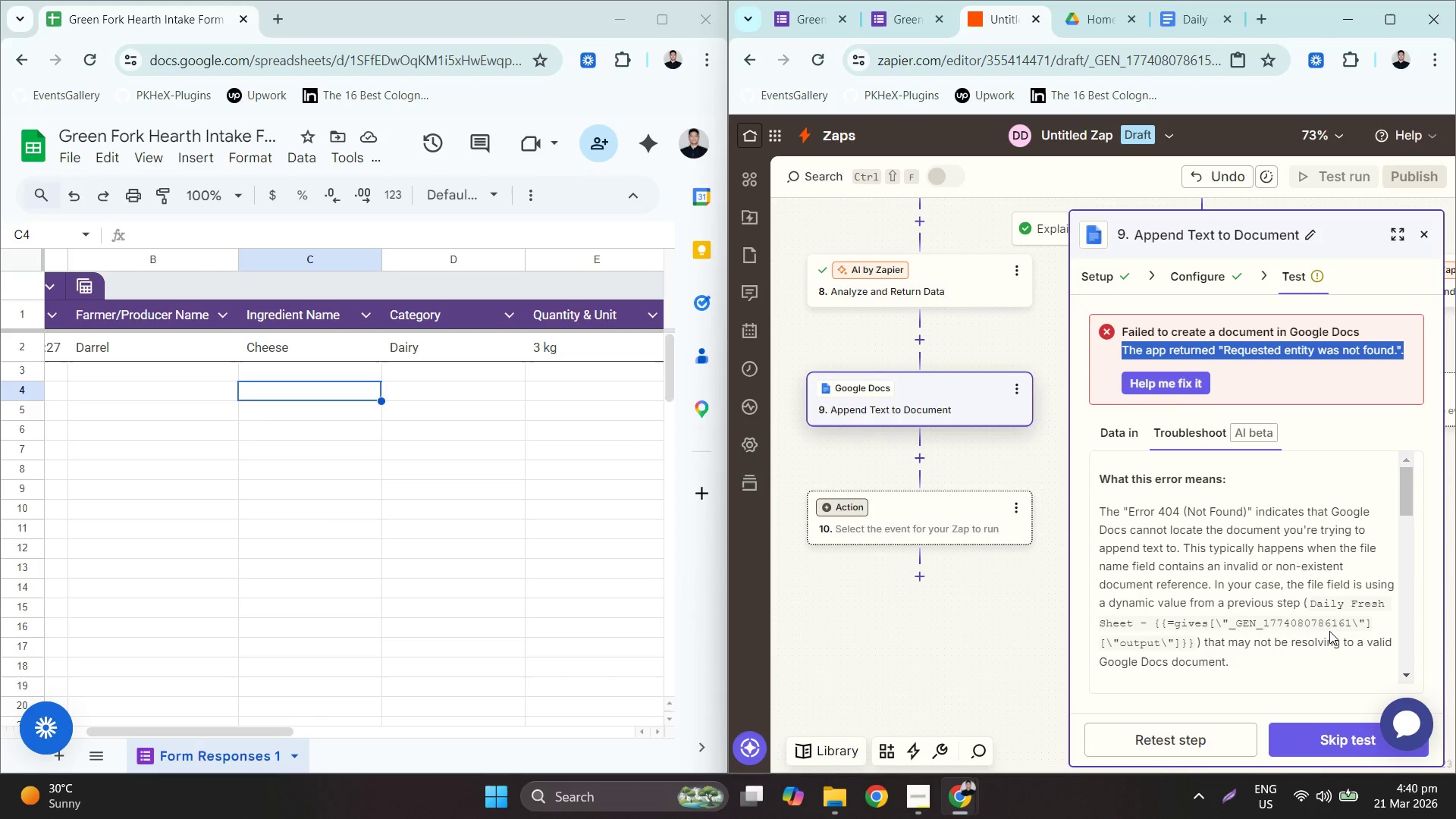 
wait(6.89)
 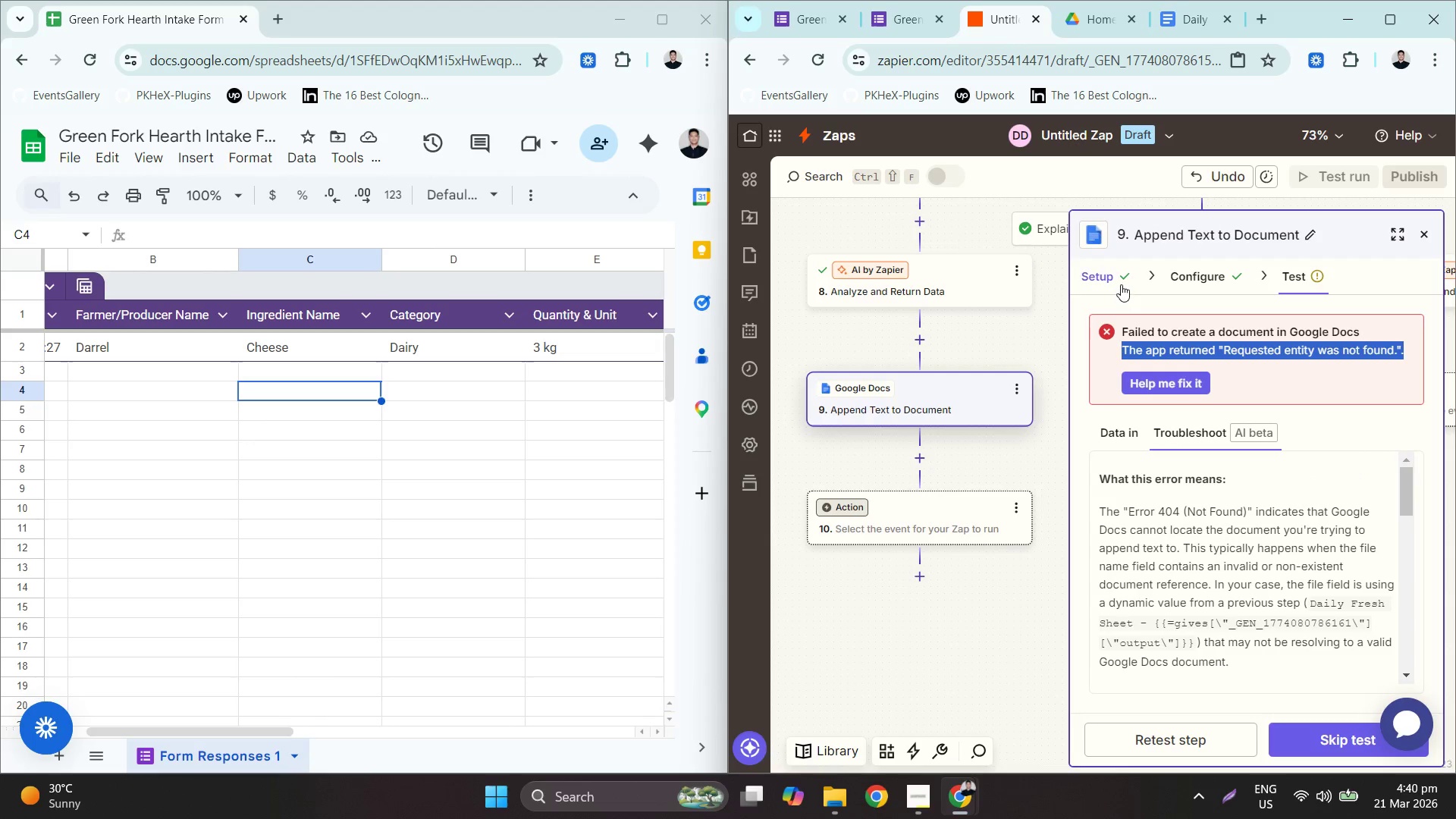 
left_click([1194, 282])
 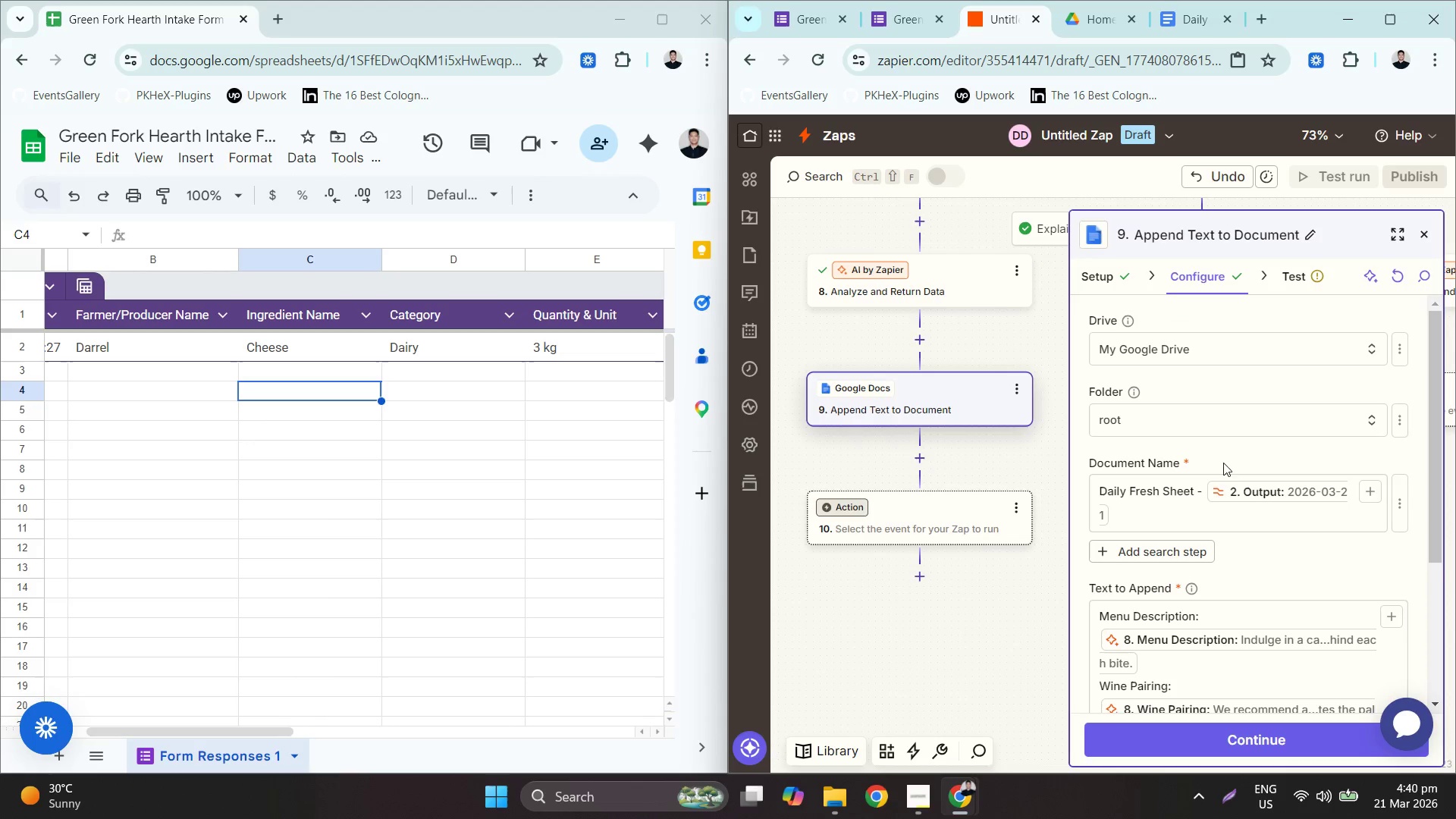 
scroll: coordinate [1254, 571], scroll_direction: up, amount: 2.0
 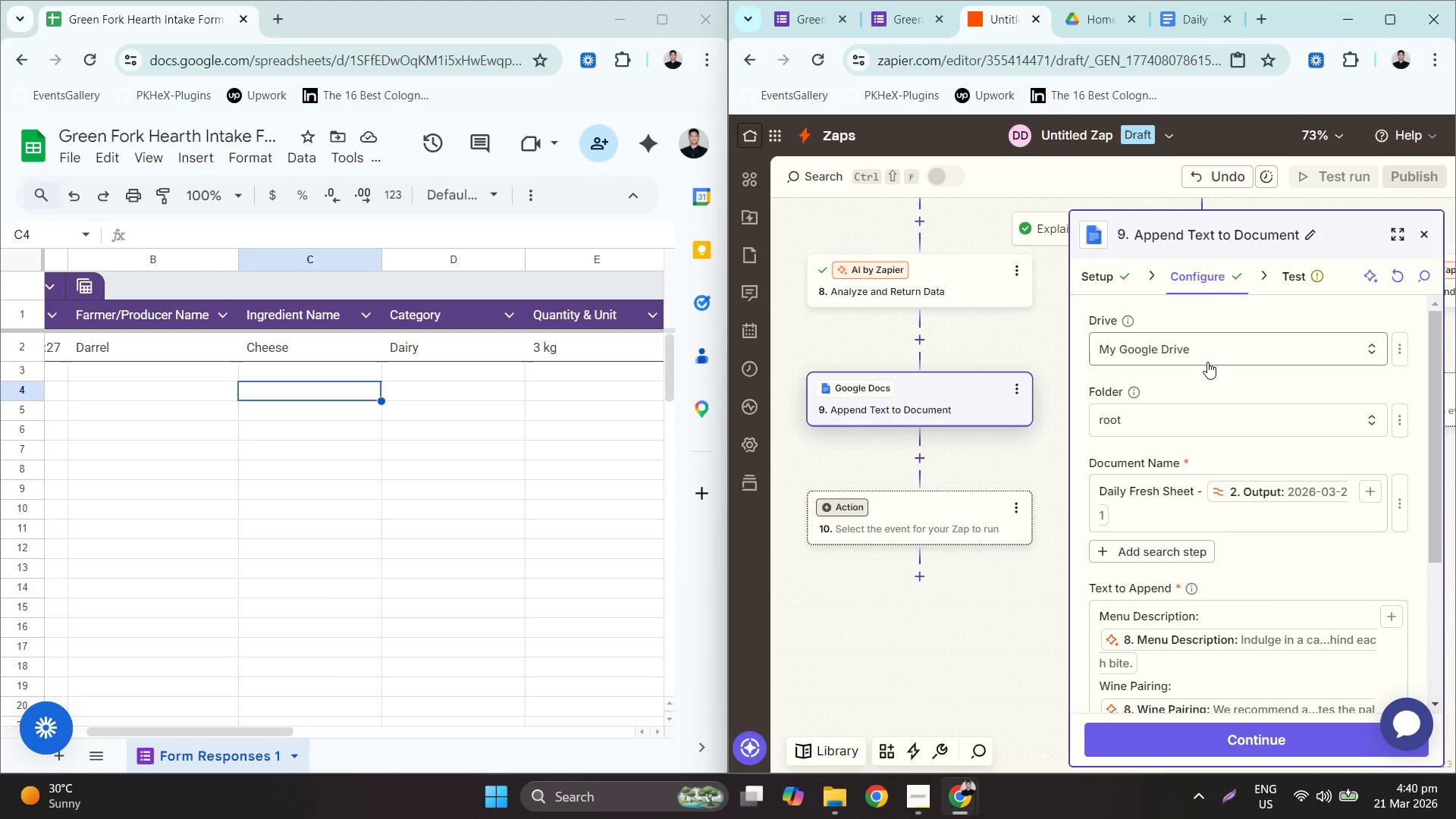 
left_click([1212, 426])
 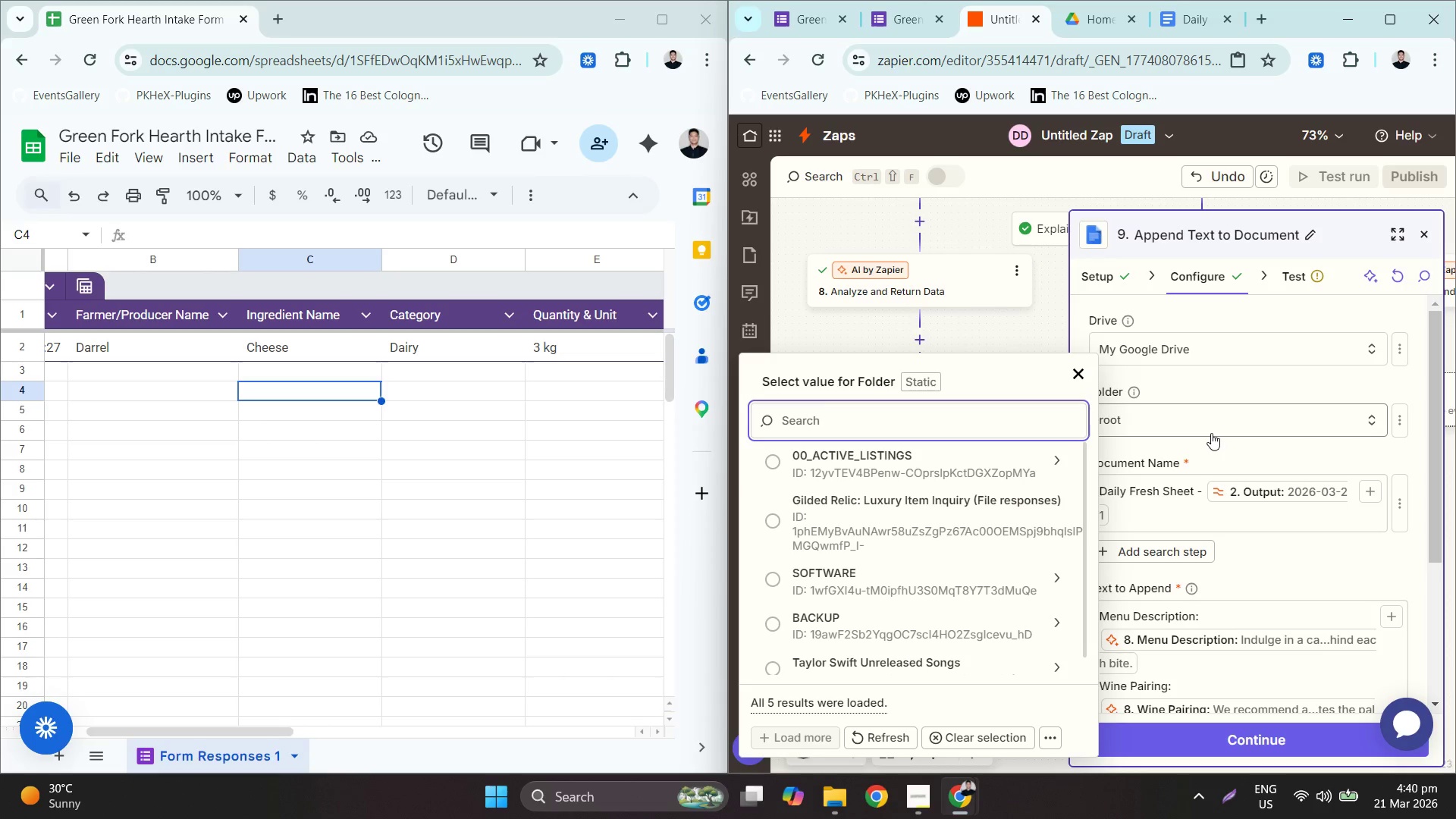 
wait(5.14)
 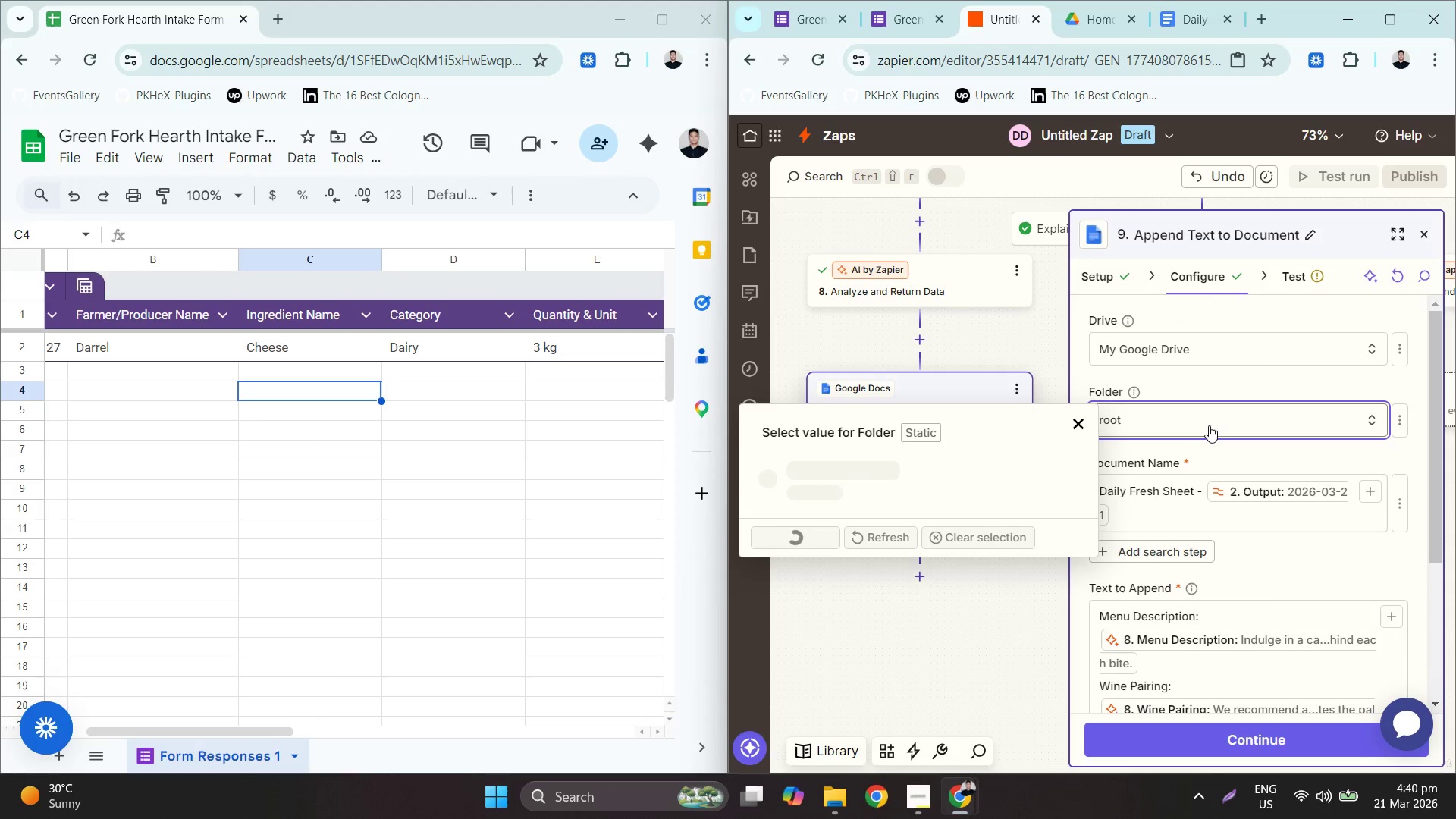 
scroll: coordinate [971, 586], scroll_direction: down, amount: 2.0
 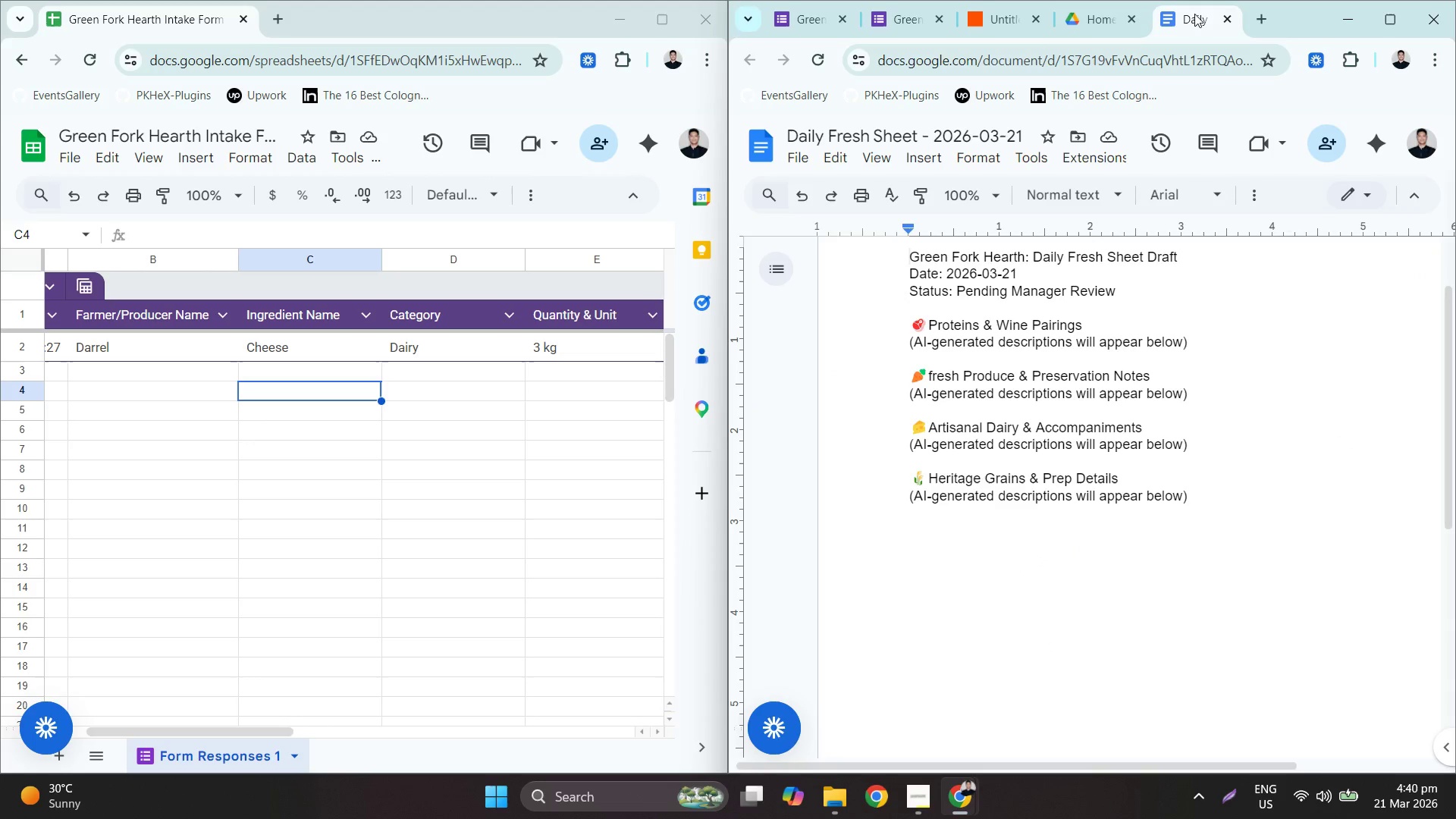 
mouse_move([786, 130])
 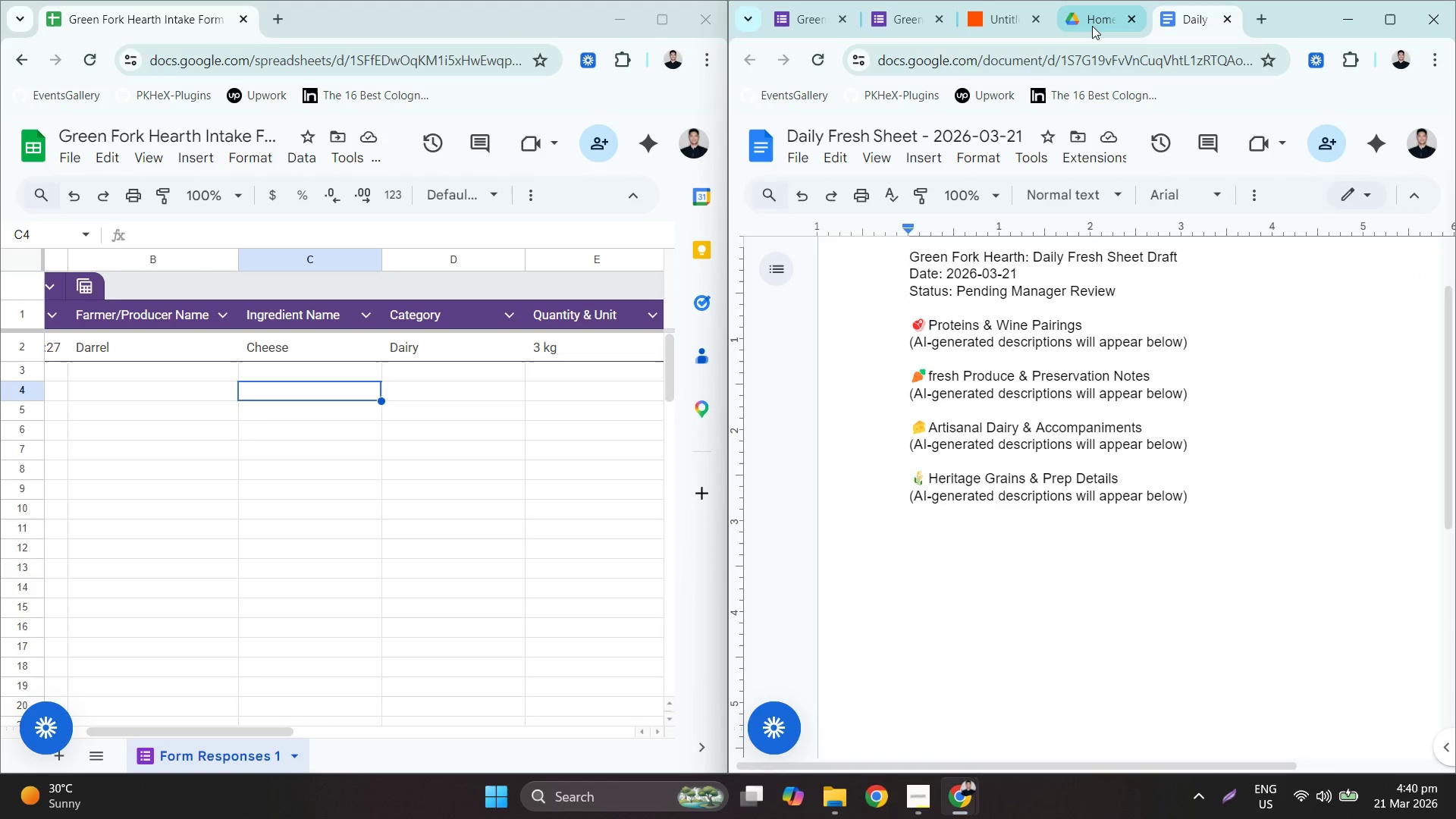 
left_click([1092, 24])
 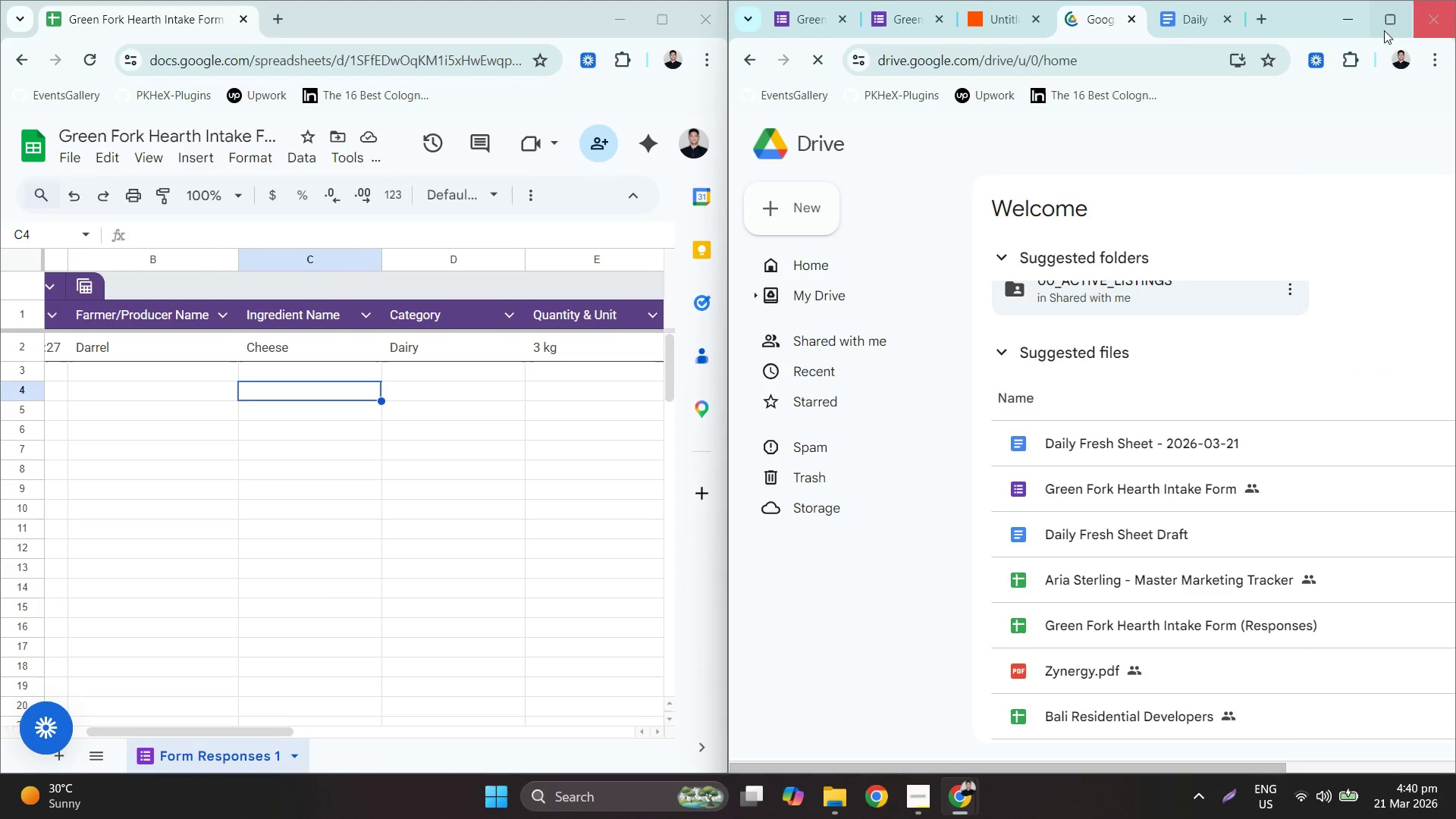 
wait(5.33)
 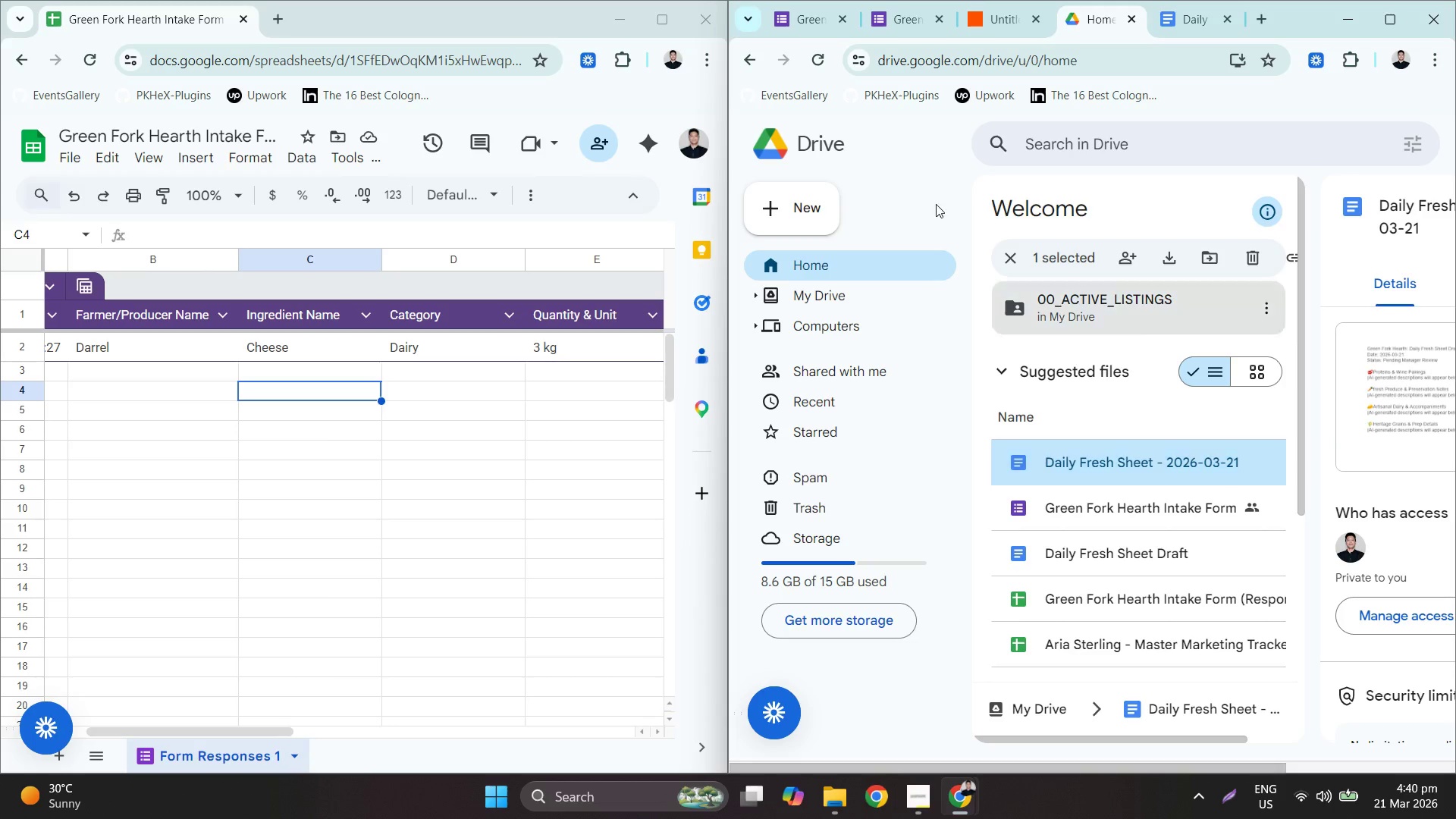 
left_click([1175, 21])
 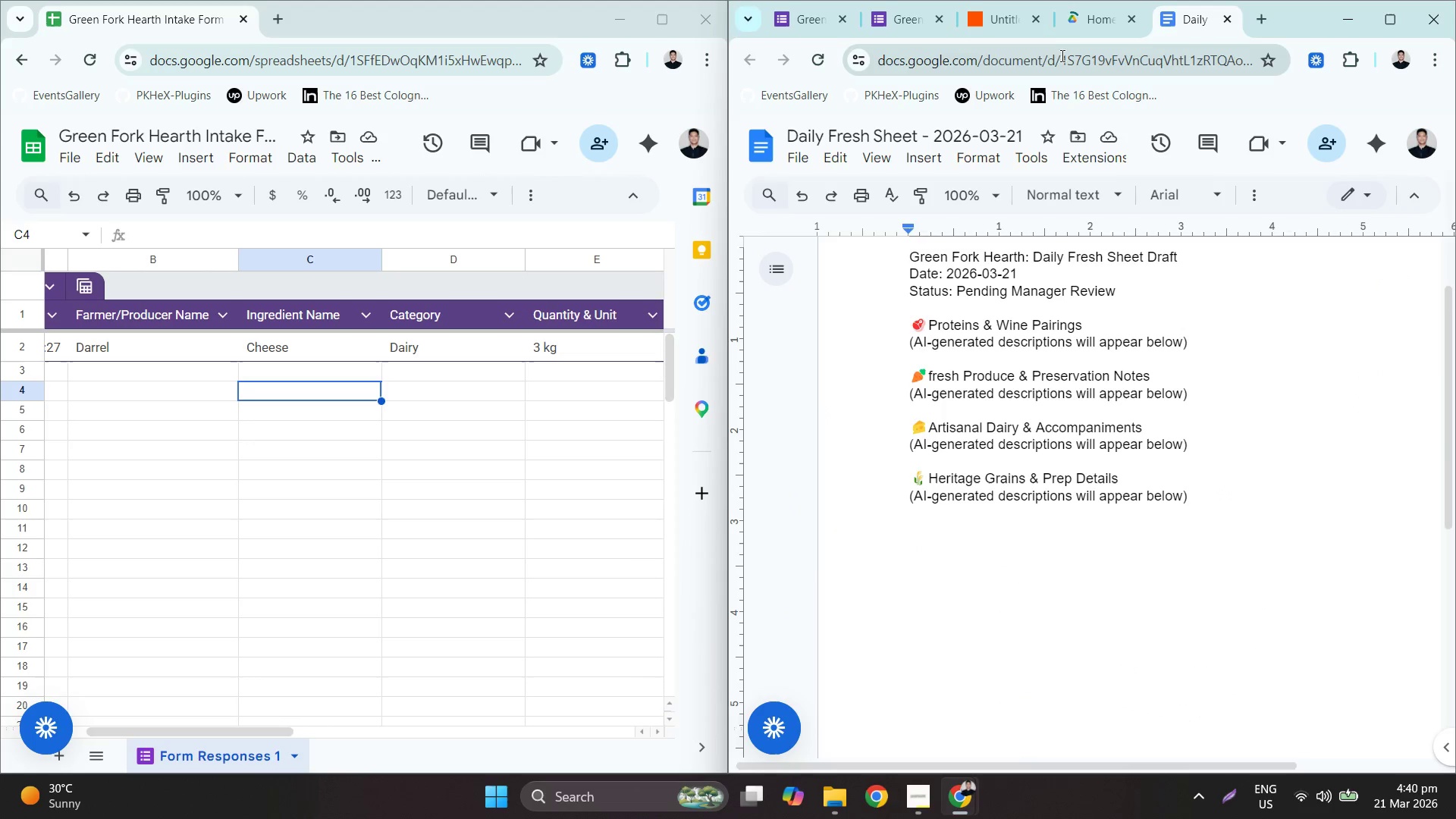 
left_click([1002, 9])
 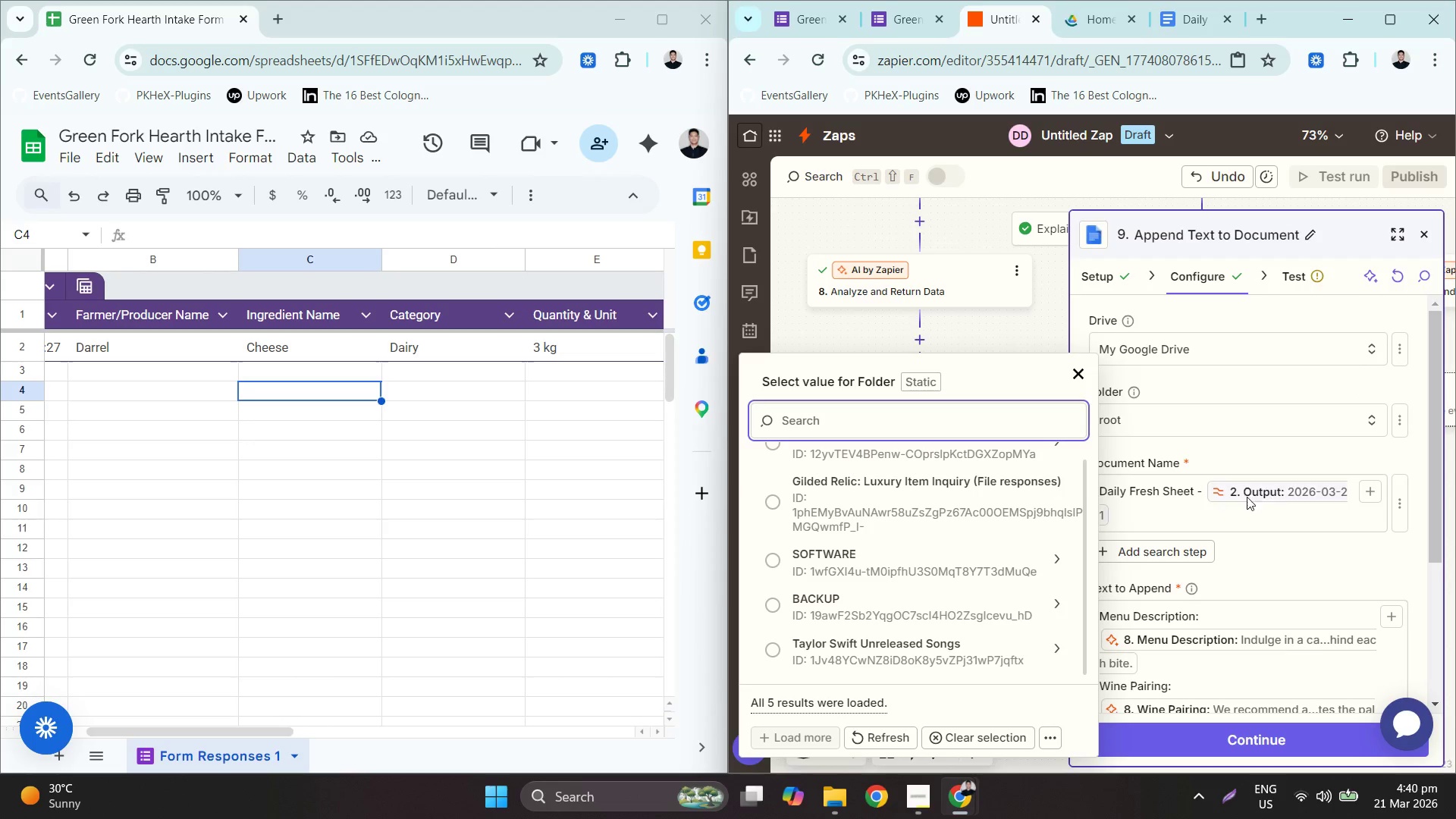 
left_click([1222, 507])
 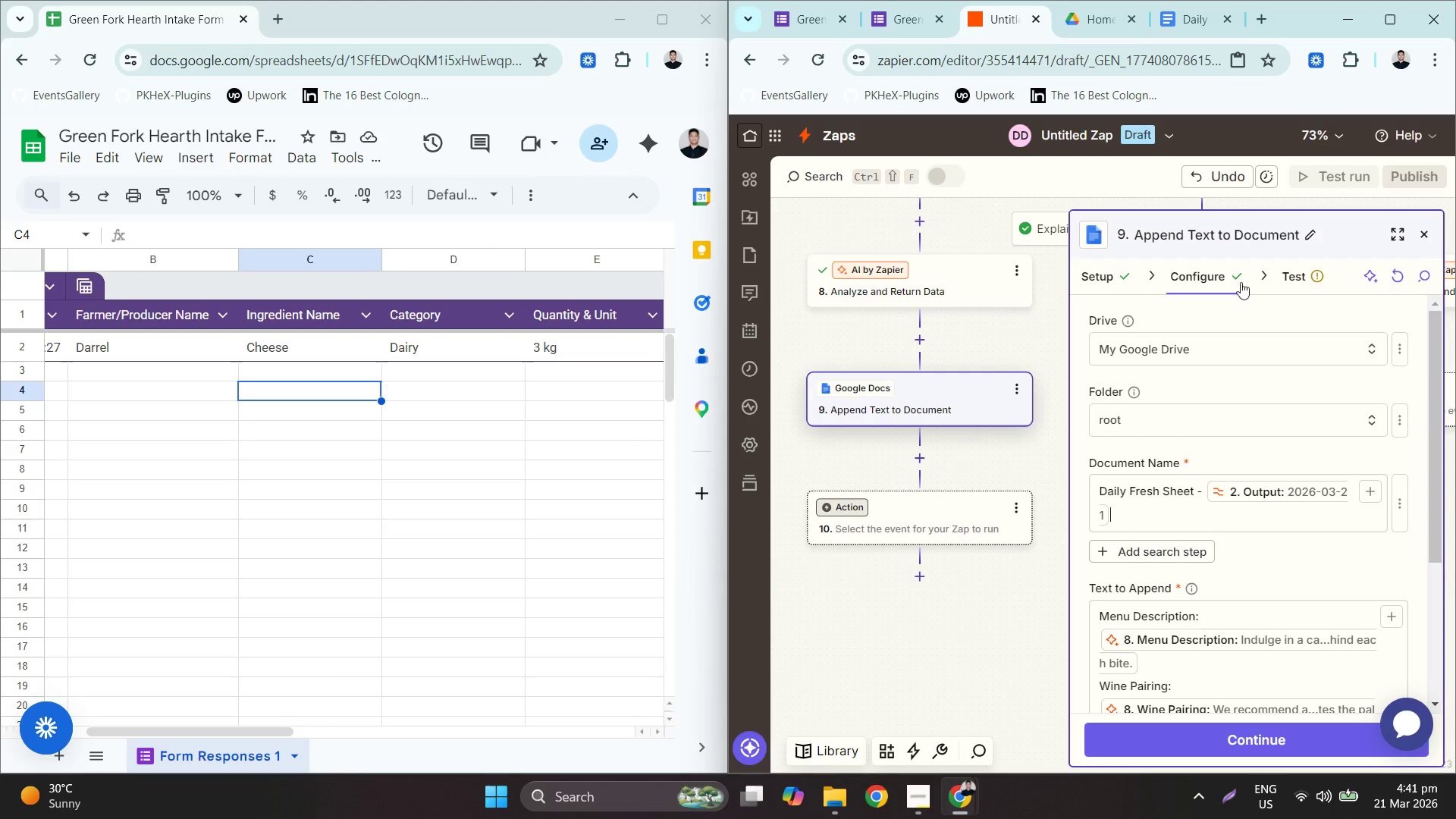 
double_click([1192, 9])
 